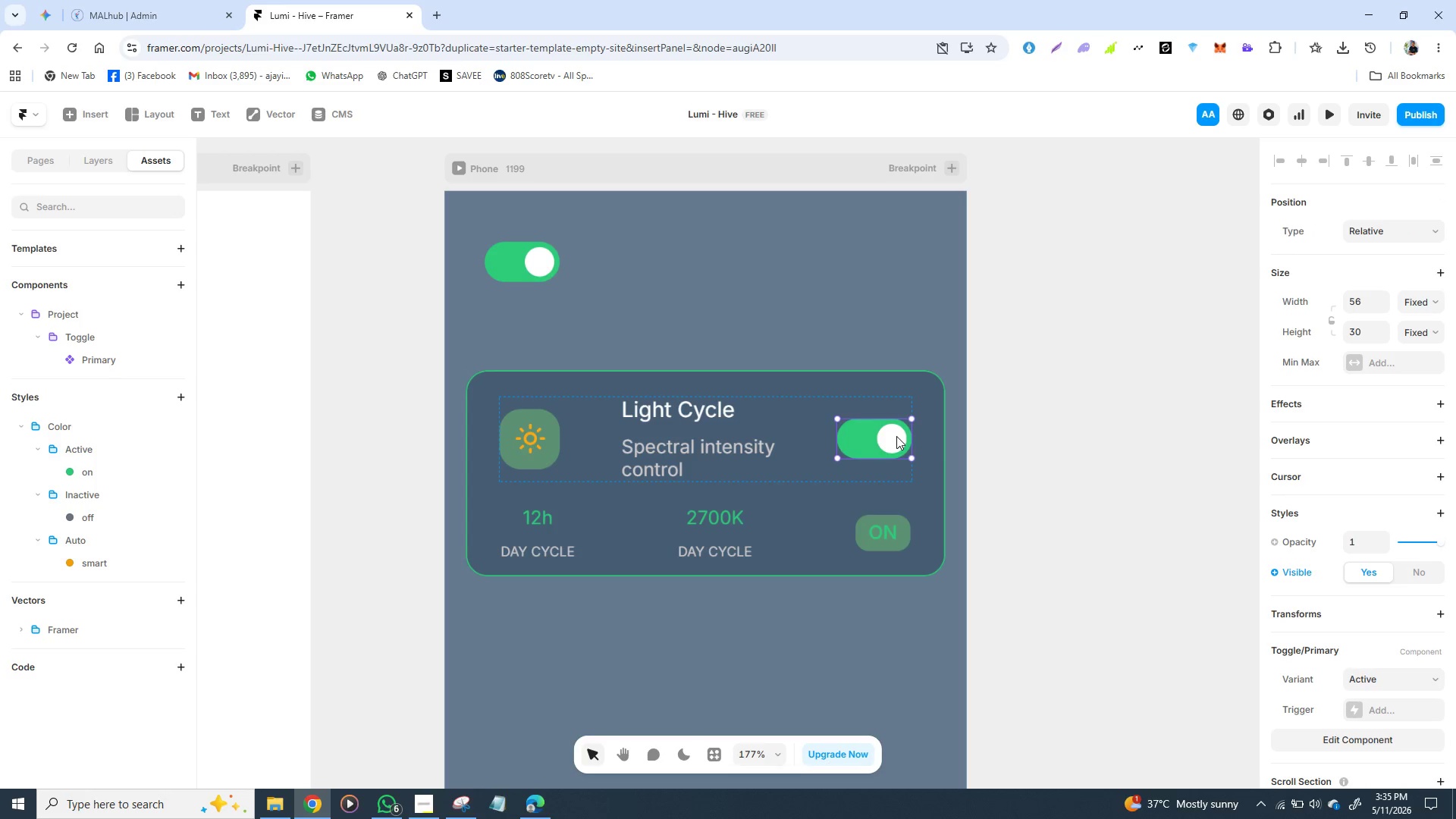 
double_click([896, 436])
 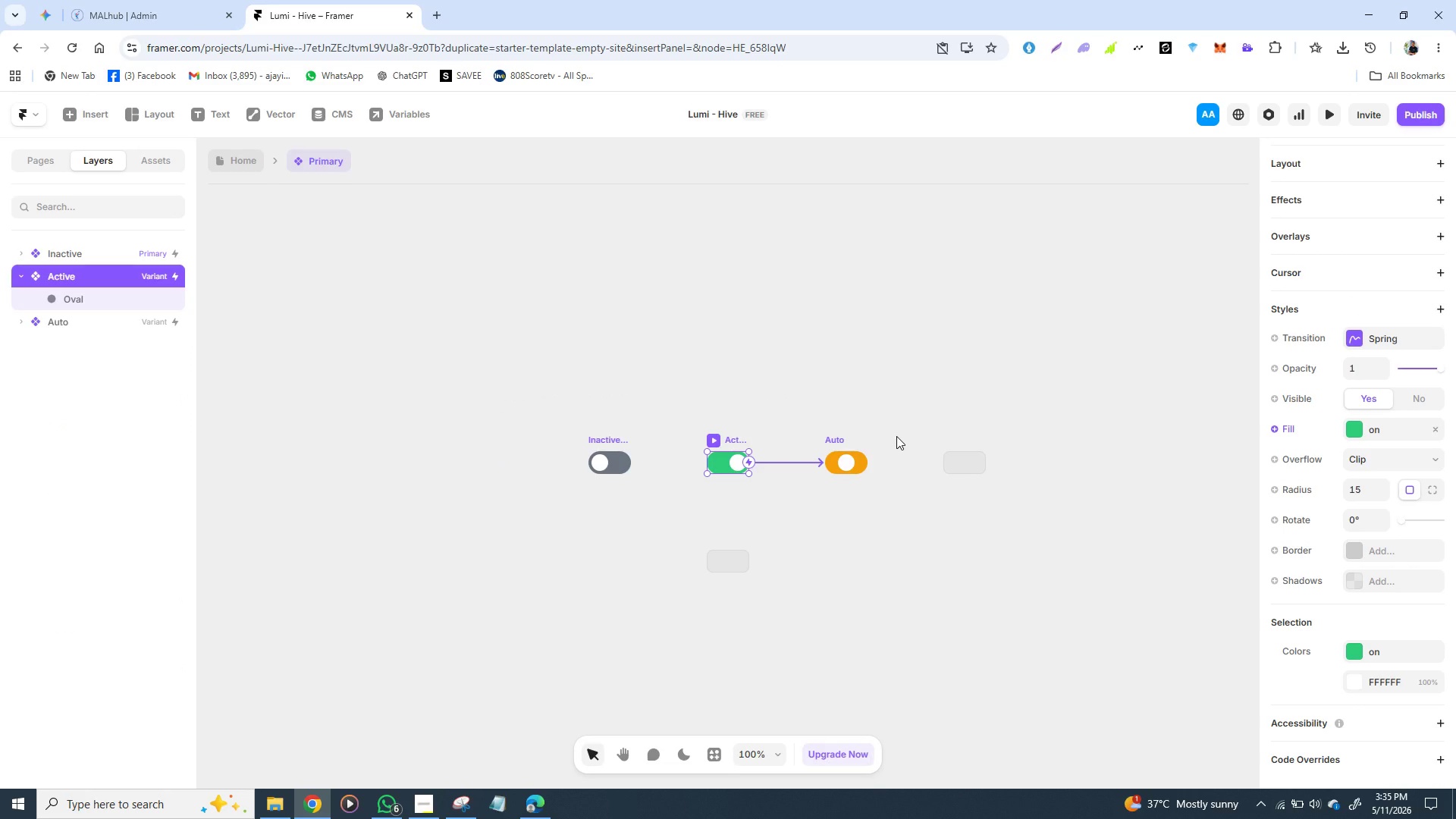 
key(Control+Z)
 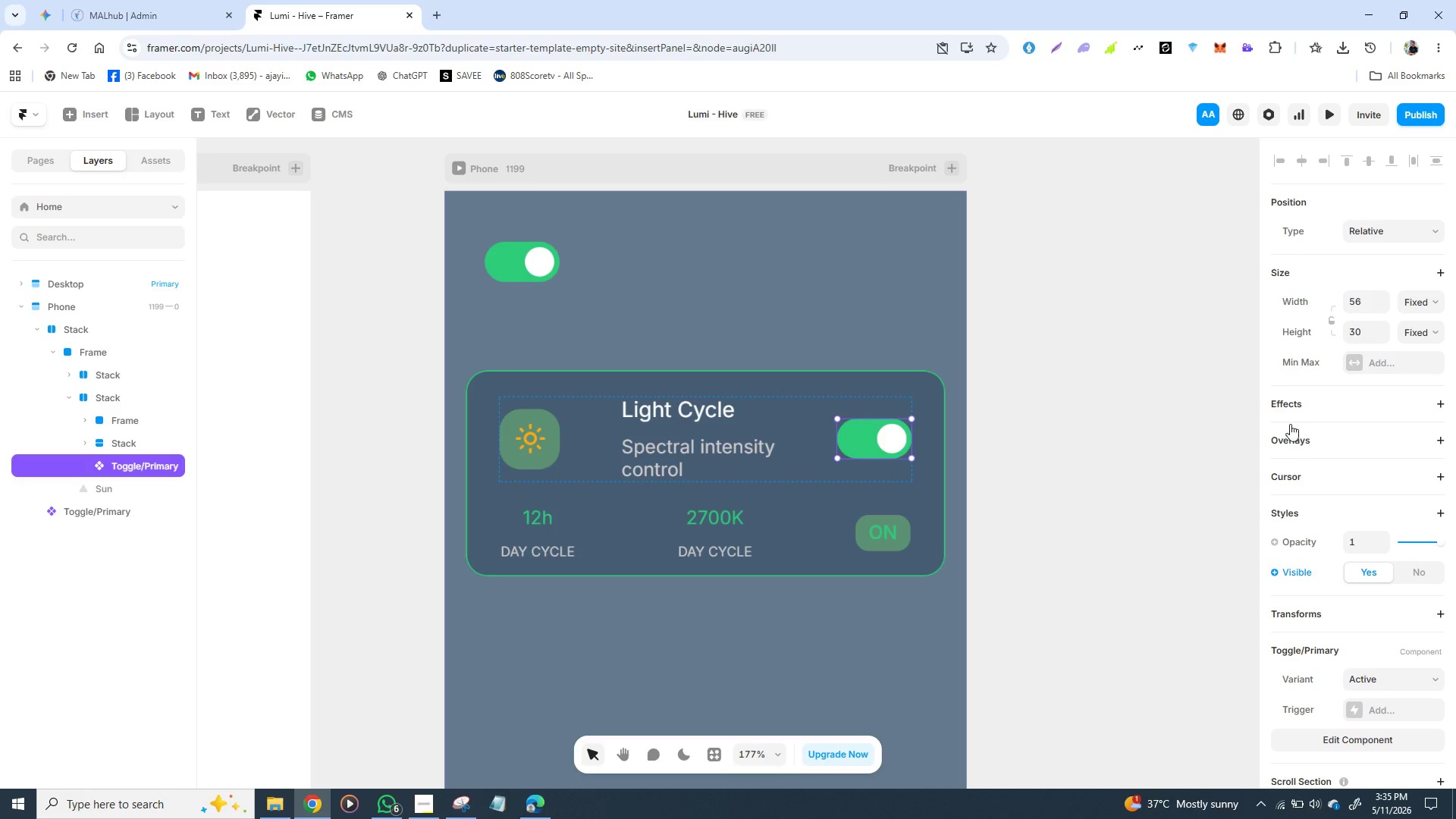 
left_click([1302, 409])
 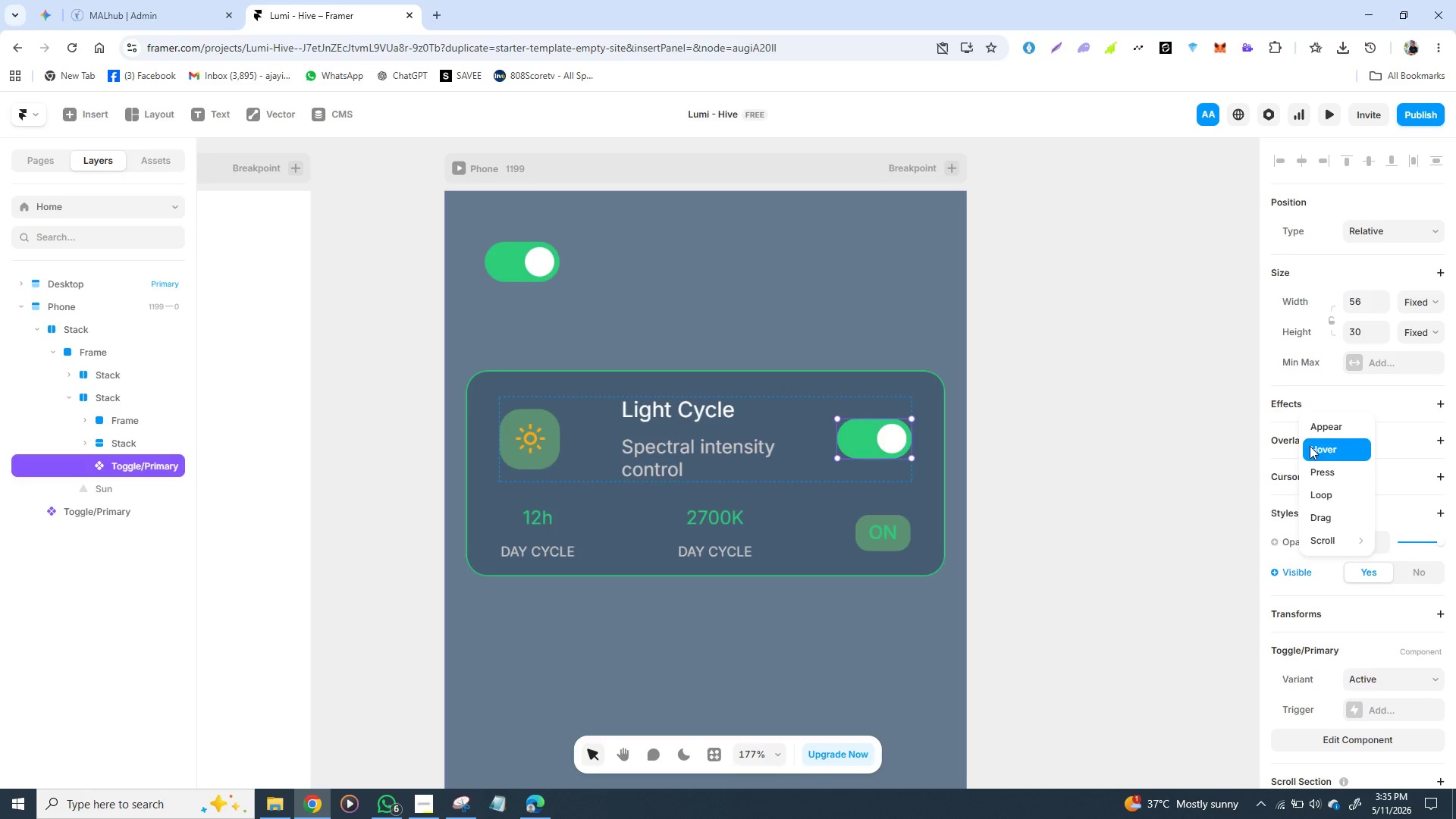 
wait(43.78)
 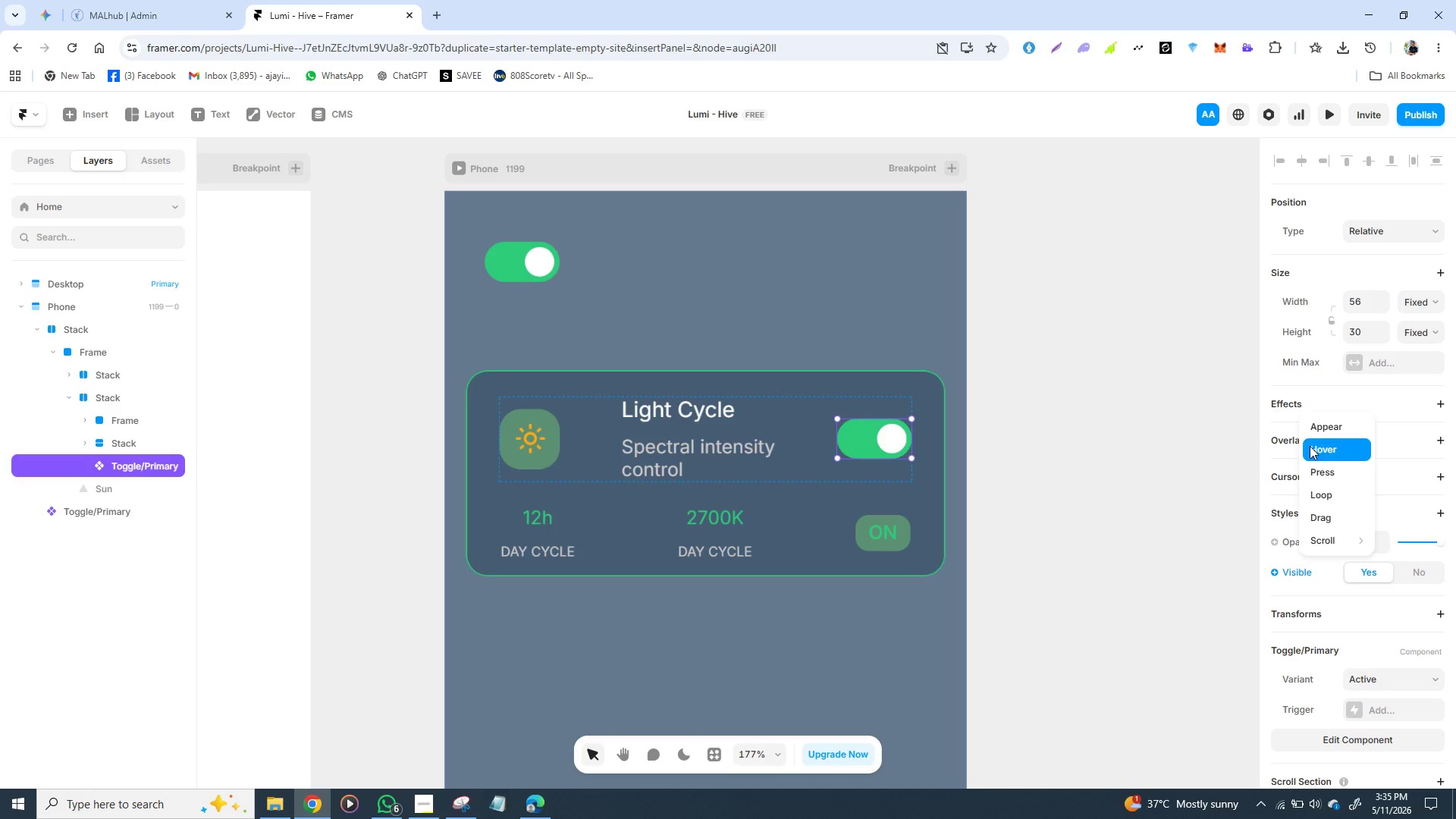 
left_click([1326, 451])
 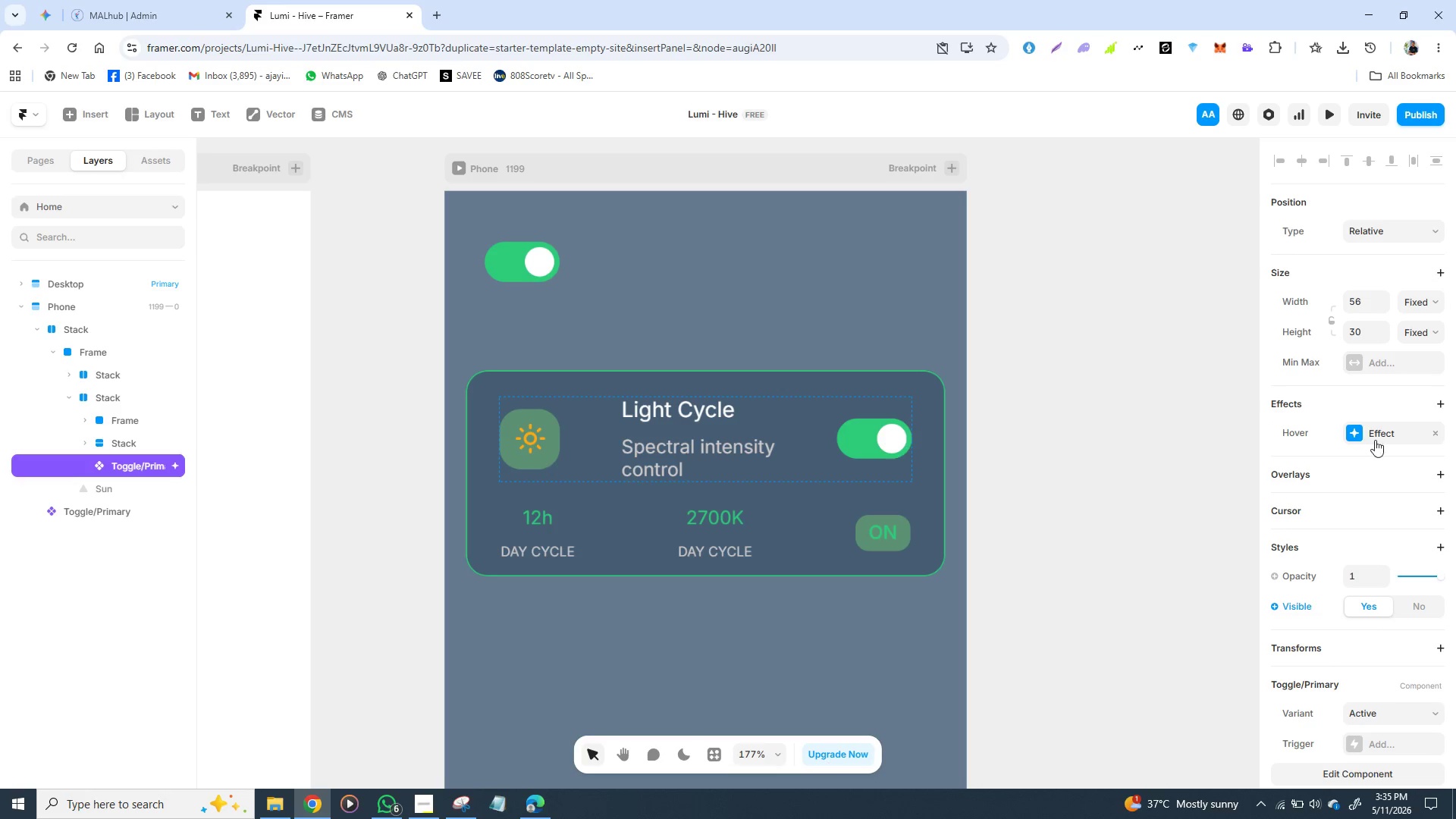 
left_click([1388, 432])
 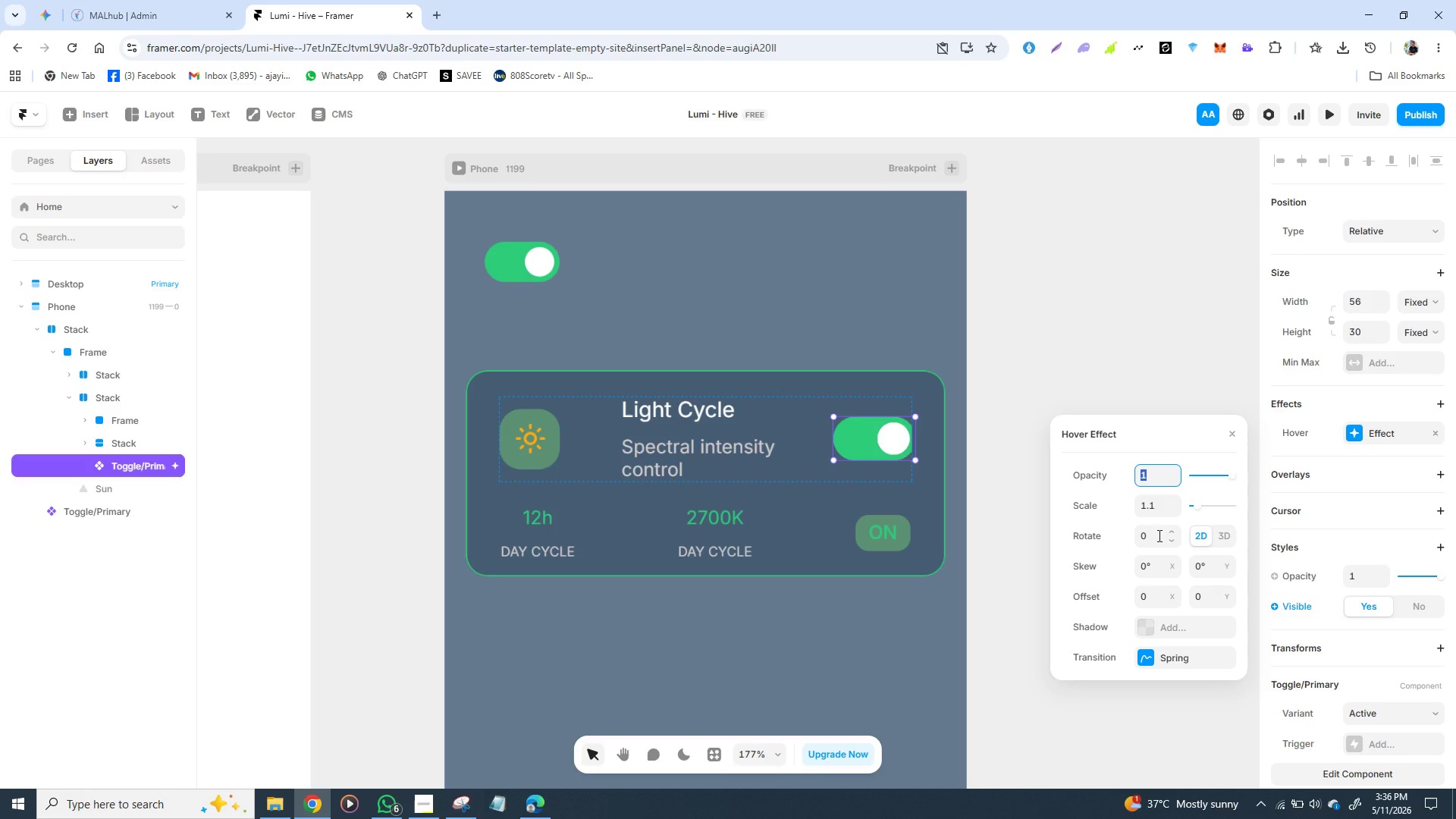 
wait(24.7)
 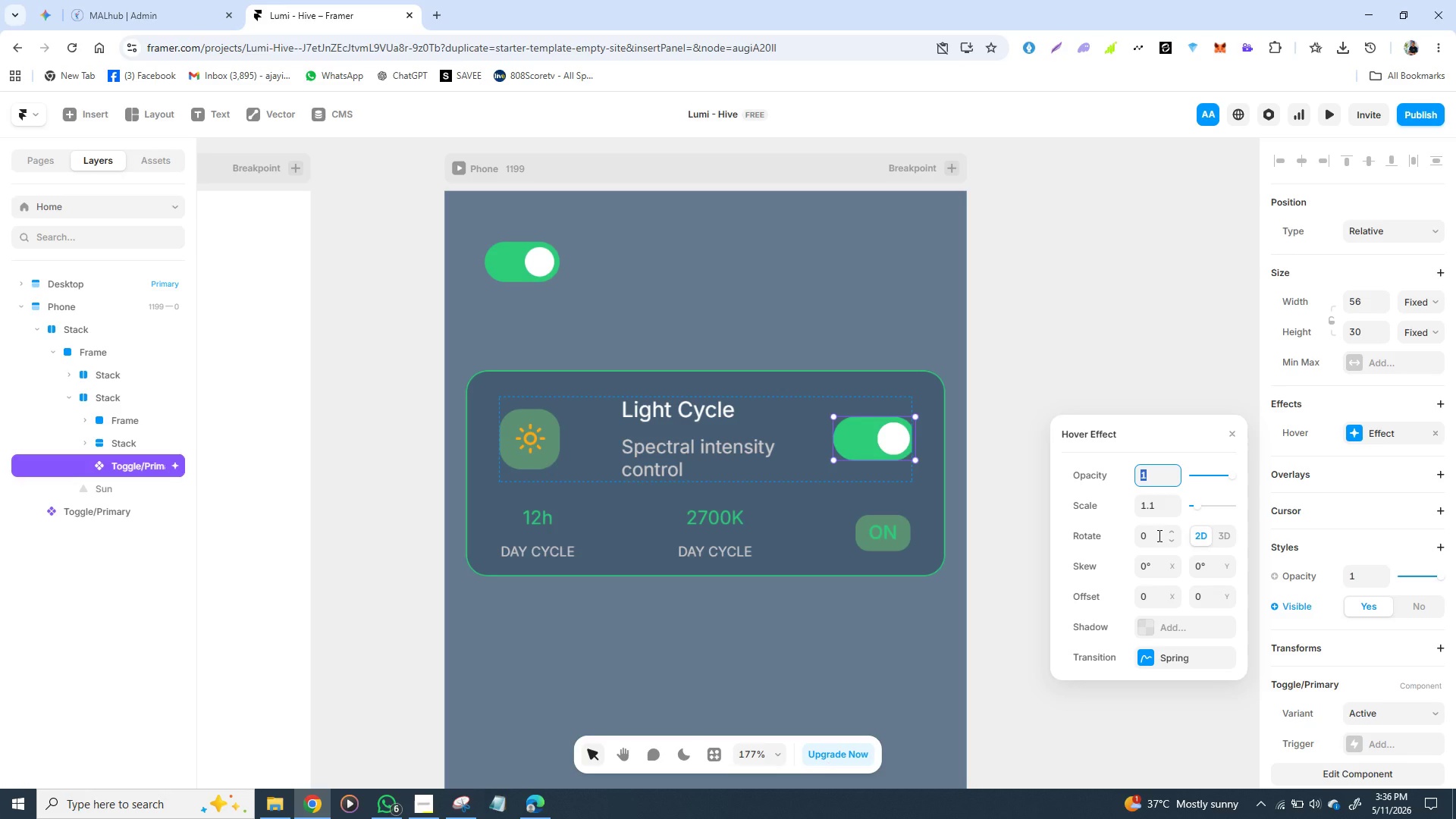 
left_click([1153, 516])
 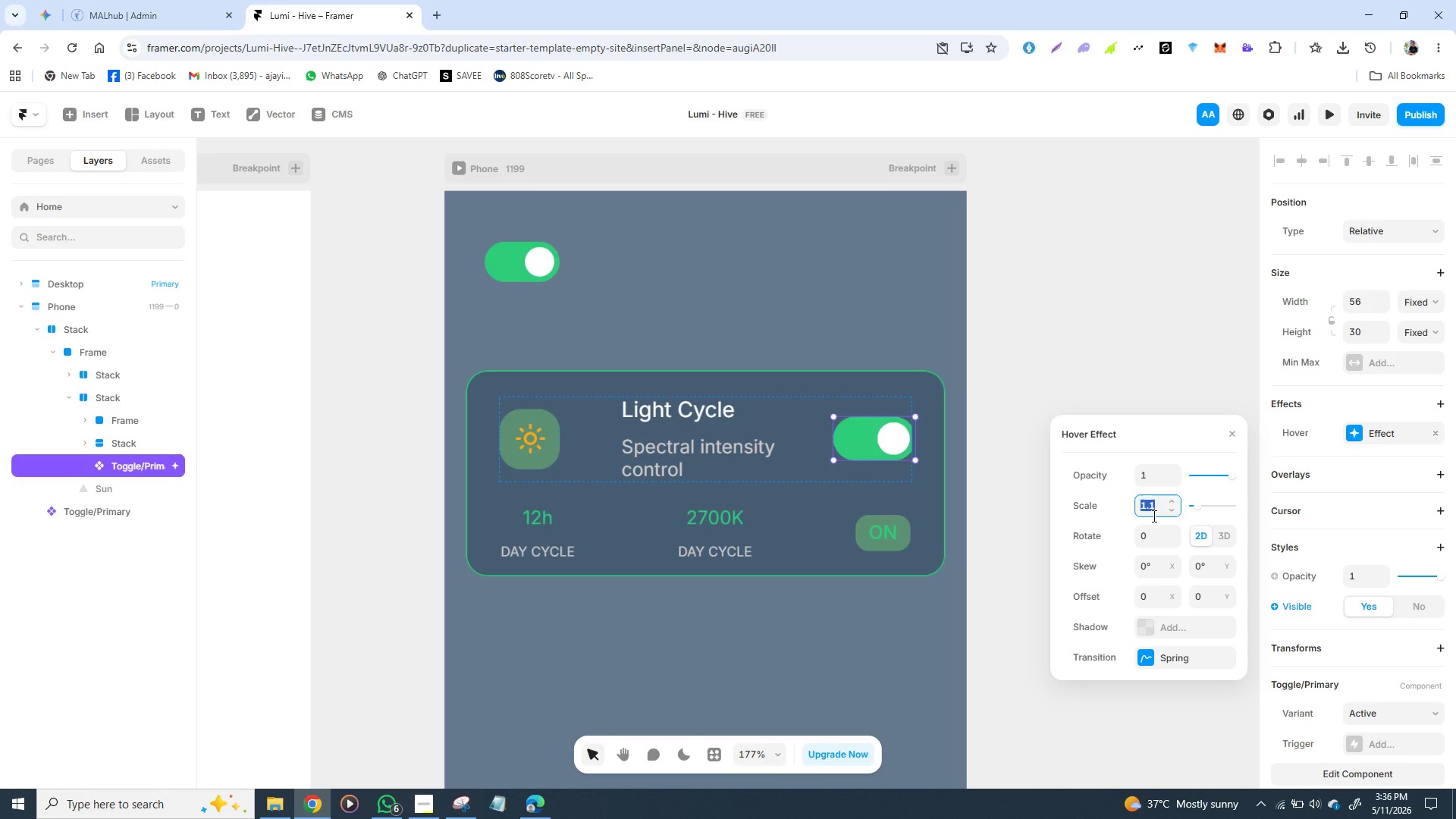 
type(0.88)
 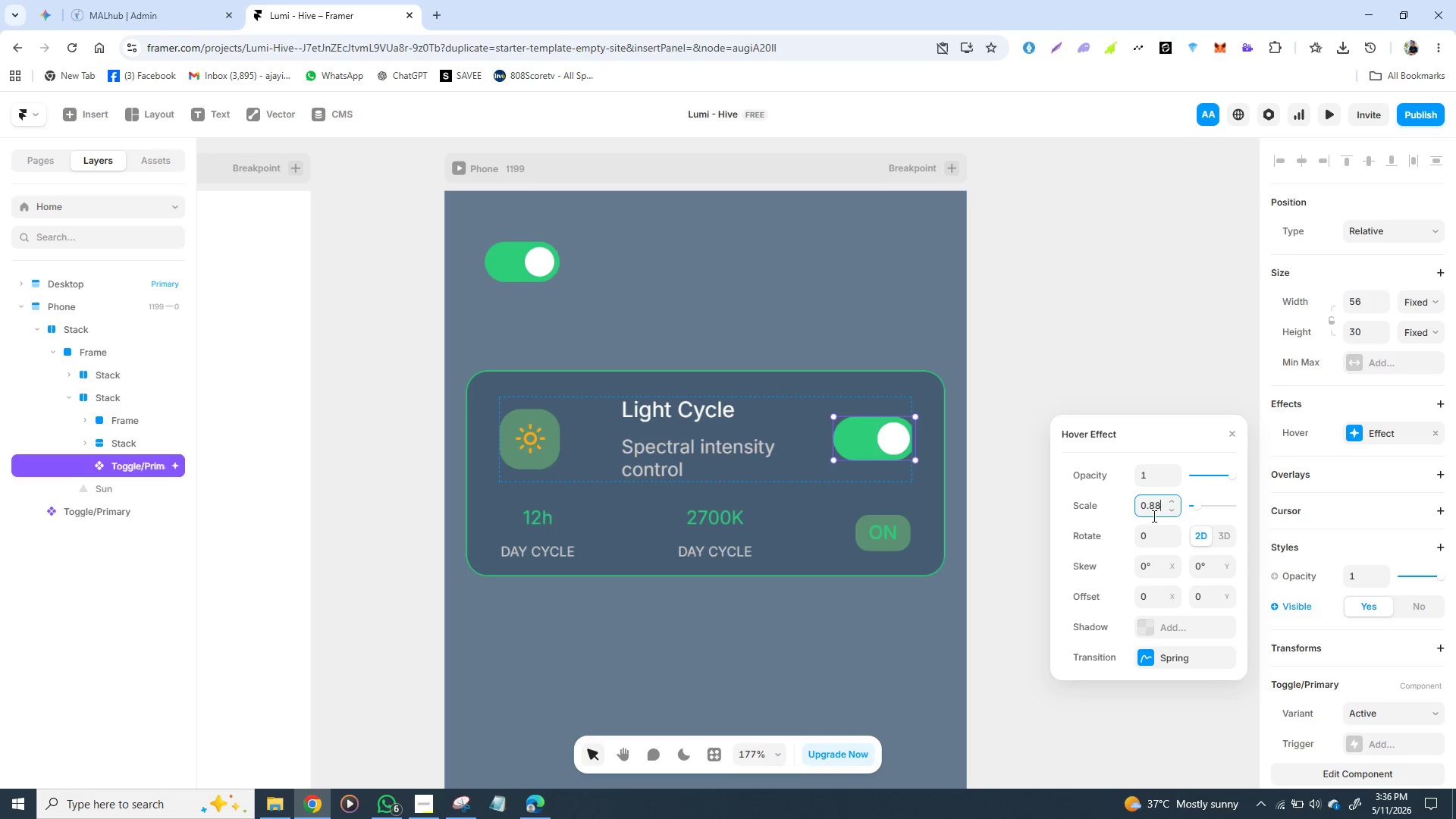 
key(Enter)
 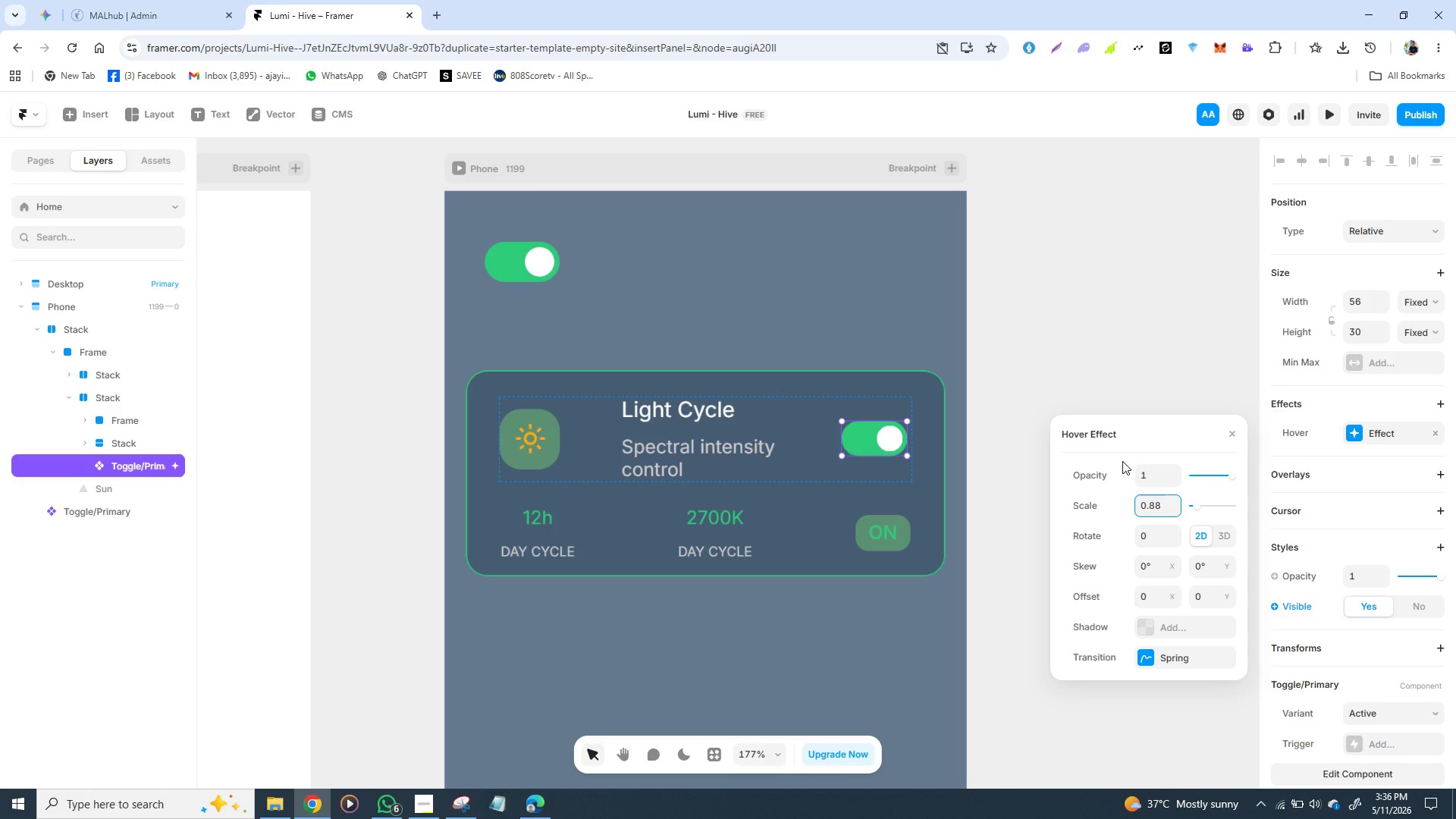 
wait(24.47)
 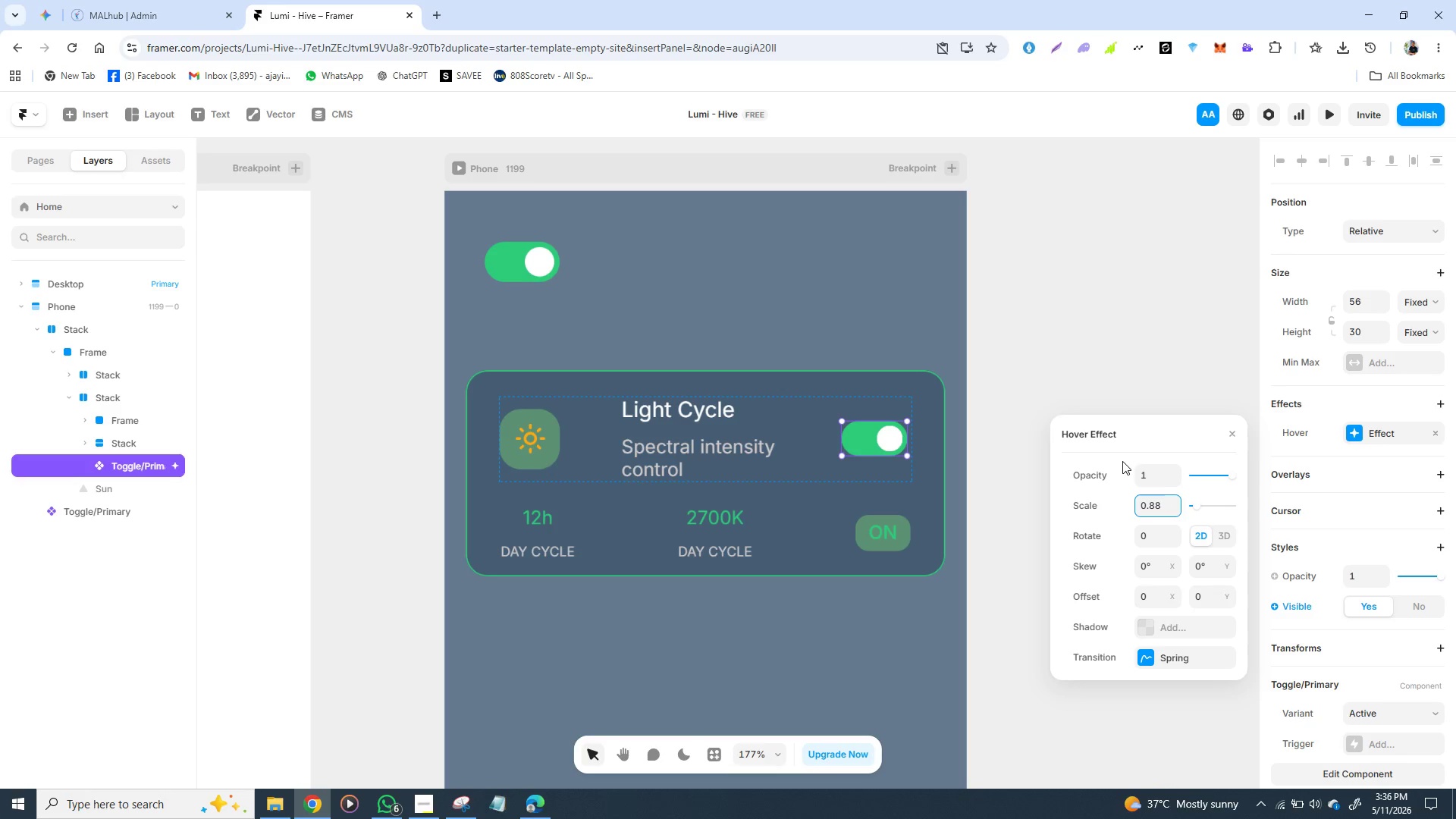 
left_click([1149, 658])
 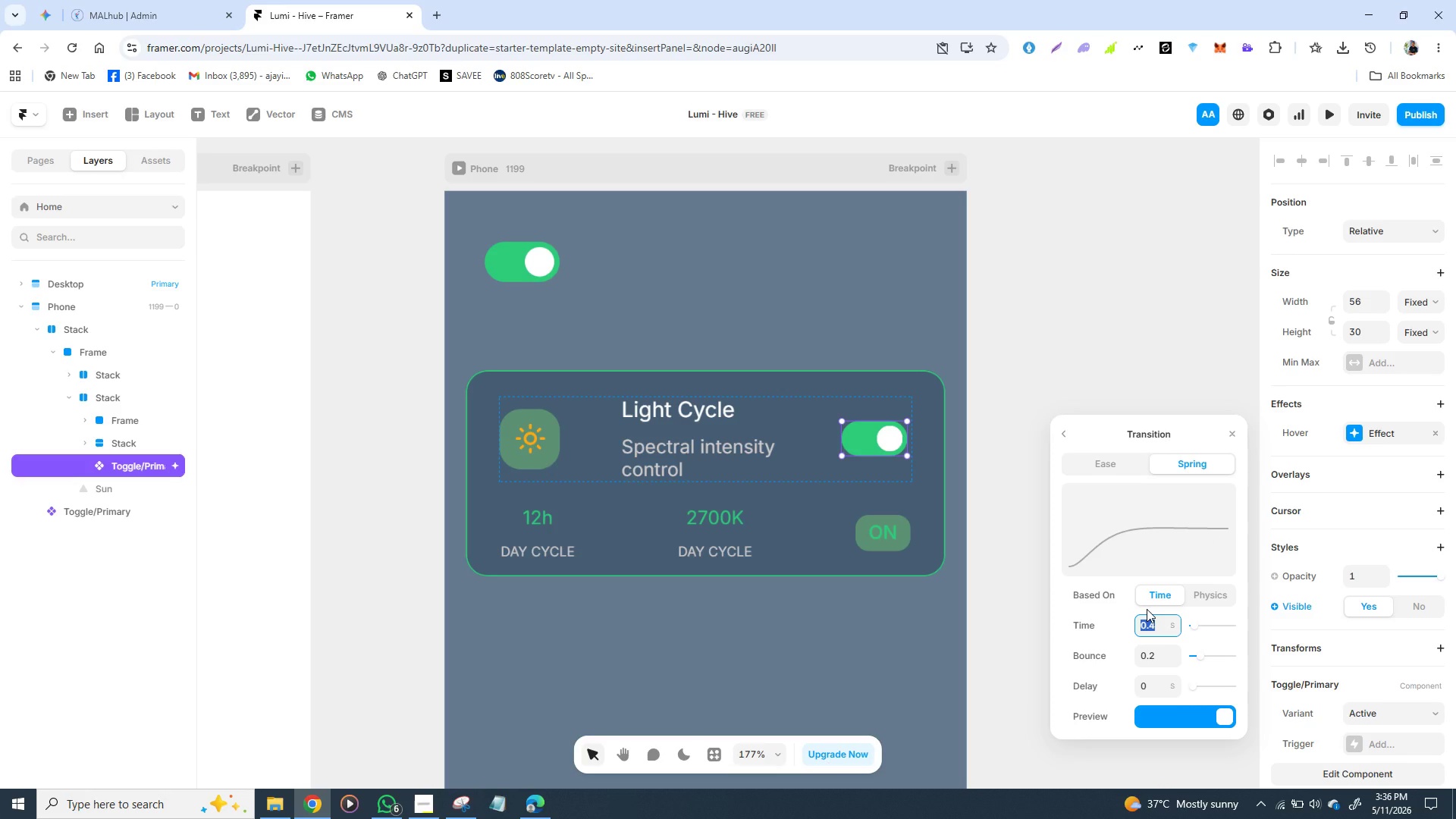 
wait(10.16)
 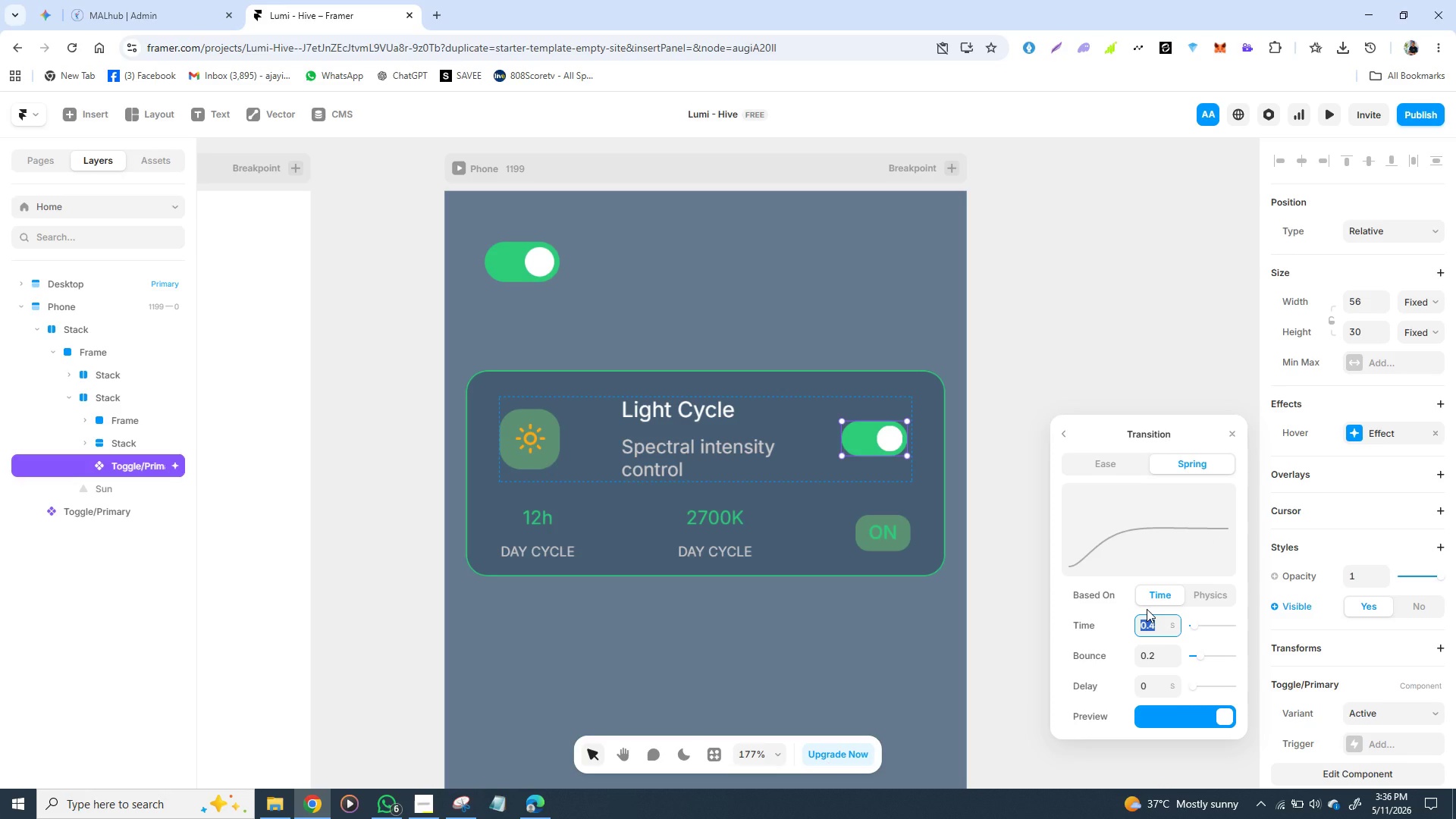 
left_click([1150, 689])
 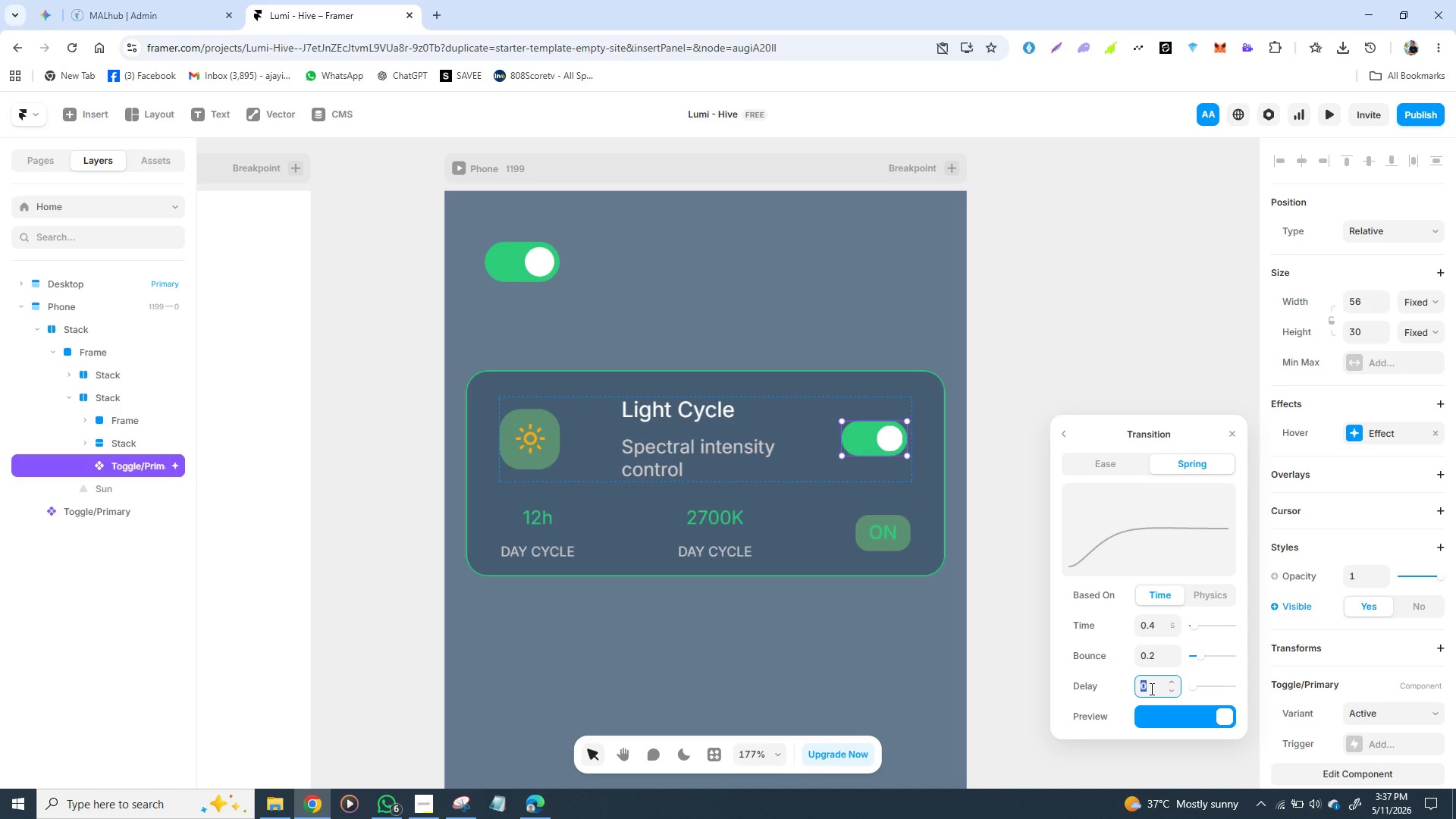 
key(1)
 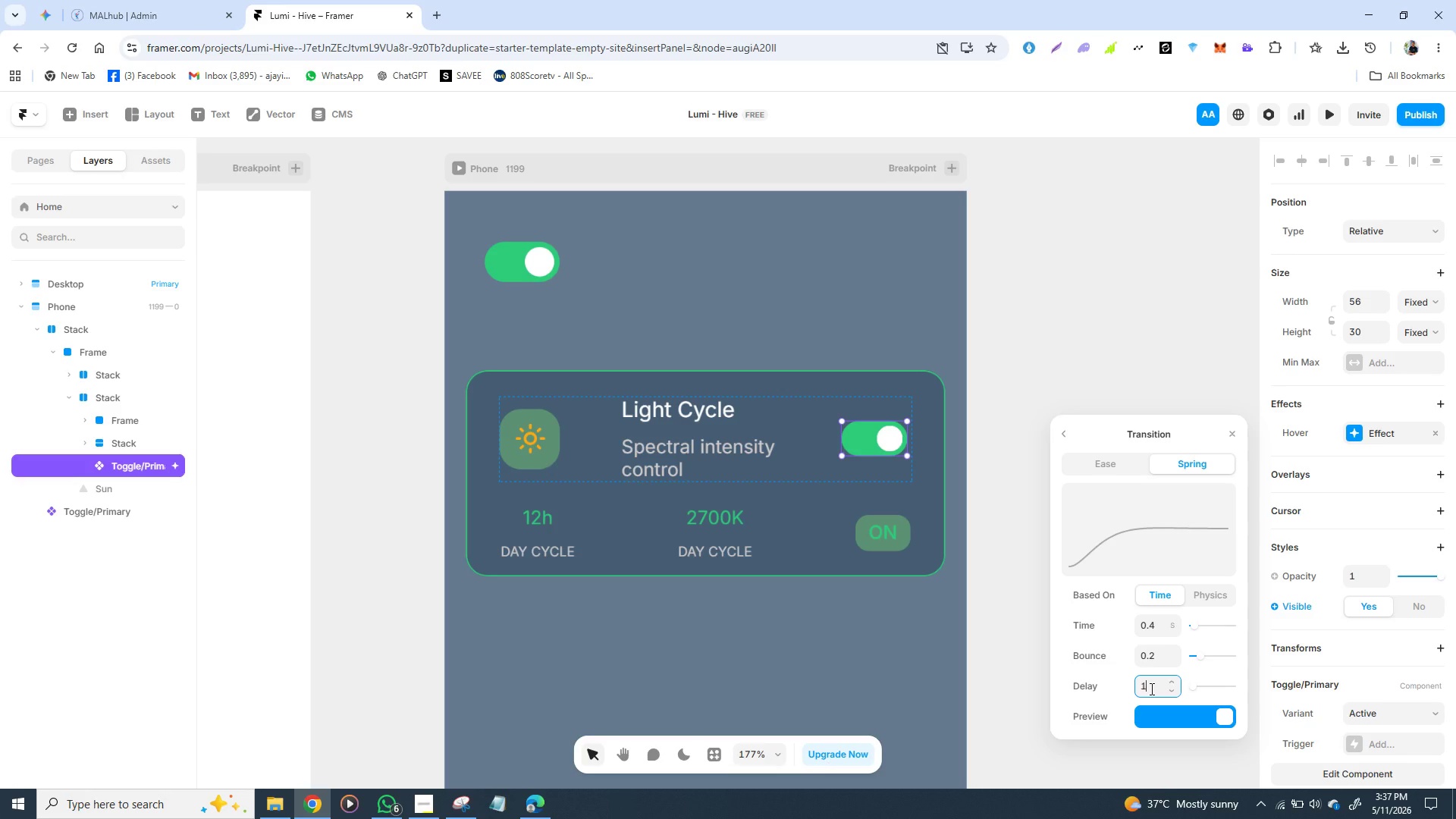 
key(Period)
 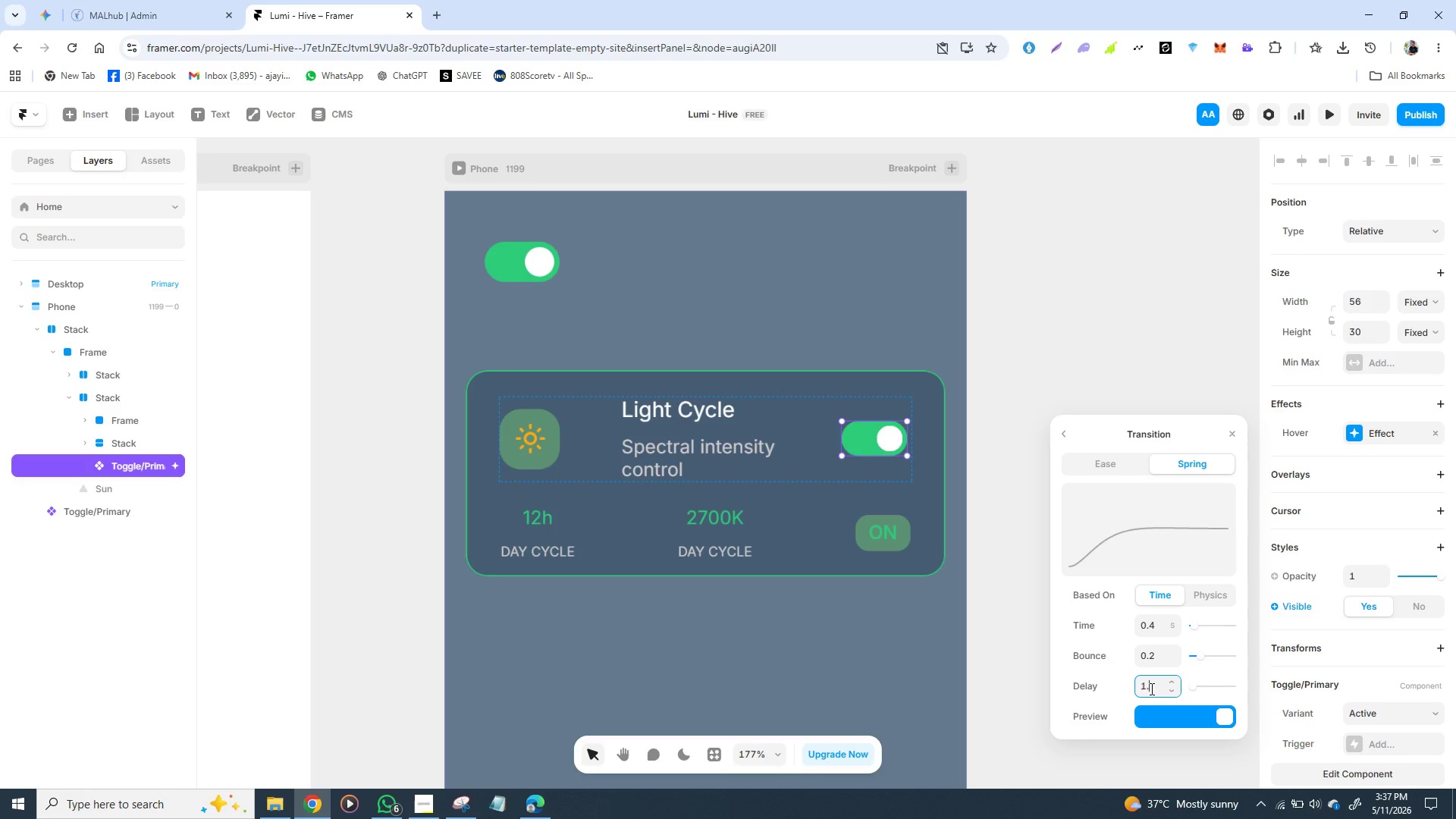 
key(0)
 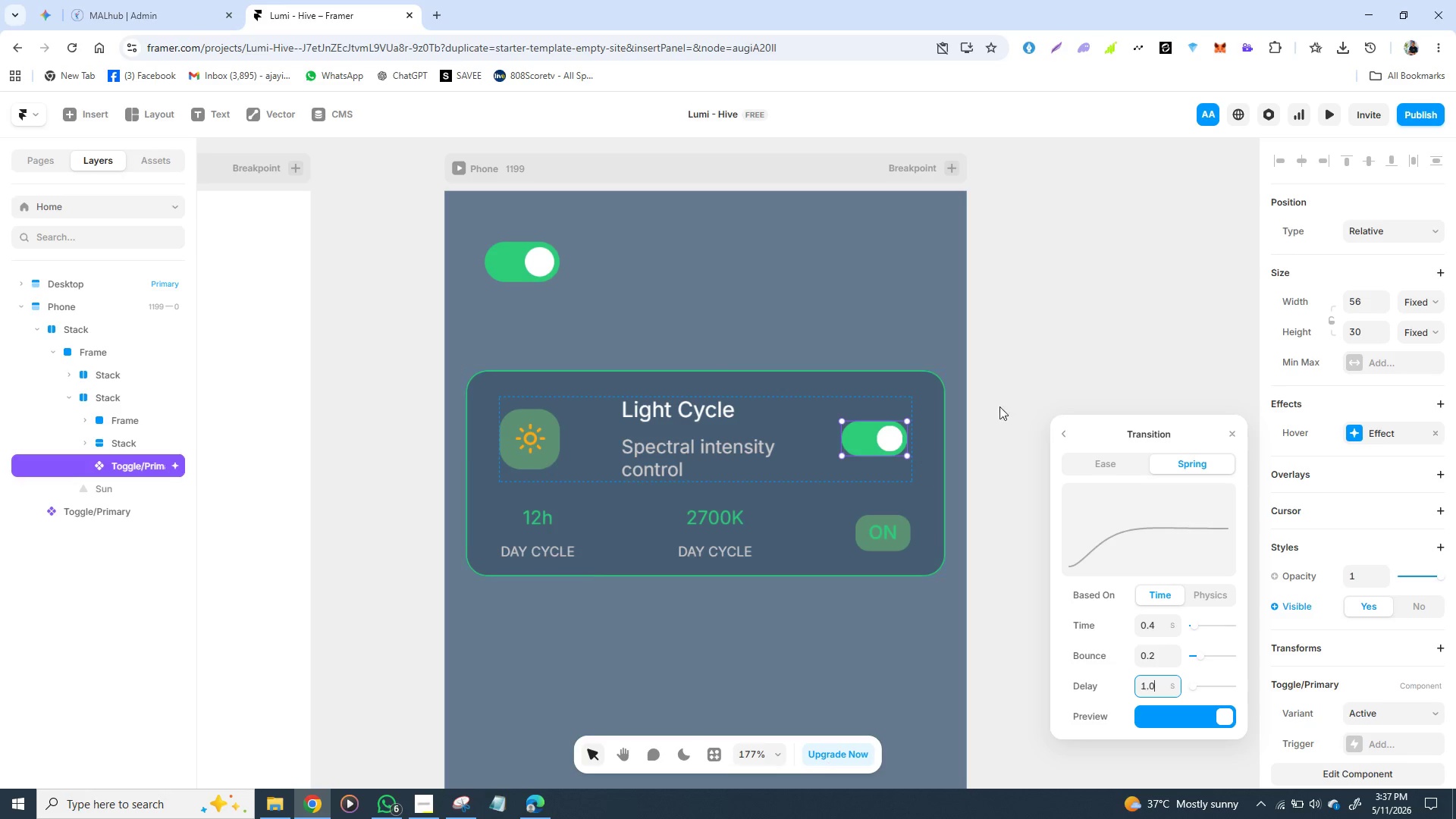 
left_click([1045, 388])
 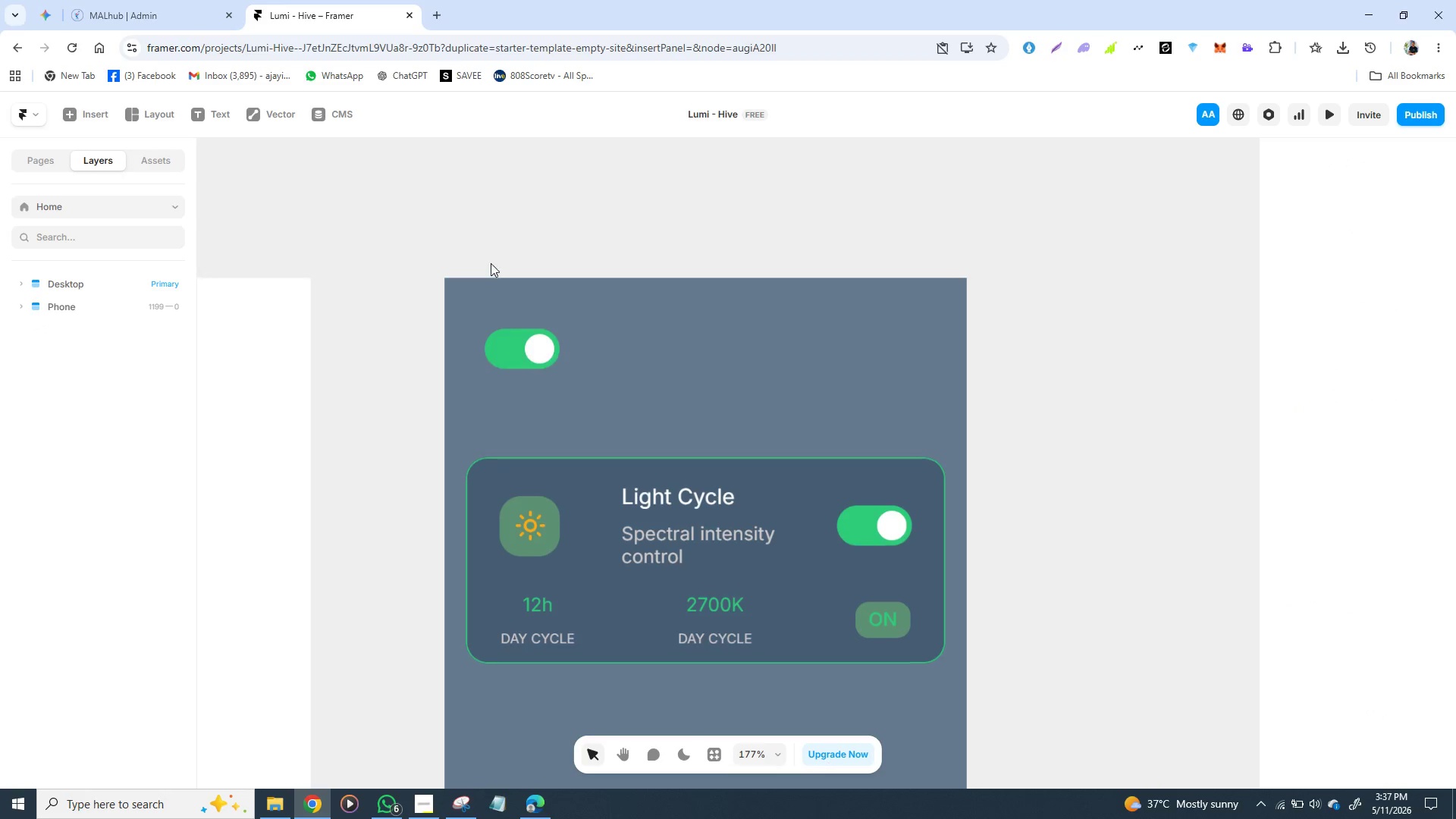 
wait(5.73)
 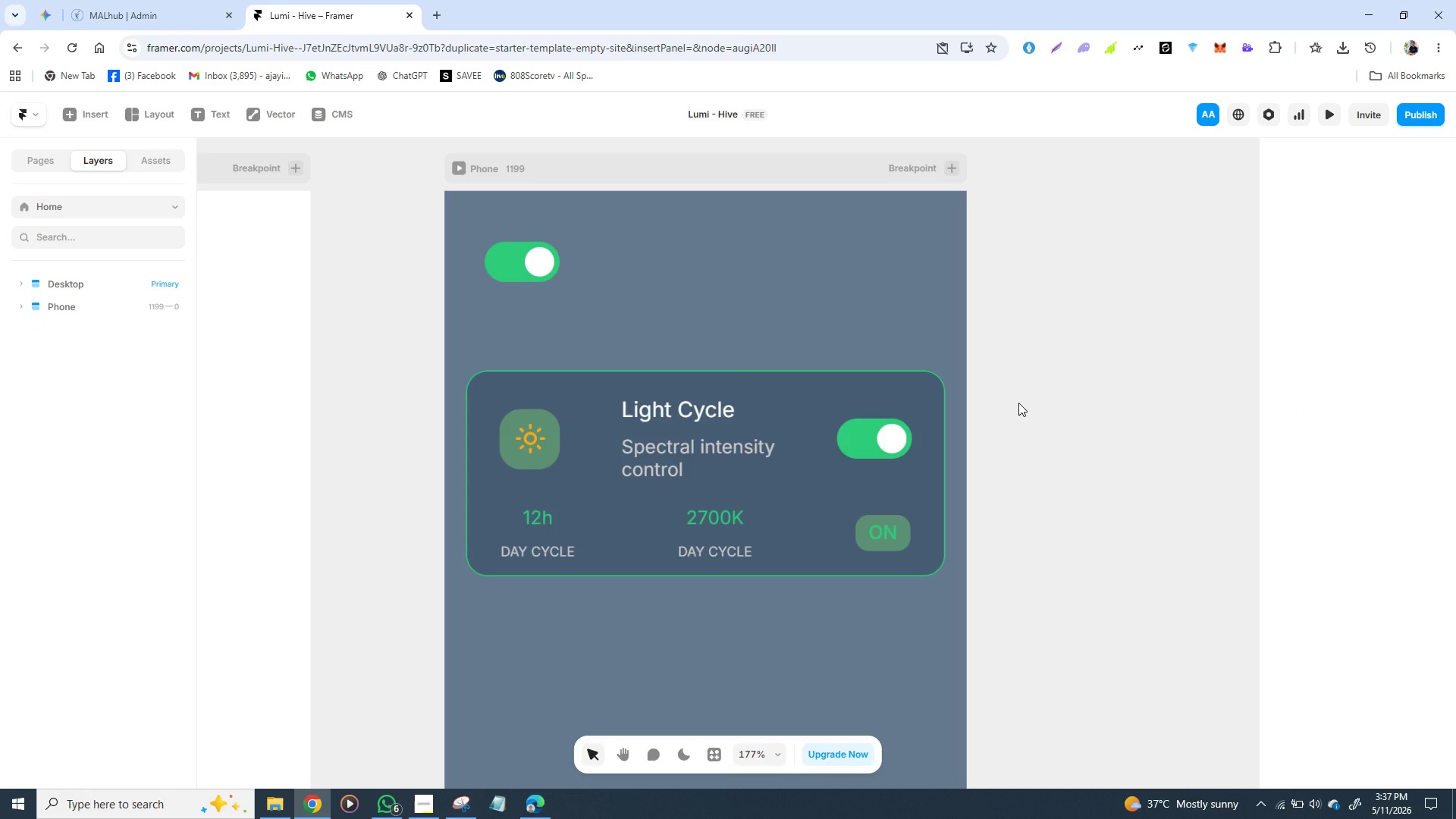 
left_click([459, 266])
 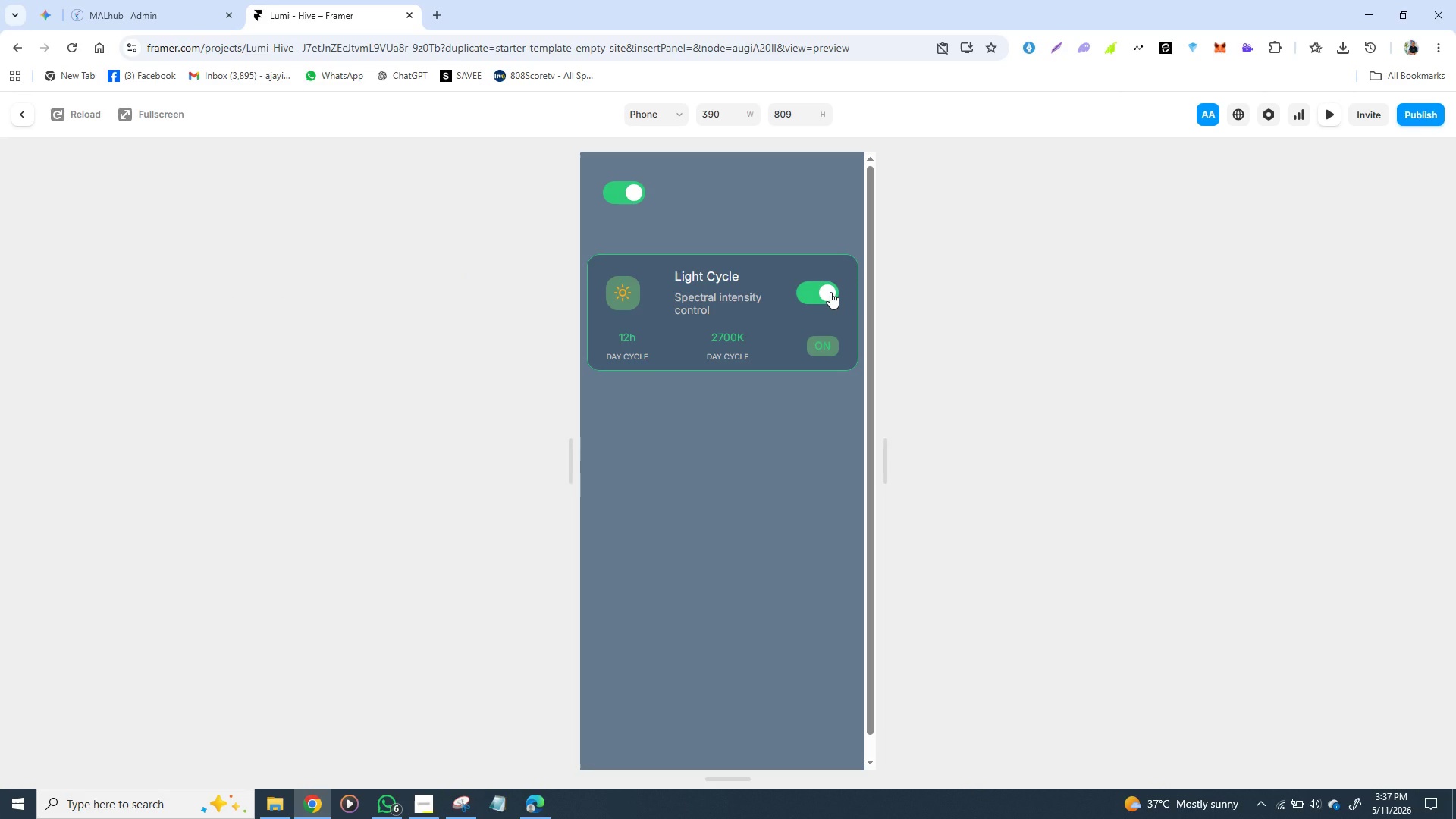 
left_click([830, 292])
 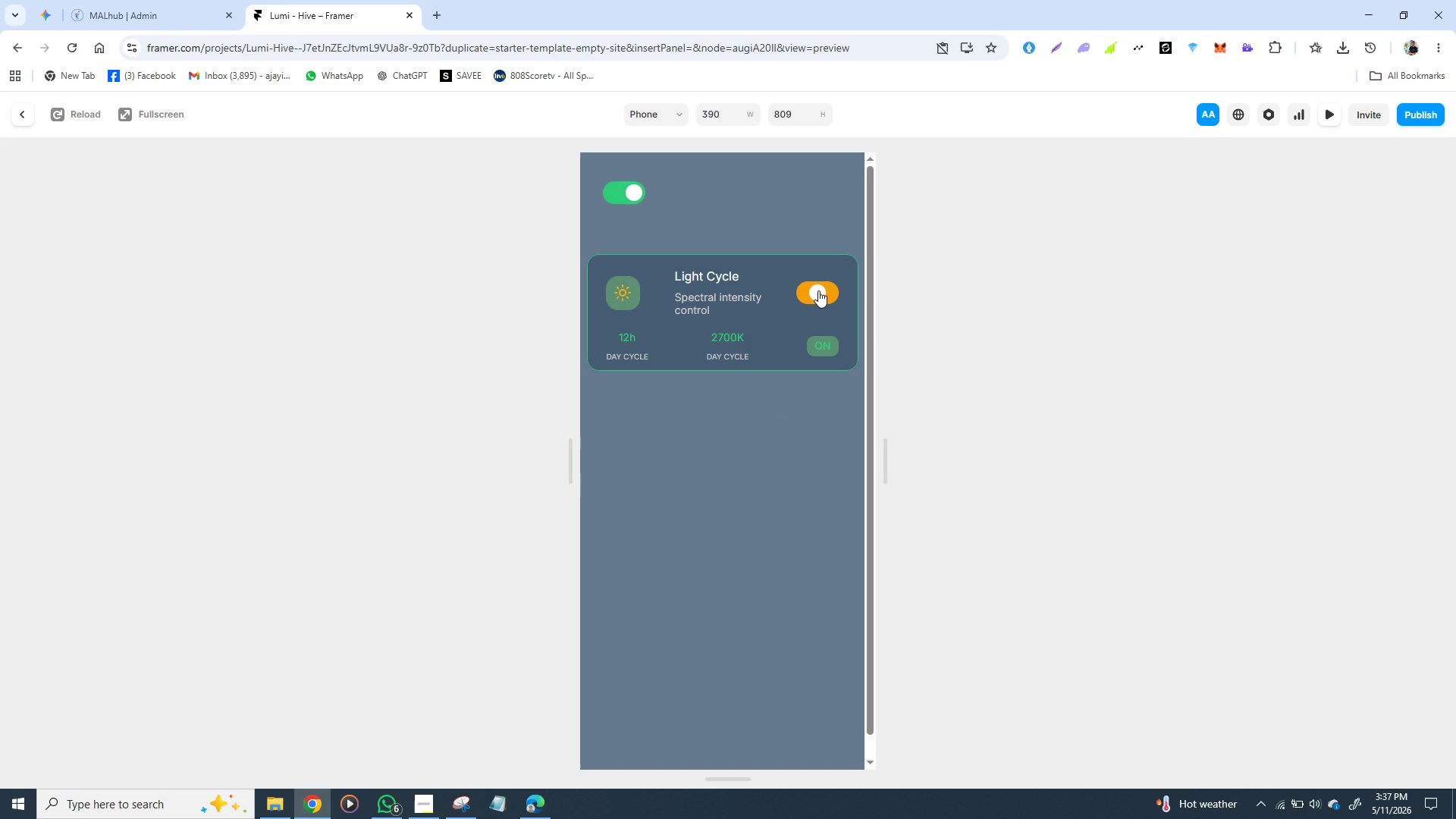 
wait(8.0)
 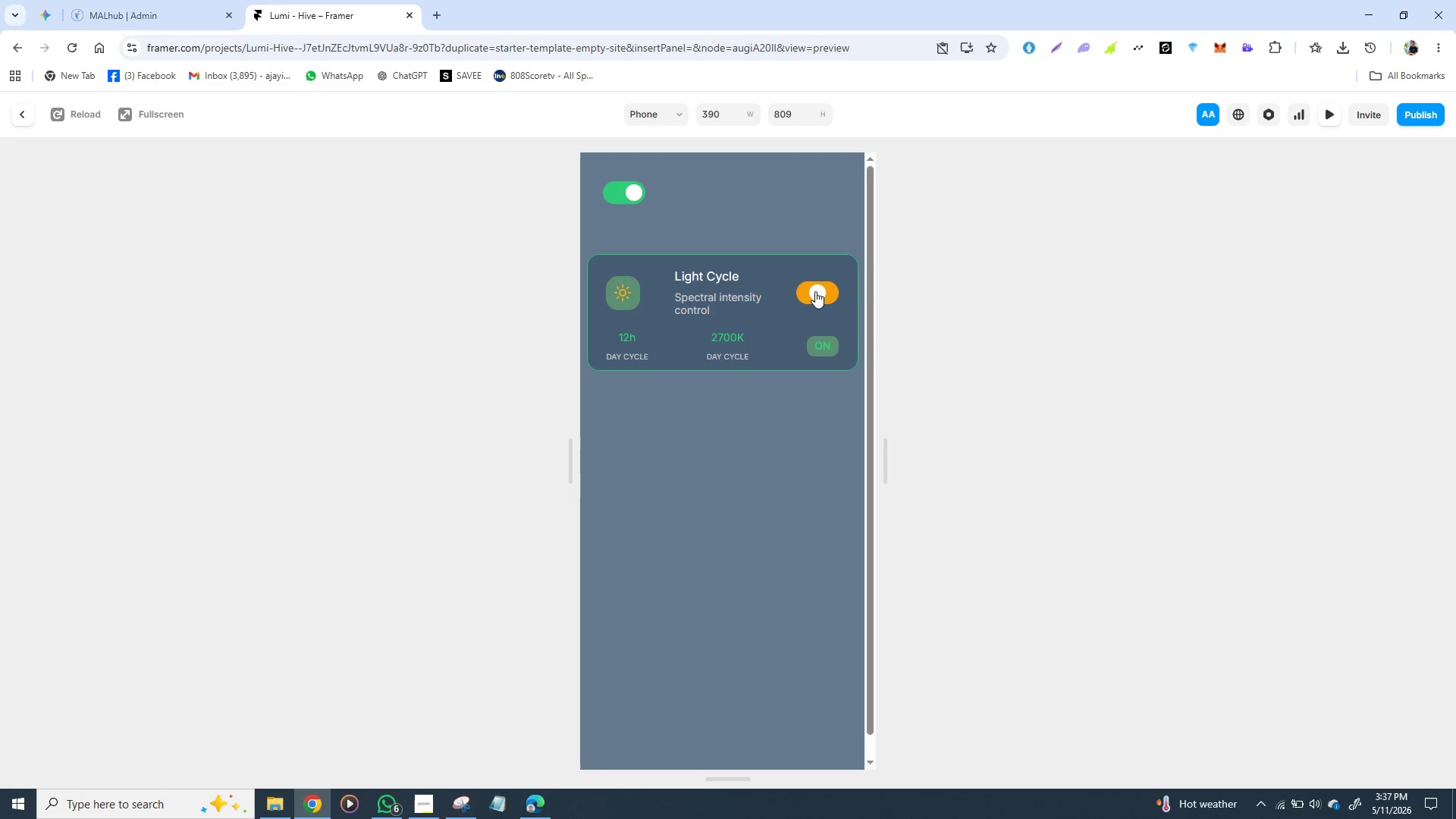 
left_click([818, 290])
 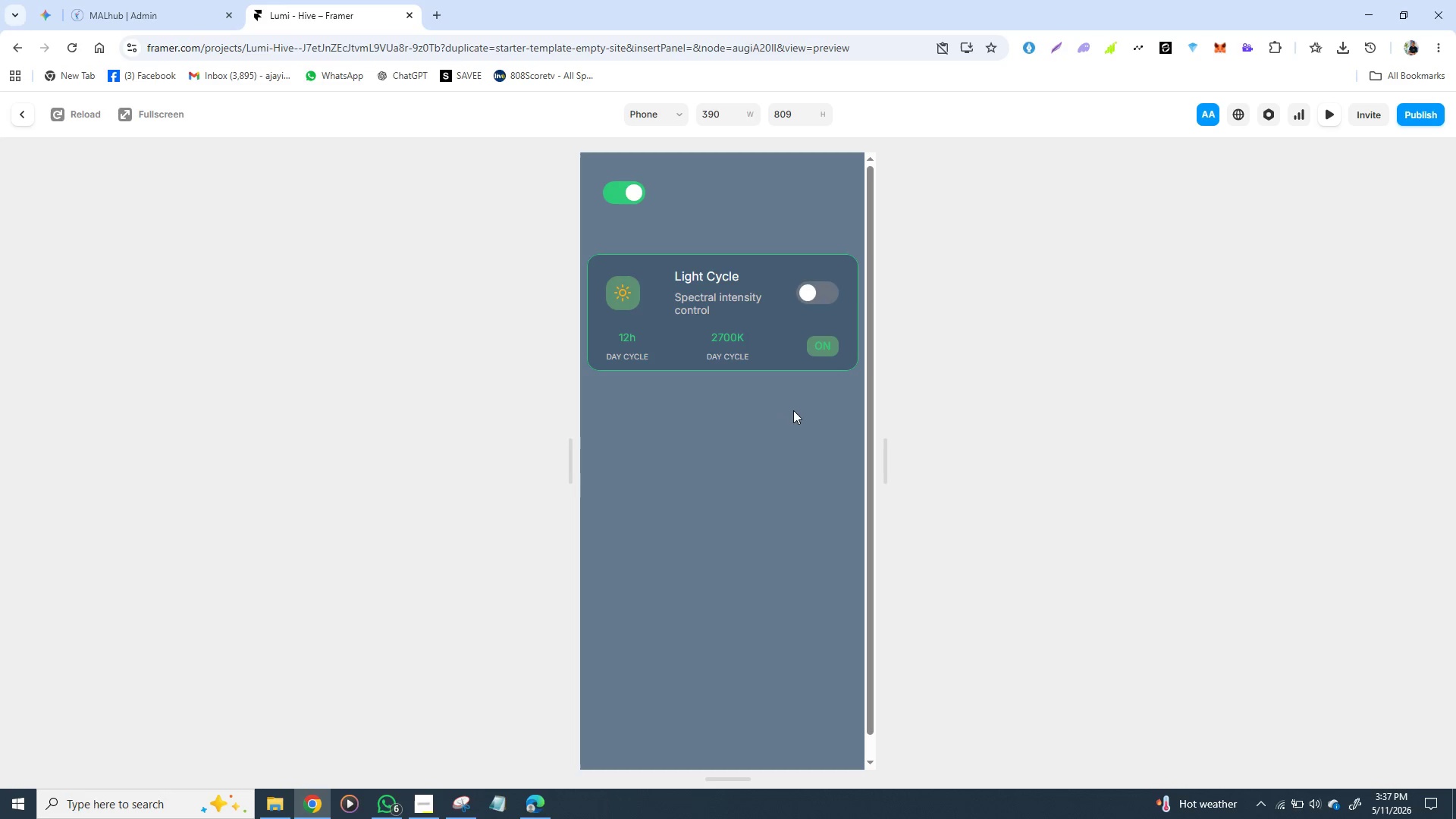 
left_click([785, 439])
 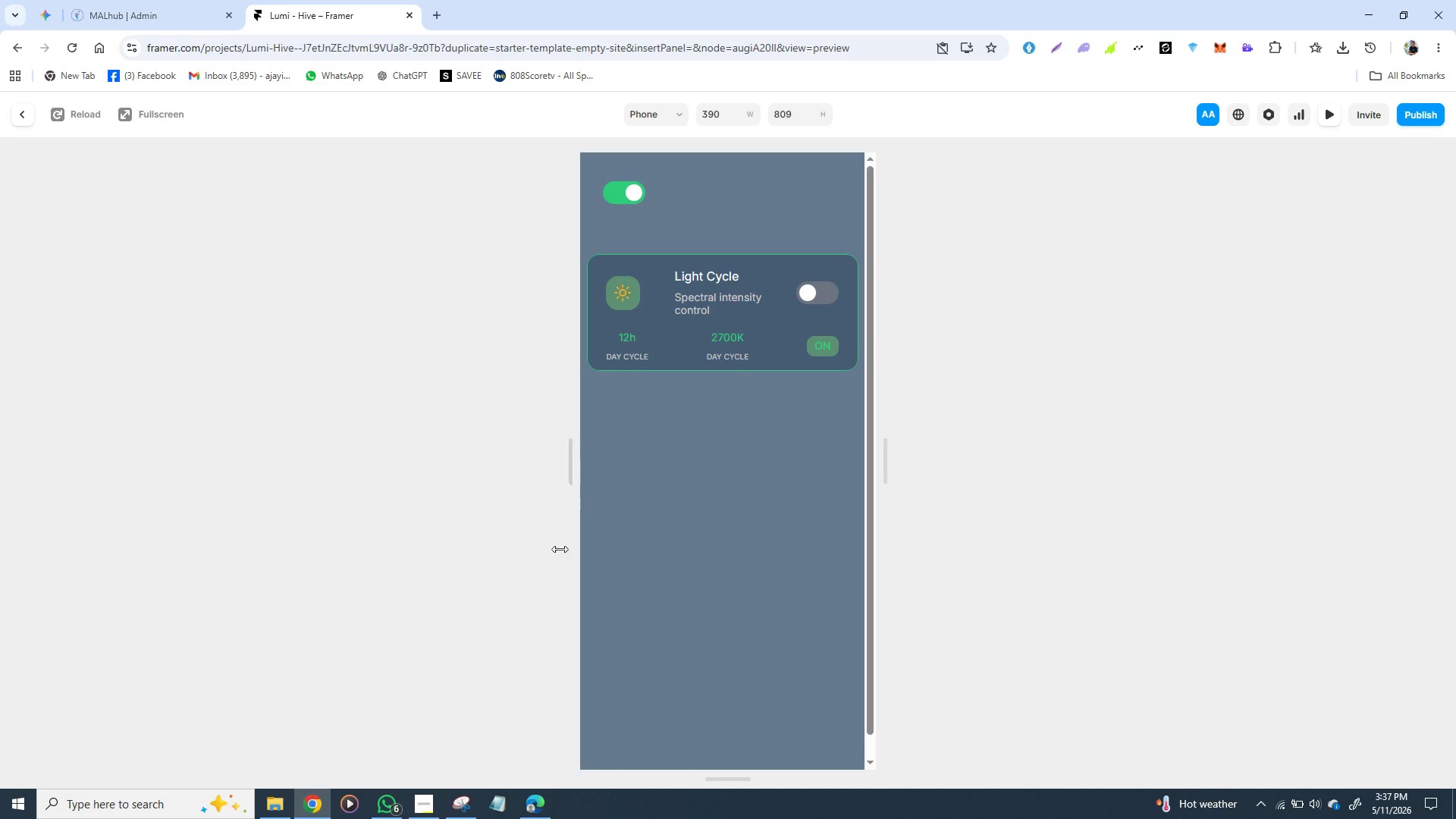 
wait(14.26)
 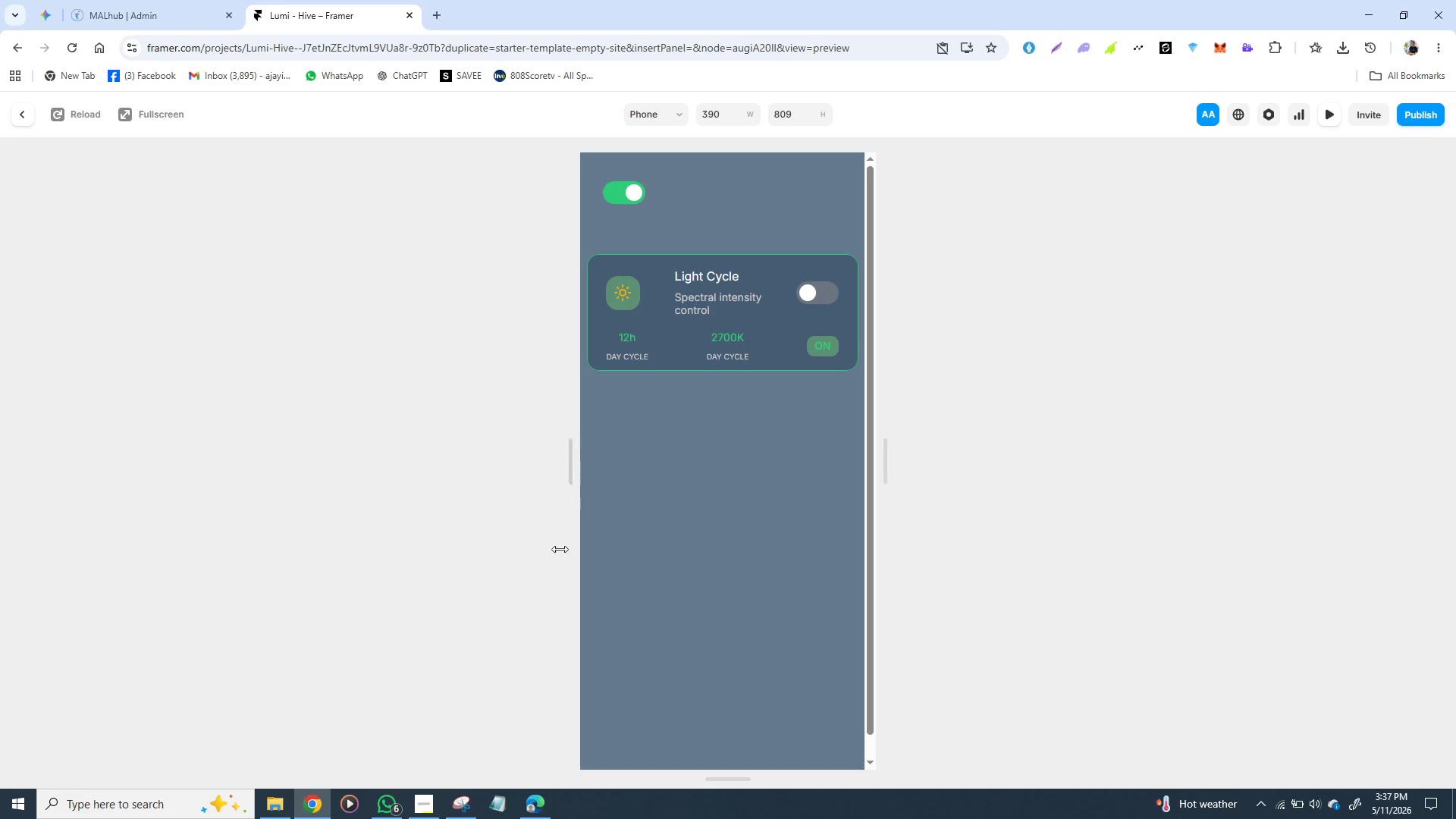 
left_click([21, 120])
 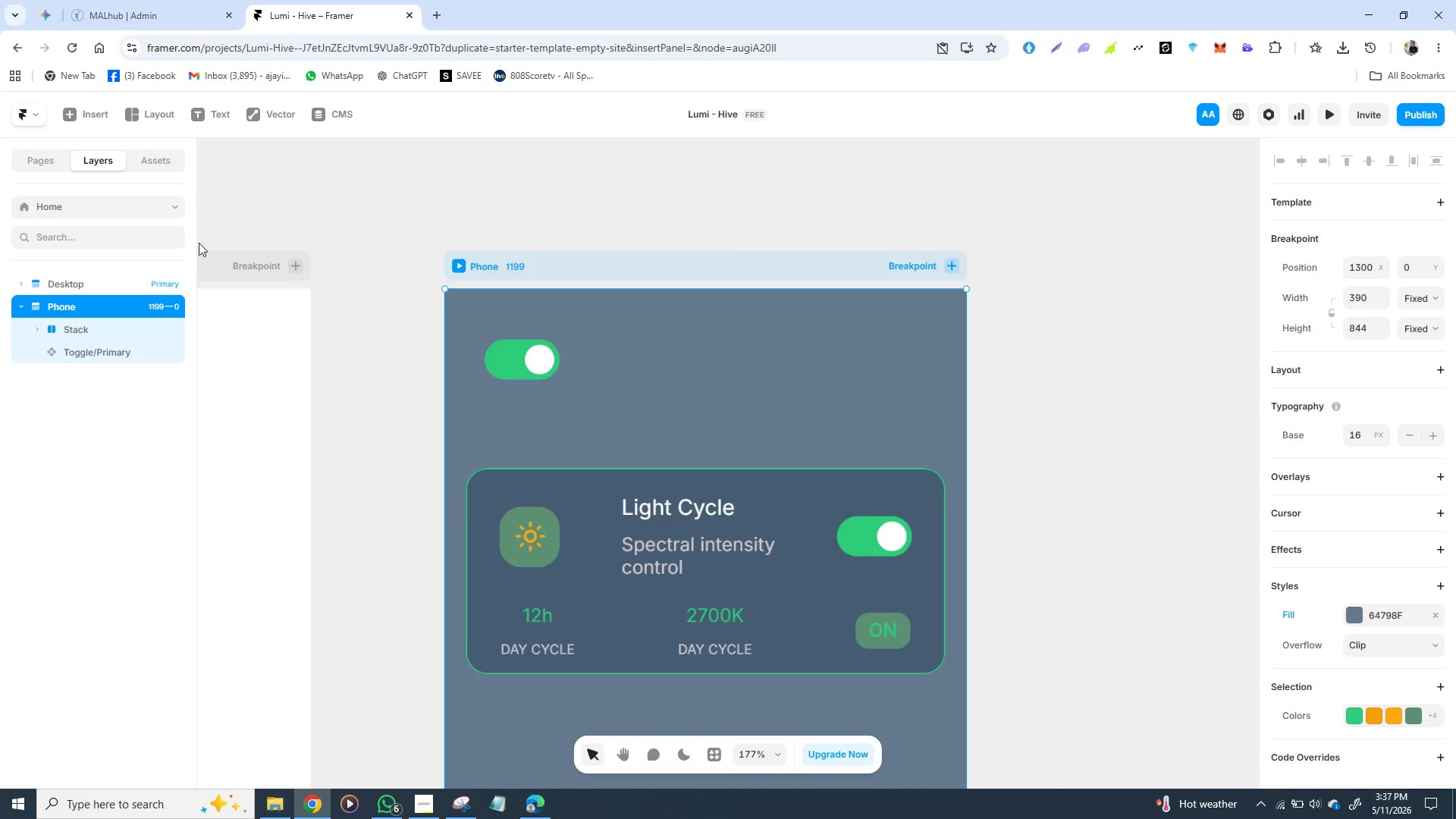 
wait(6.7)
 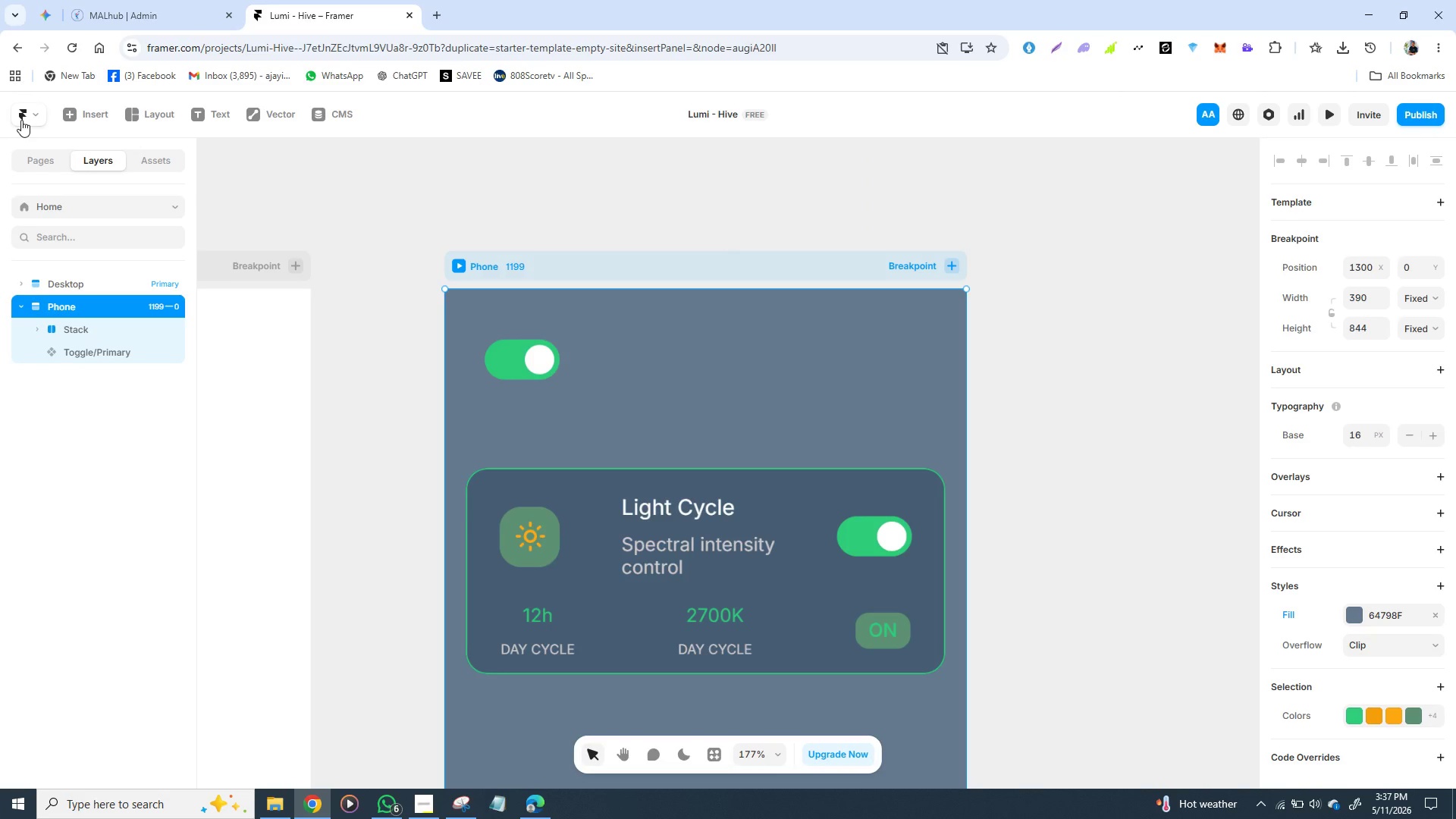 
left_click([478, 477])
 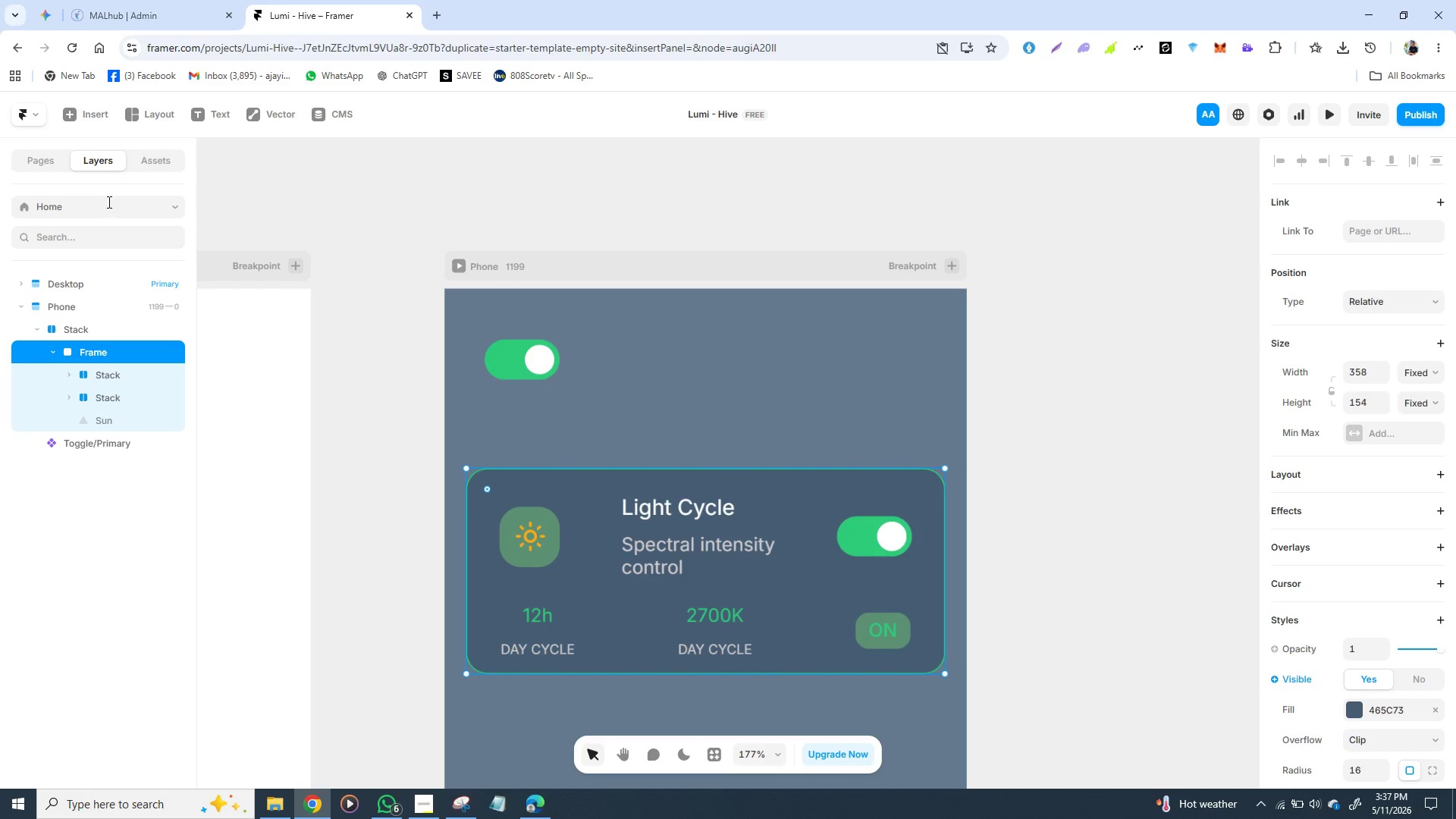 
left_click([158, 162])
 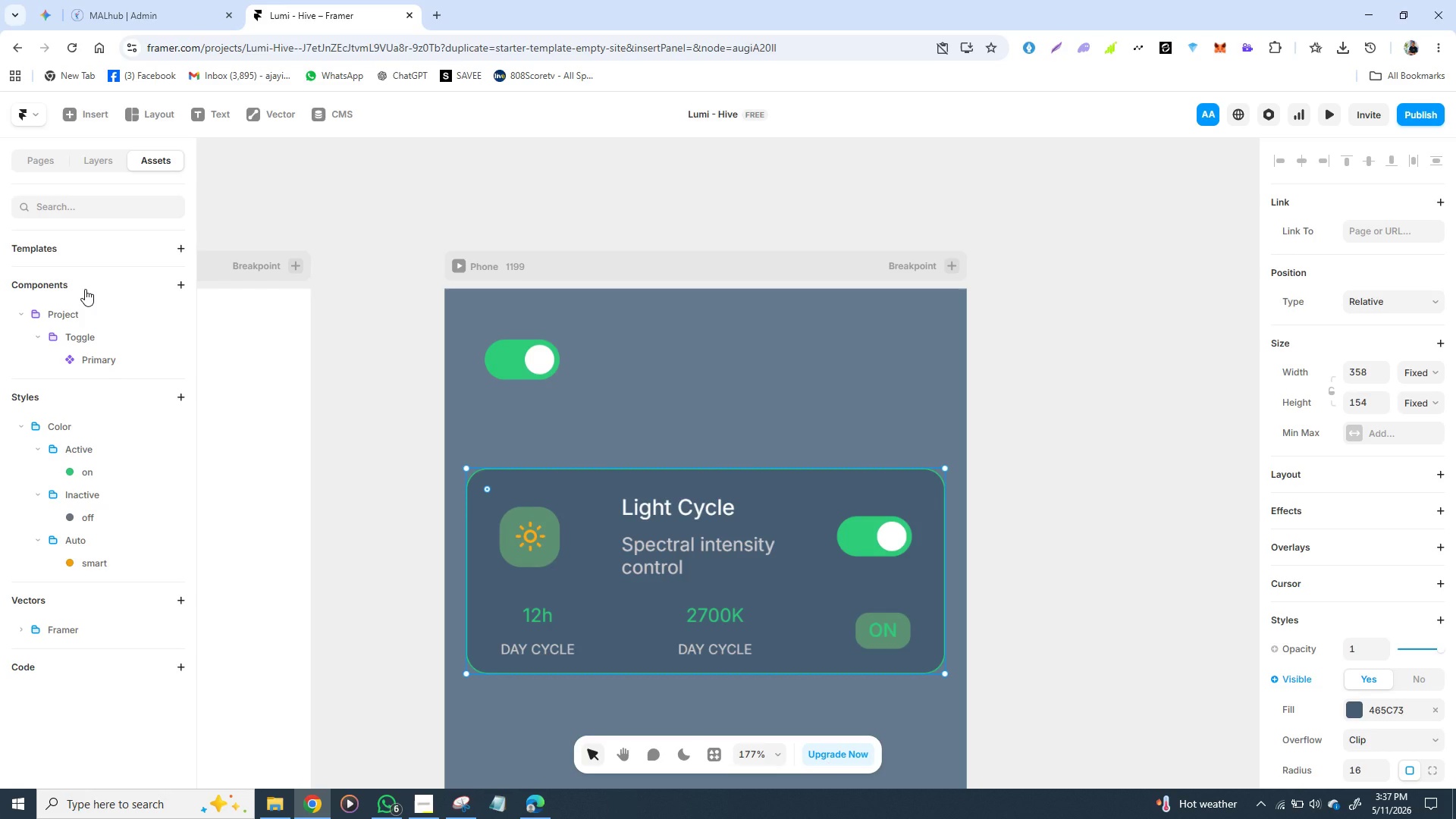 
left_click([85, 289])
 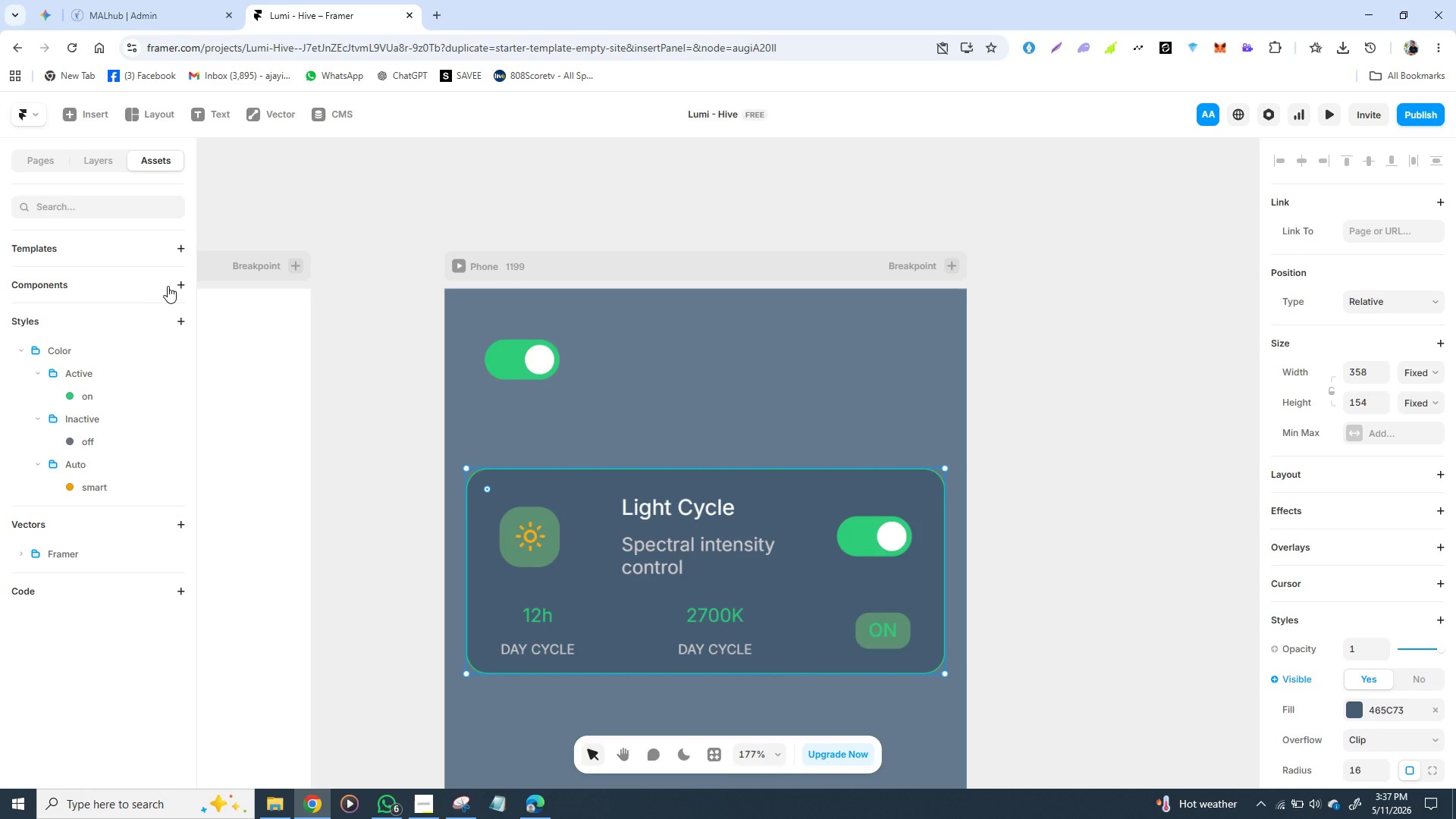 
left_click([171, 286])
 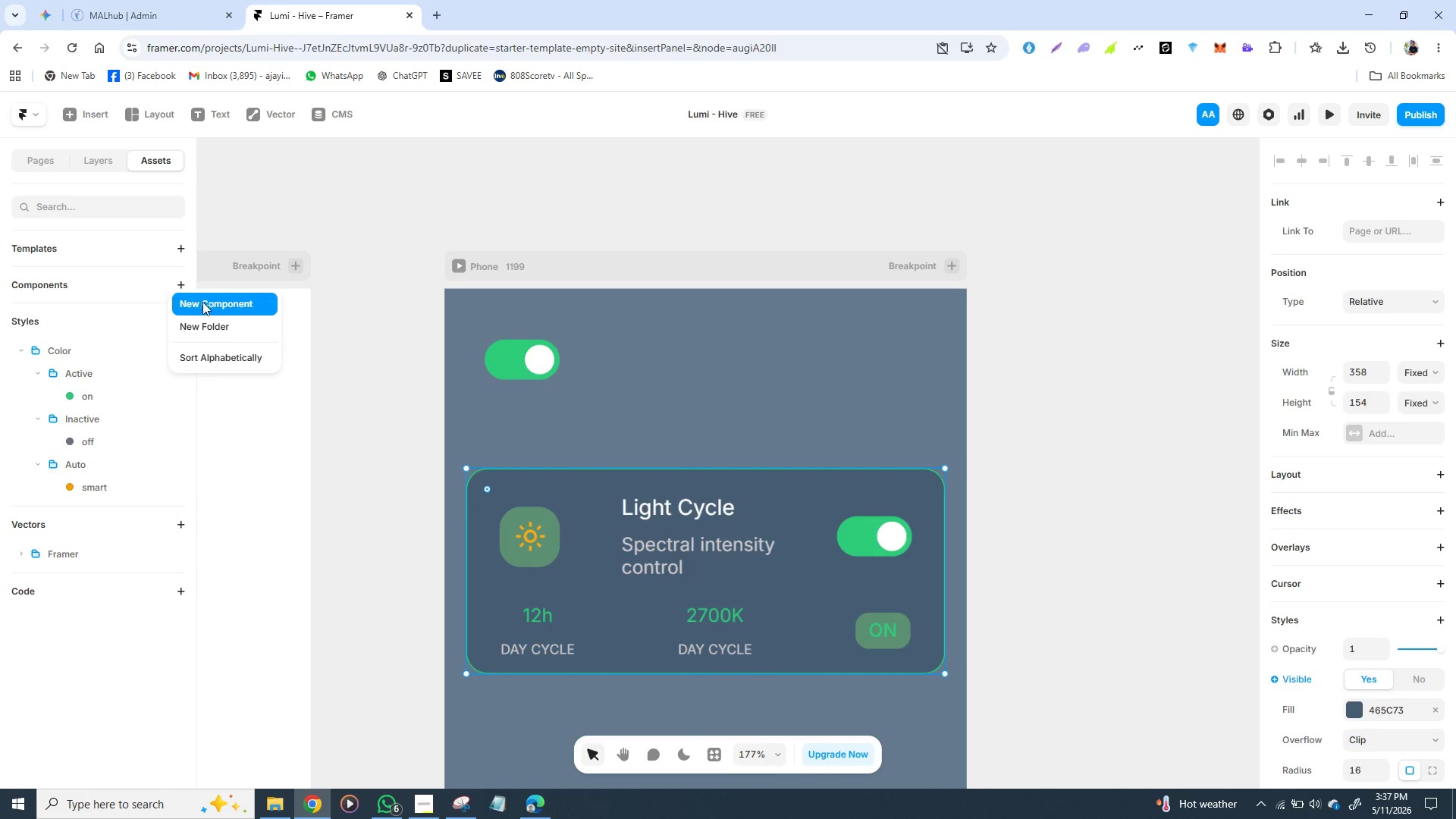 
left_click([205, 302])
 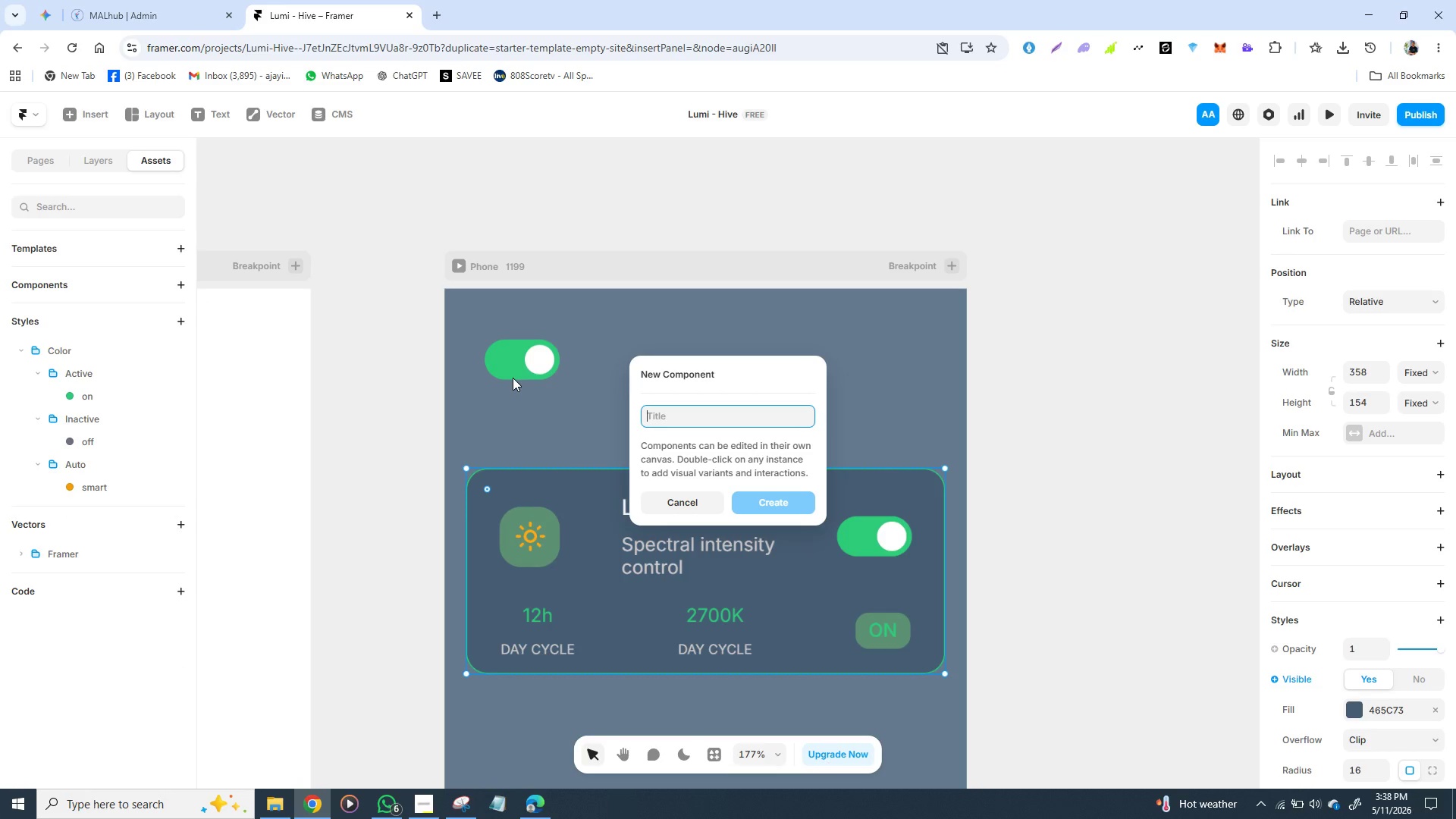 
key(F)
 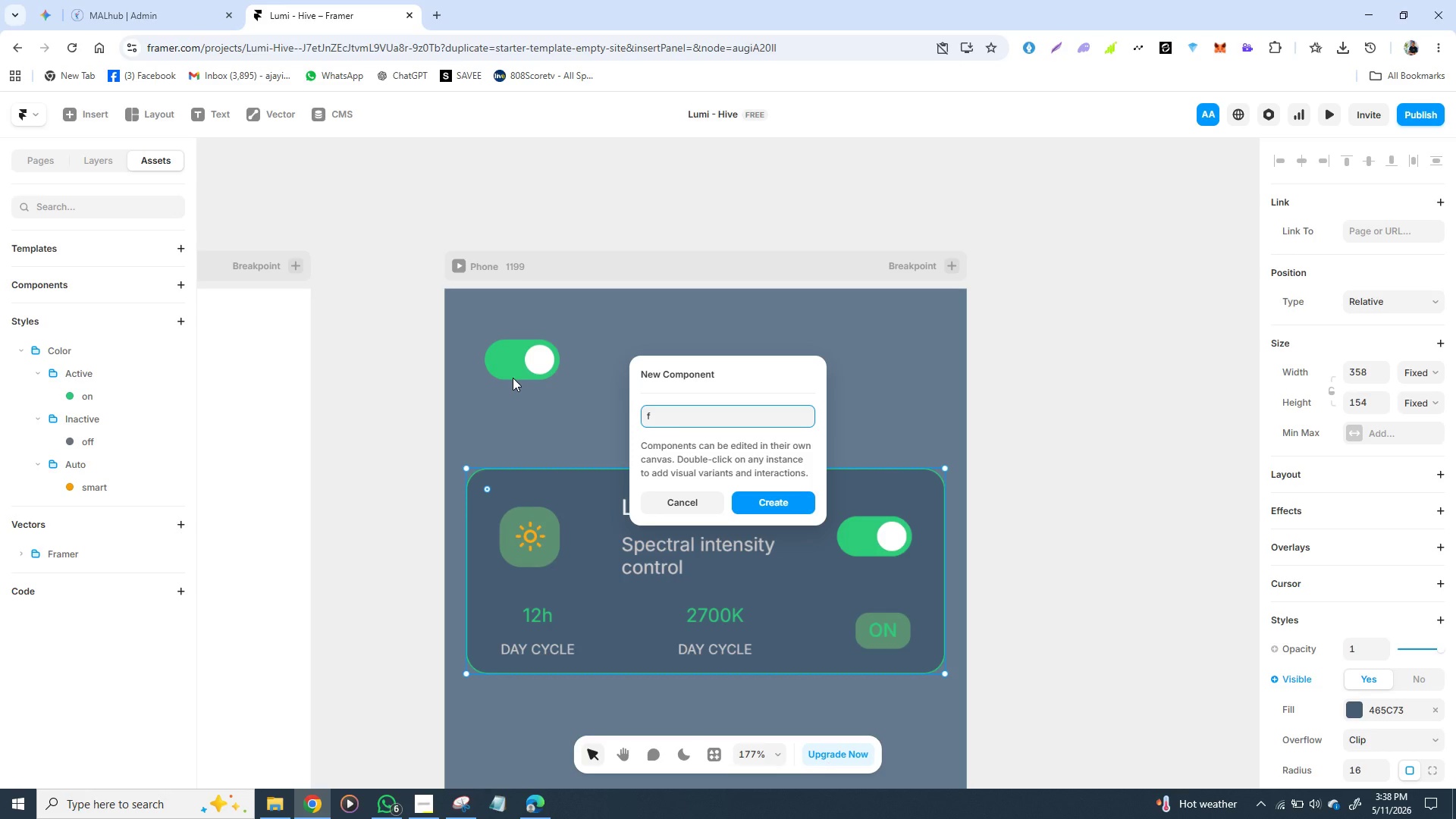 
key(Backspace)
 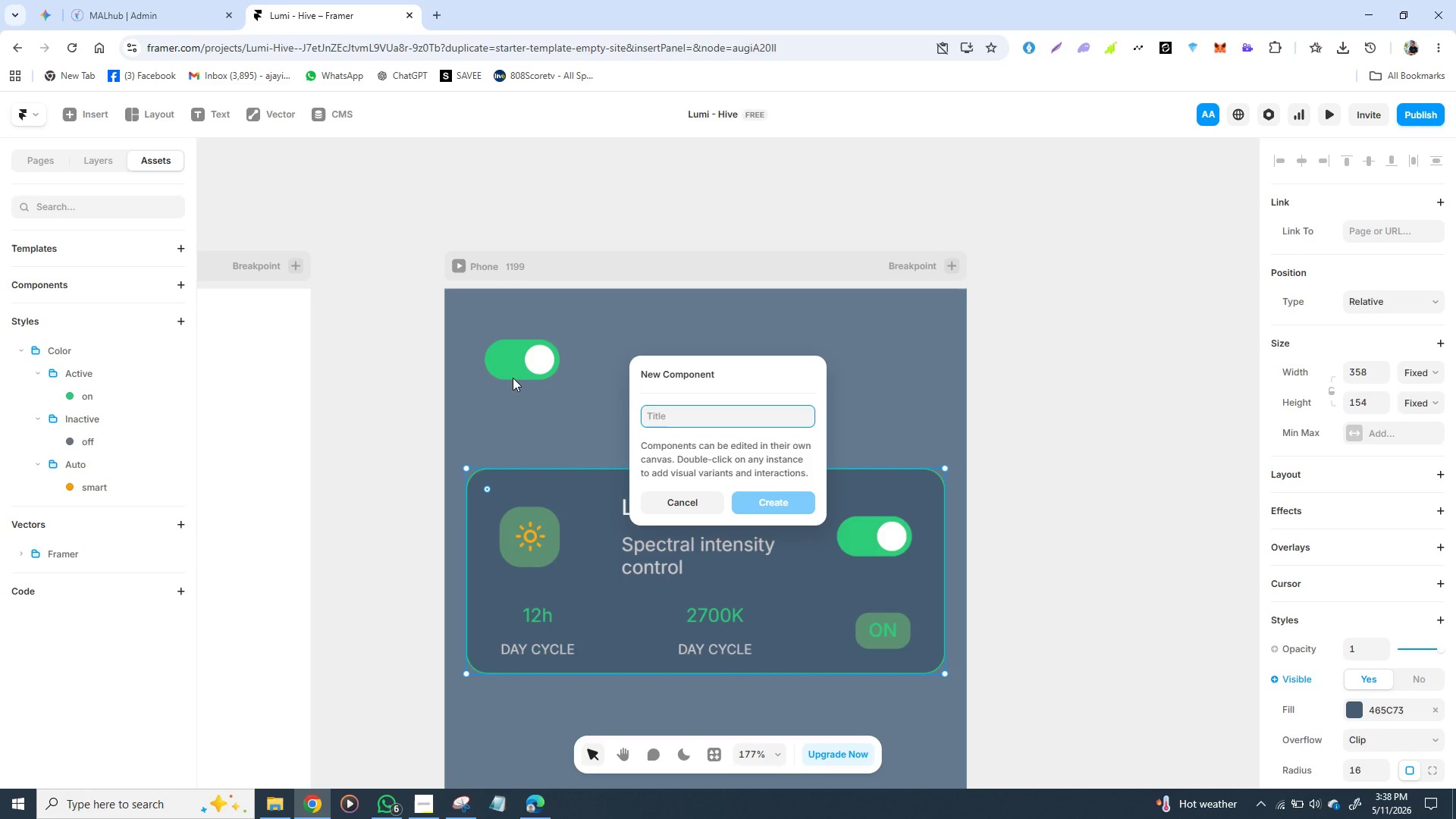 
type(Care)
key(Backspace)
type(d com)
 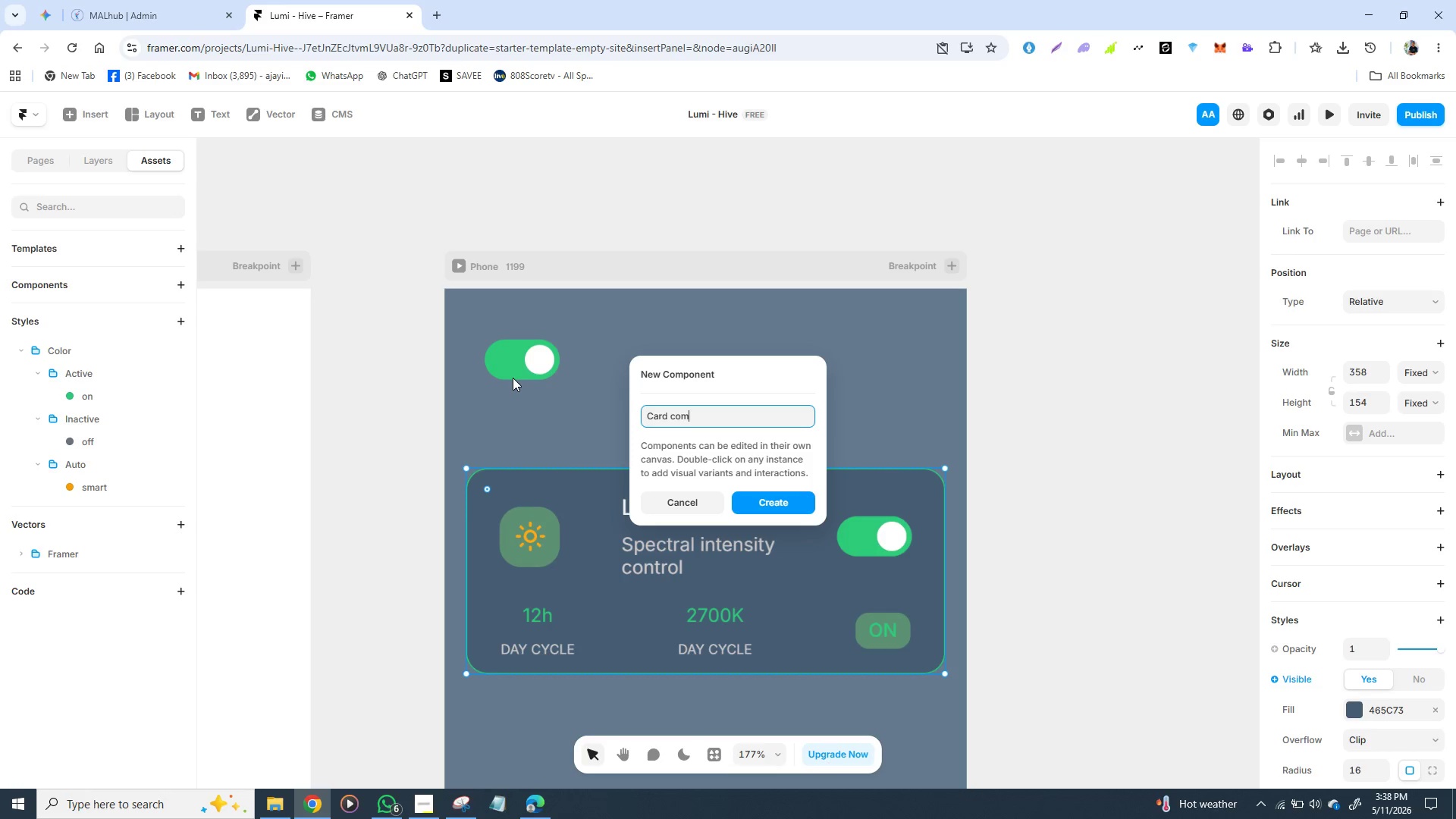 
key(Backspace)
type(rd)
key(Backspace)
key(Backspace)
key(Backspace)
key(Backspace)
type(/)
key(Backspace)
 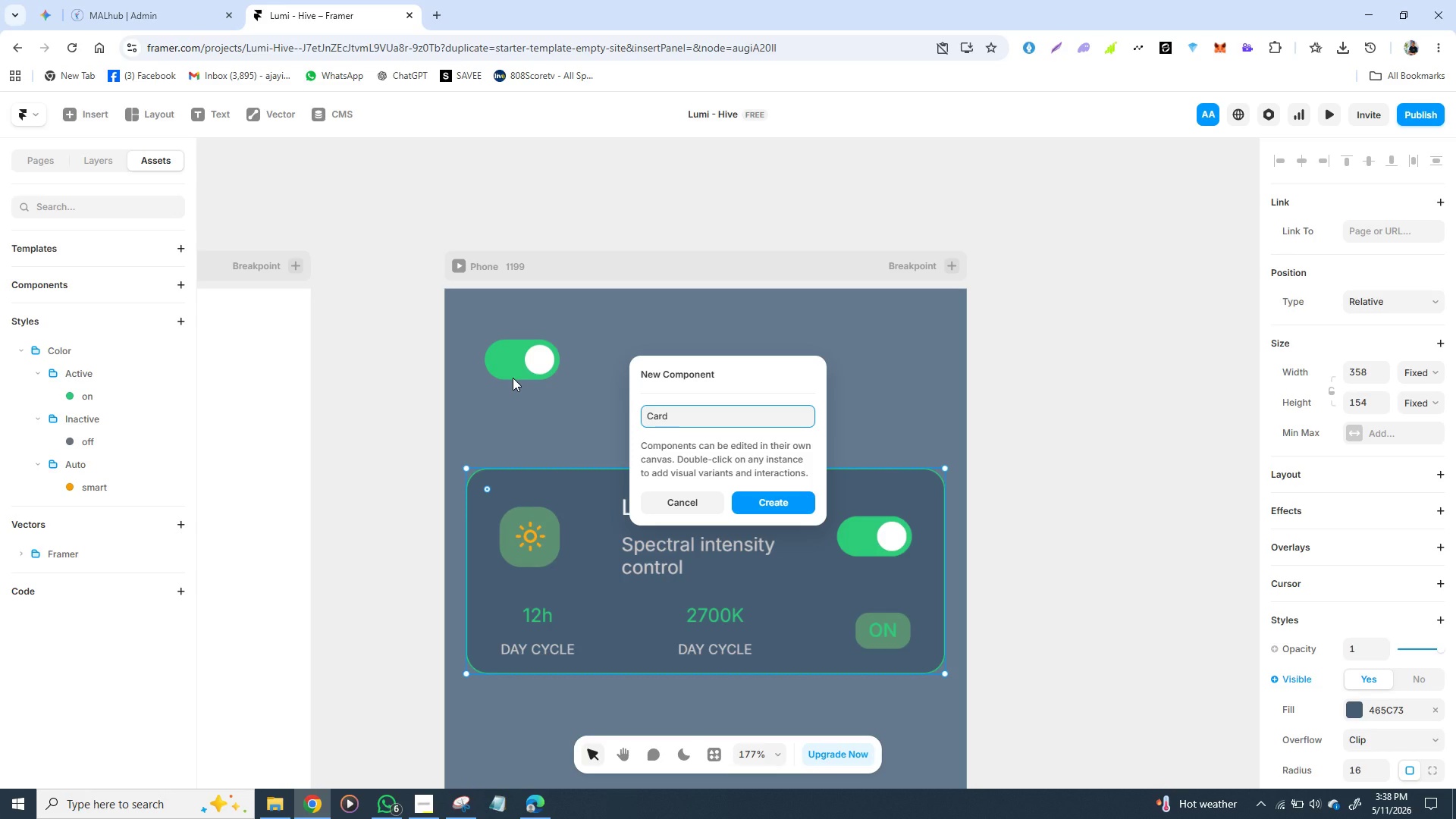 
wait(5.97)
 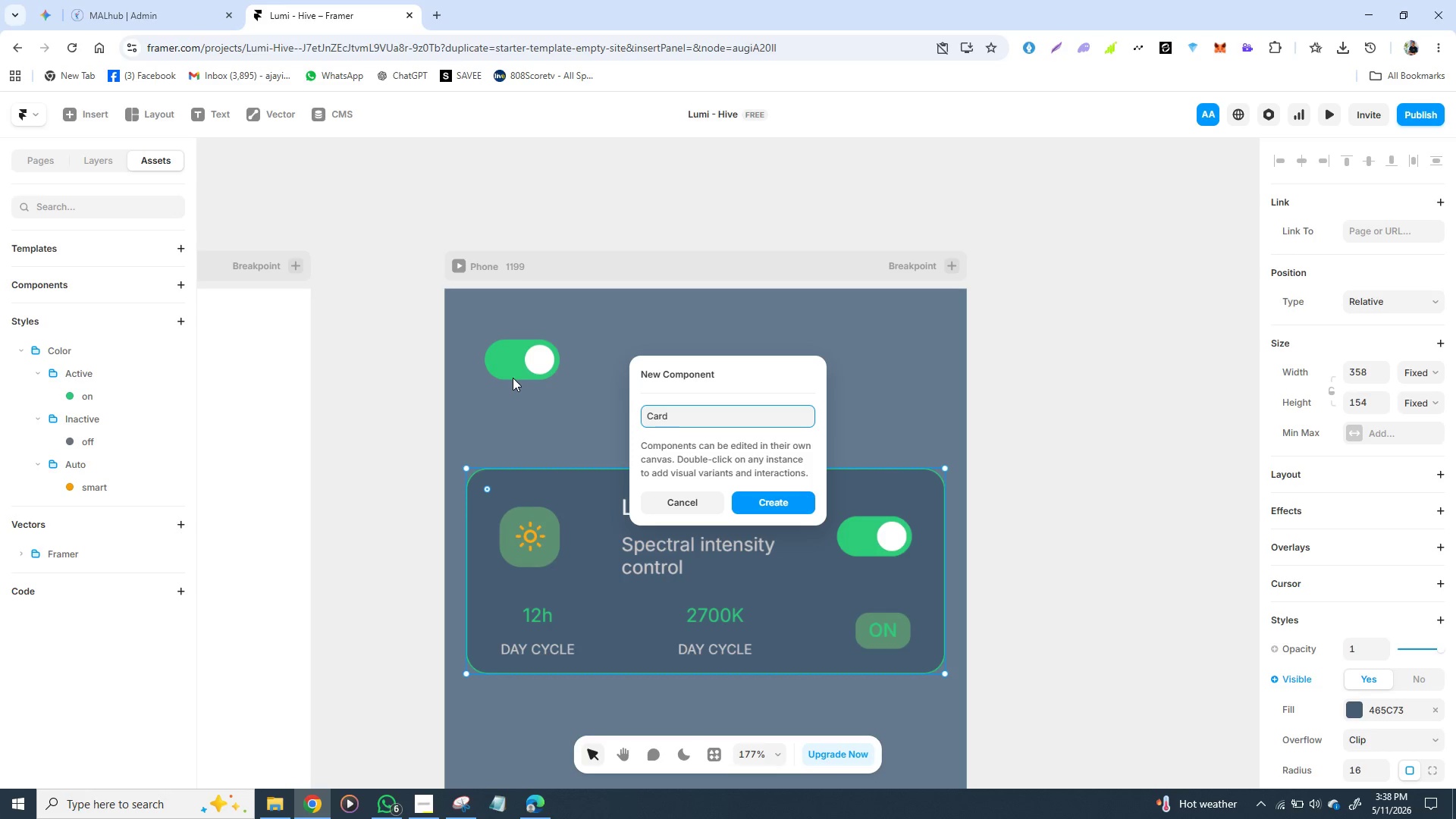 
type(-active)
 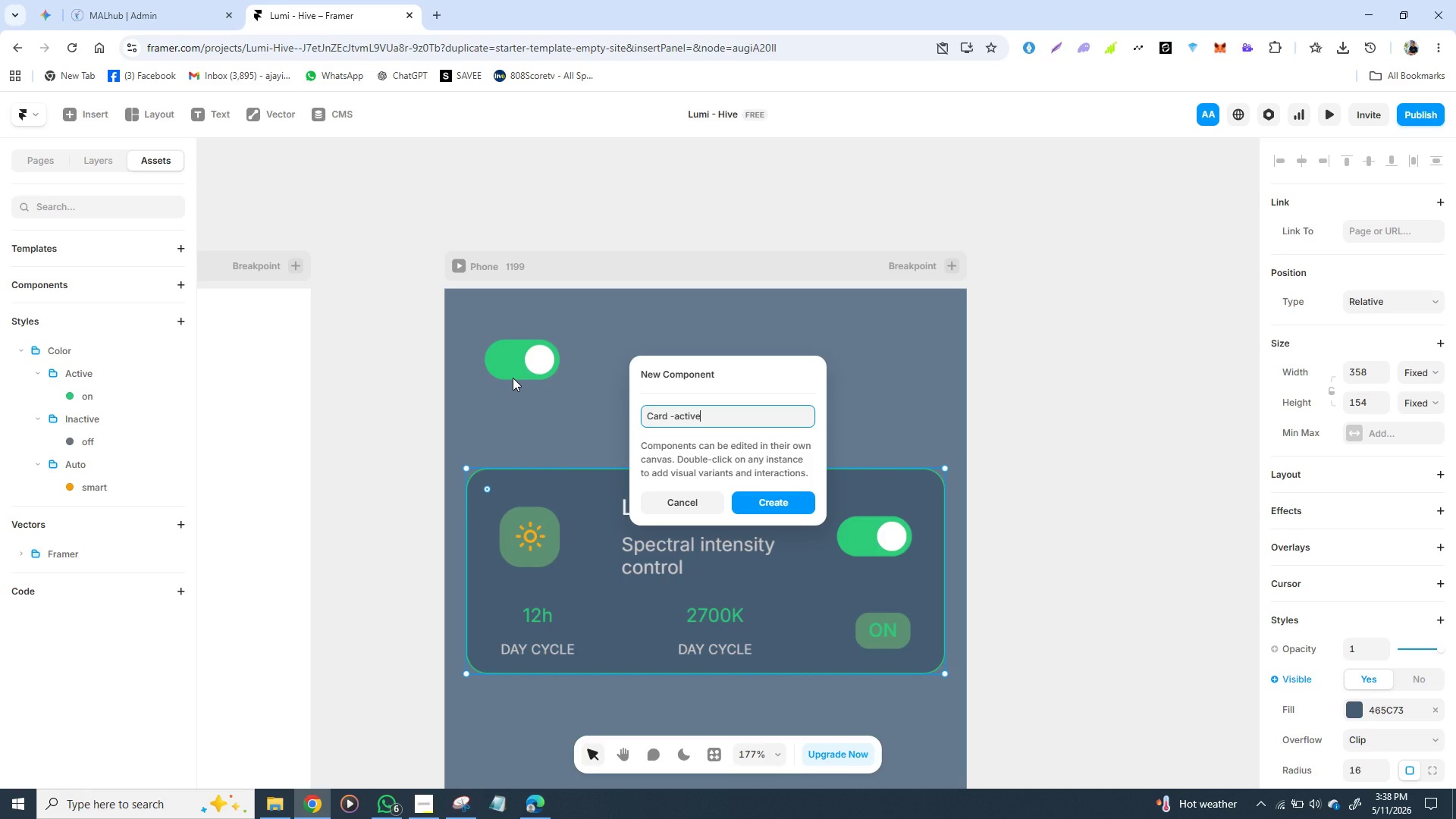 
wait(11.61)
 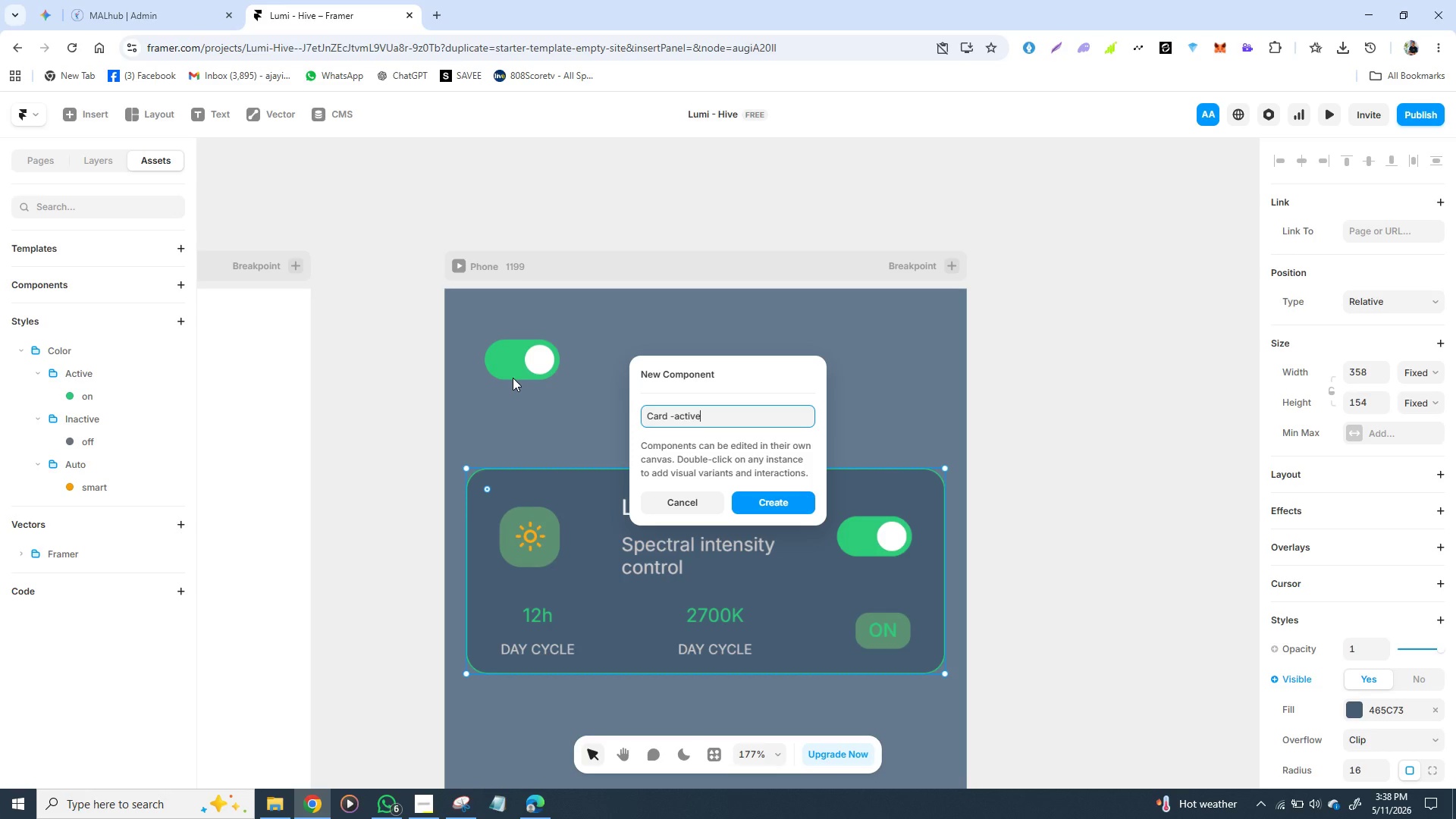 
type(, inactive, )
 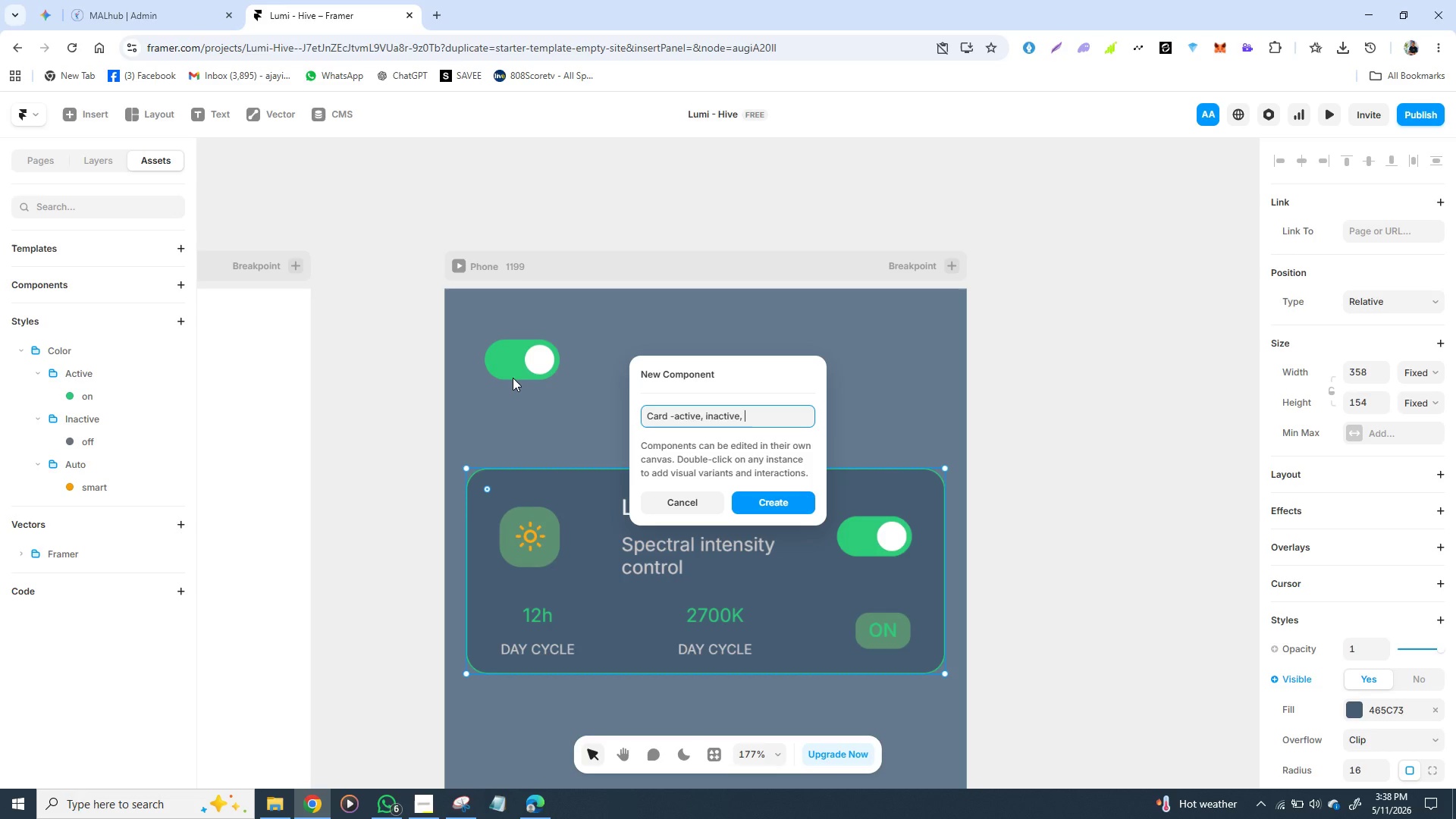 
type(auto)
 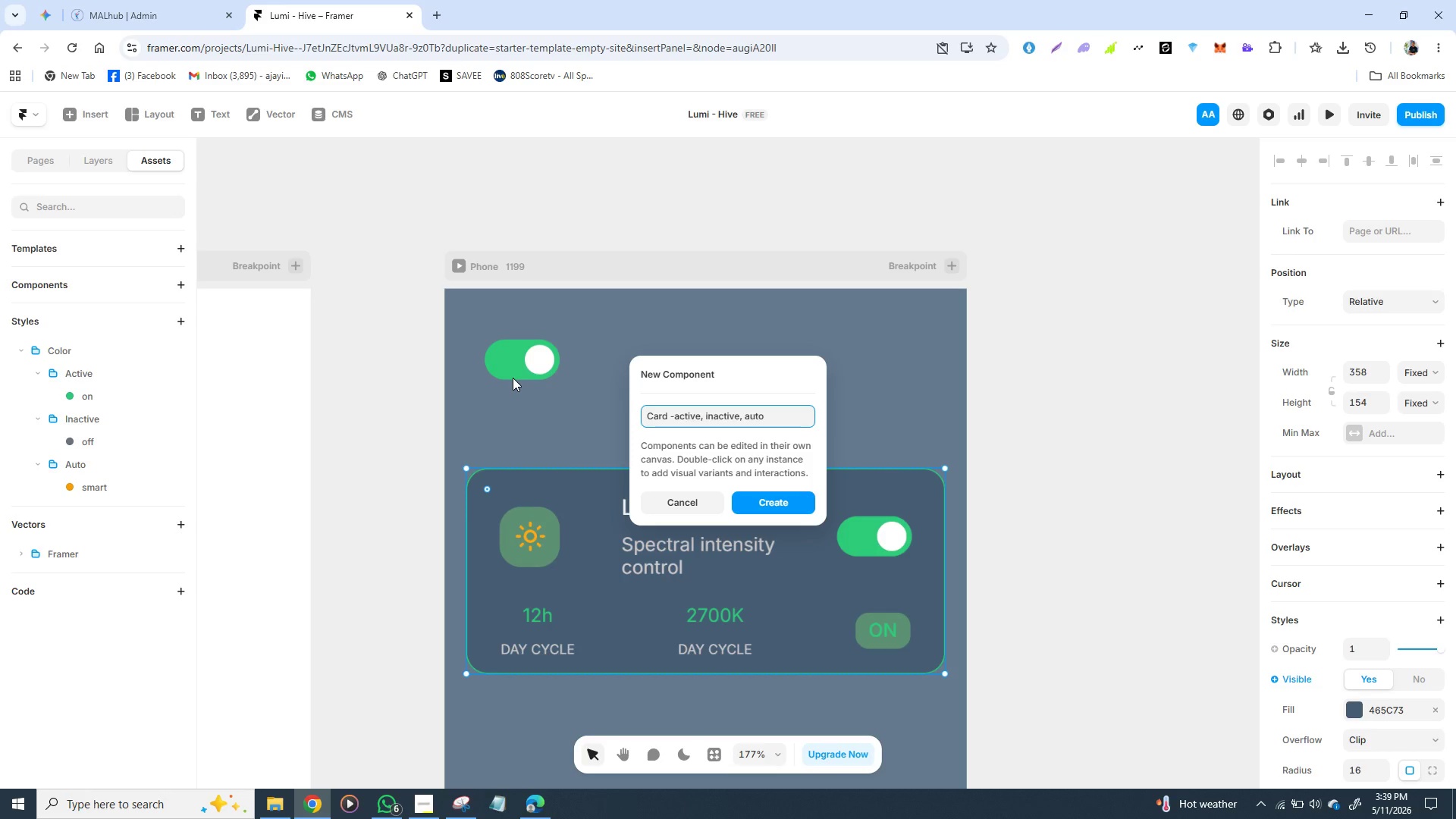 
wait(7.62)
 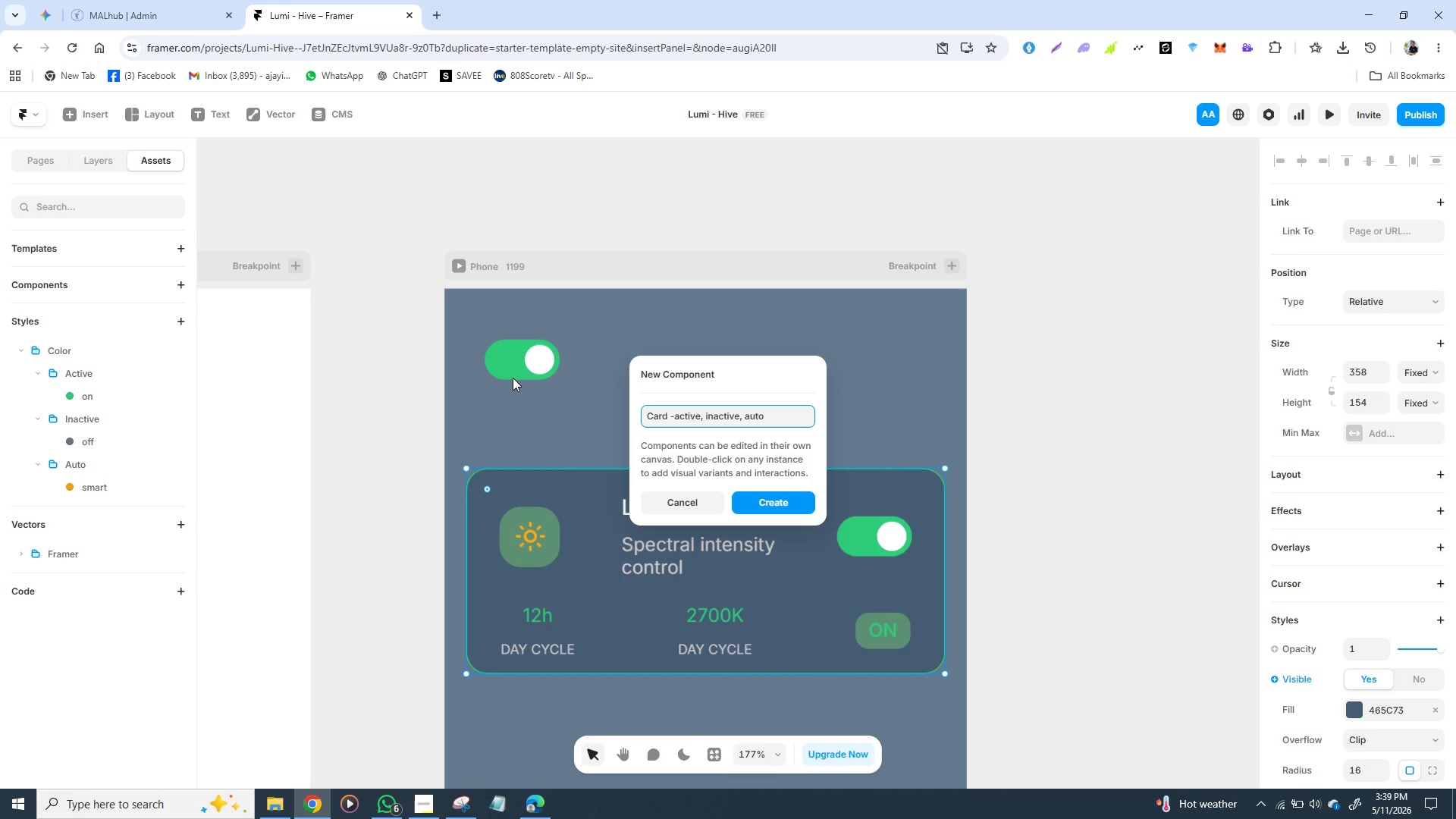 
left_click([780, 497])
 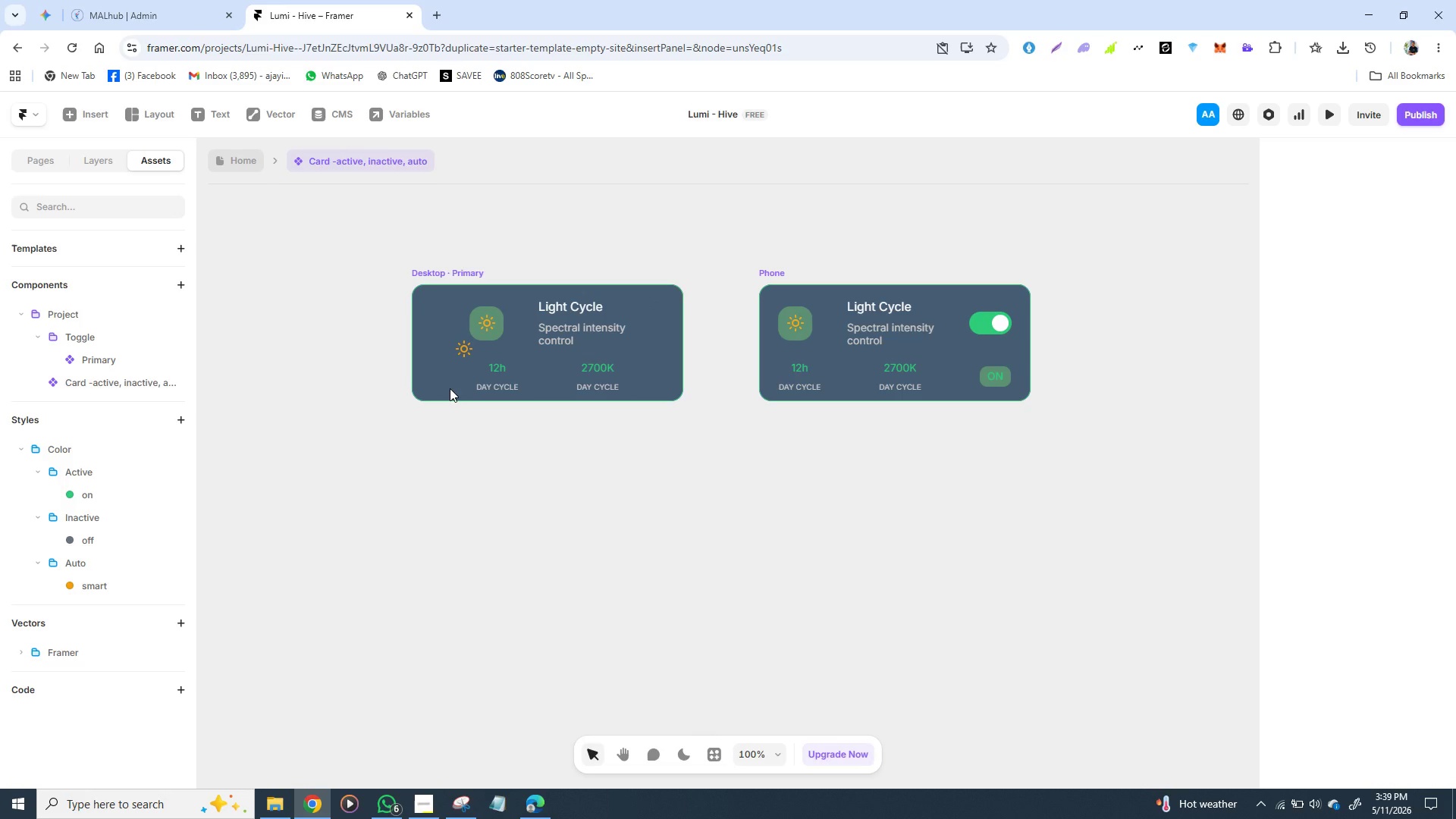 
wait(23.23)
 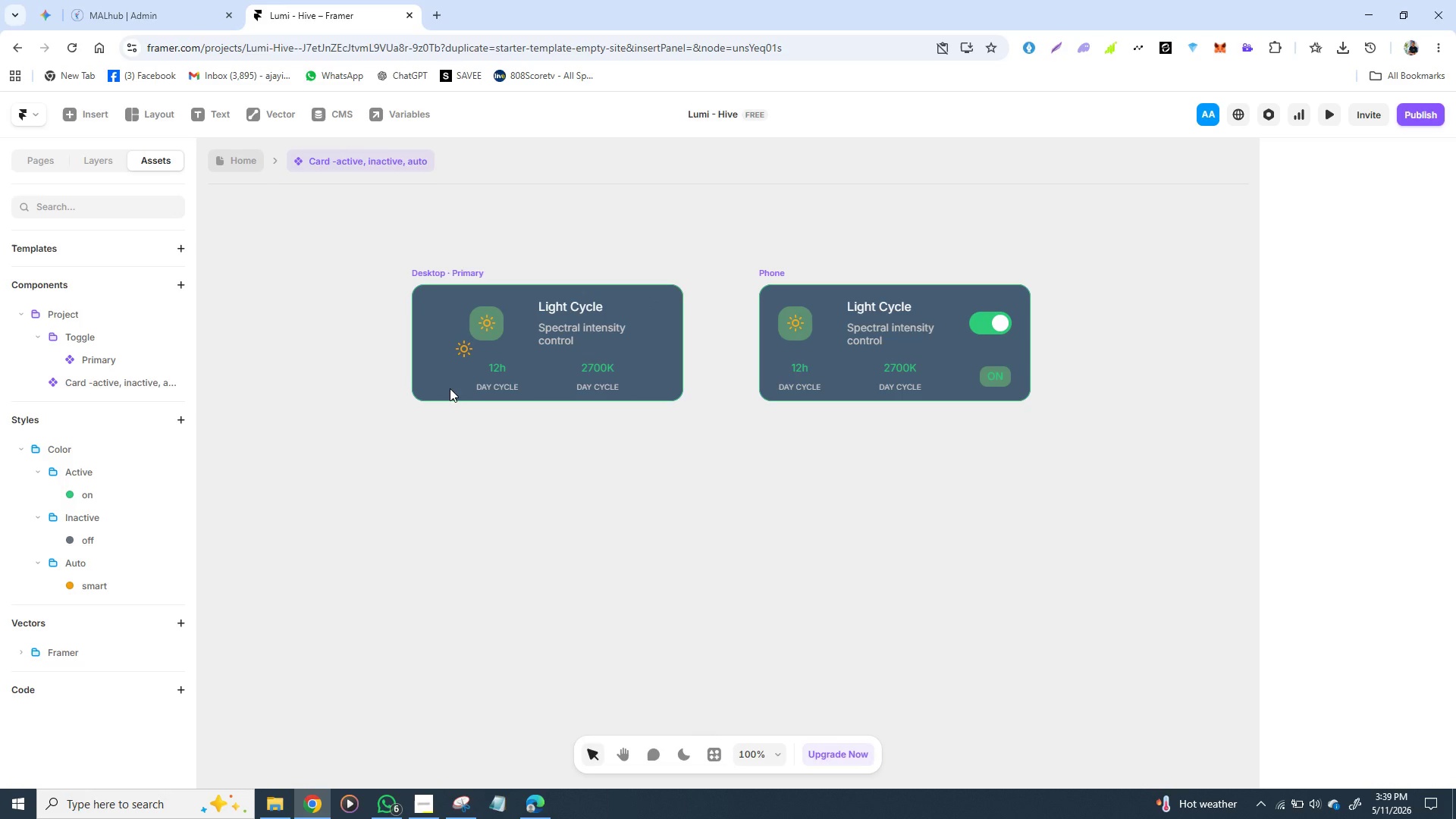 
left_click([243, 164])
 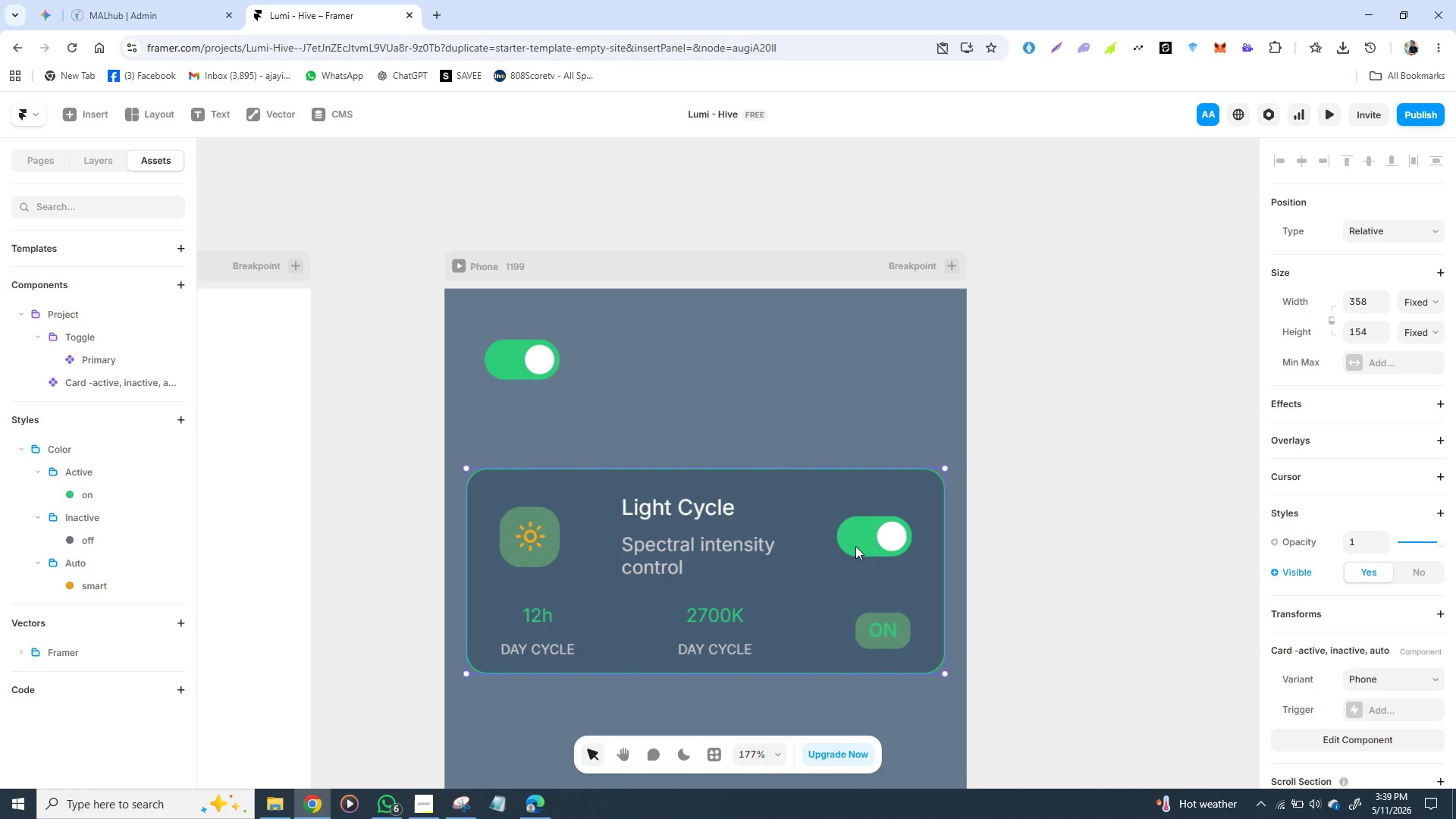 
left_click([896, 536])
 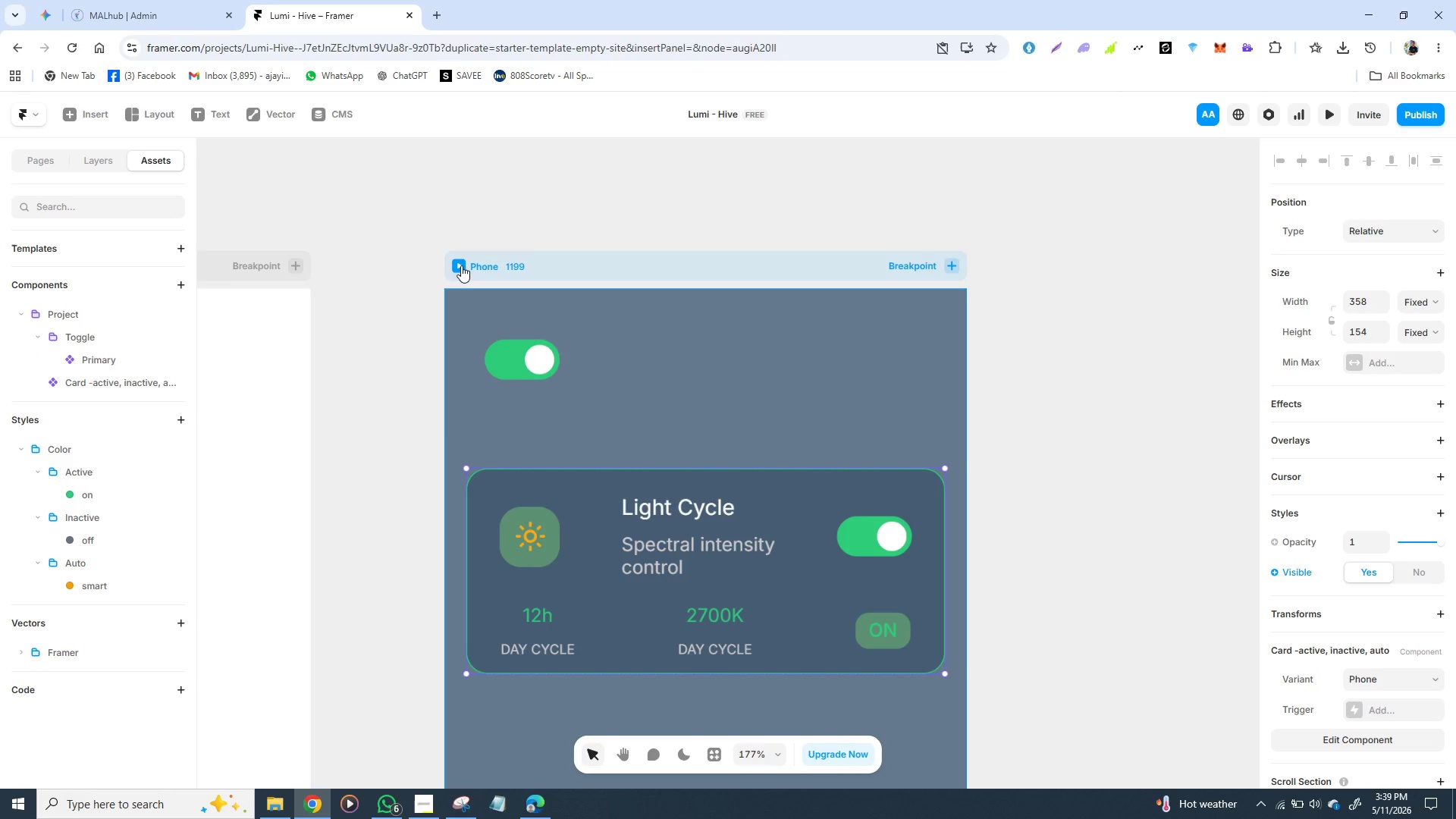 
left_click([460, 265])
 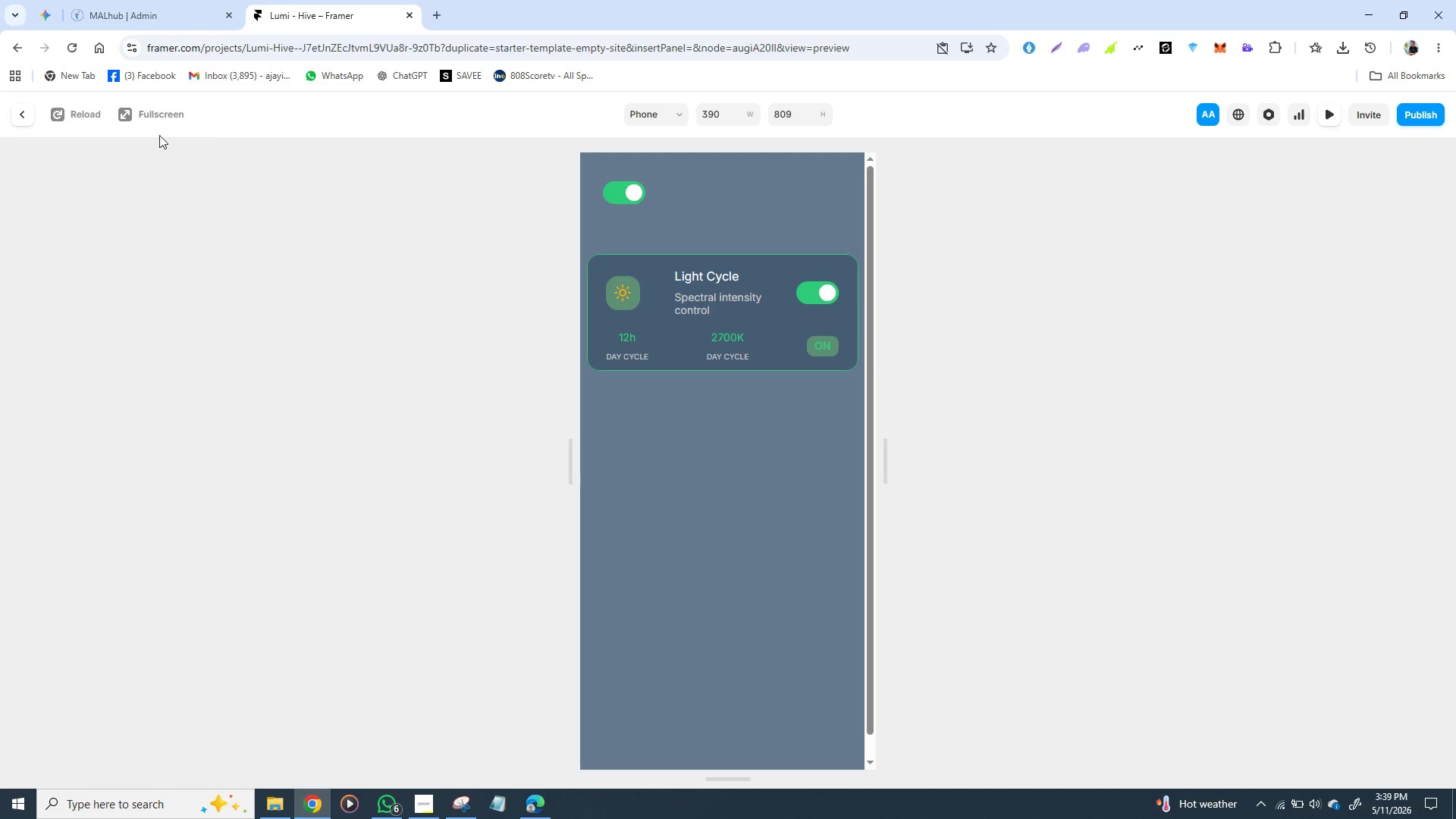 
wait(5.14)
 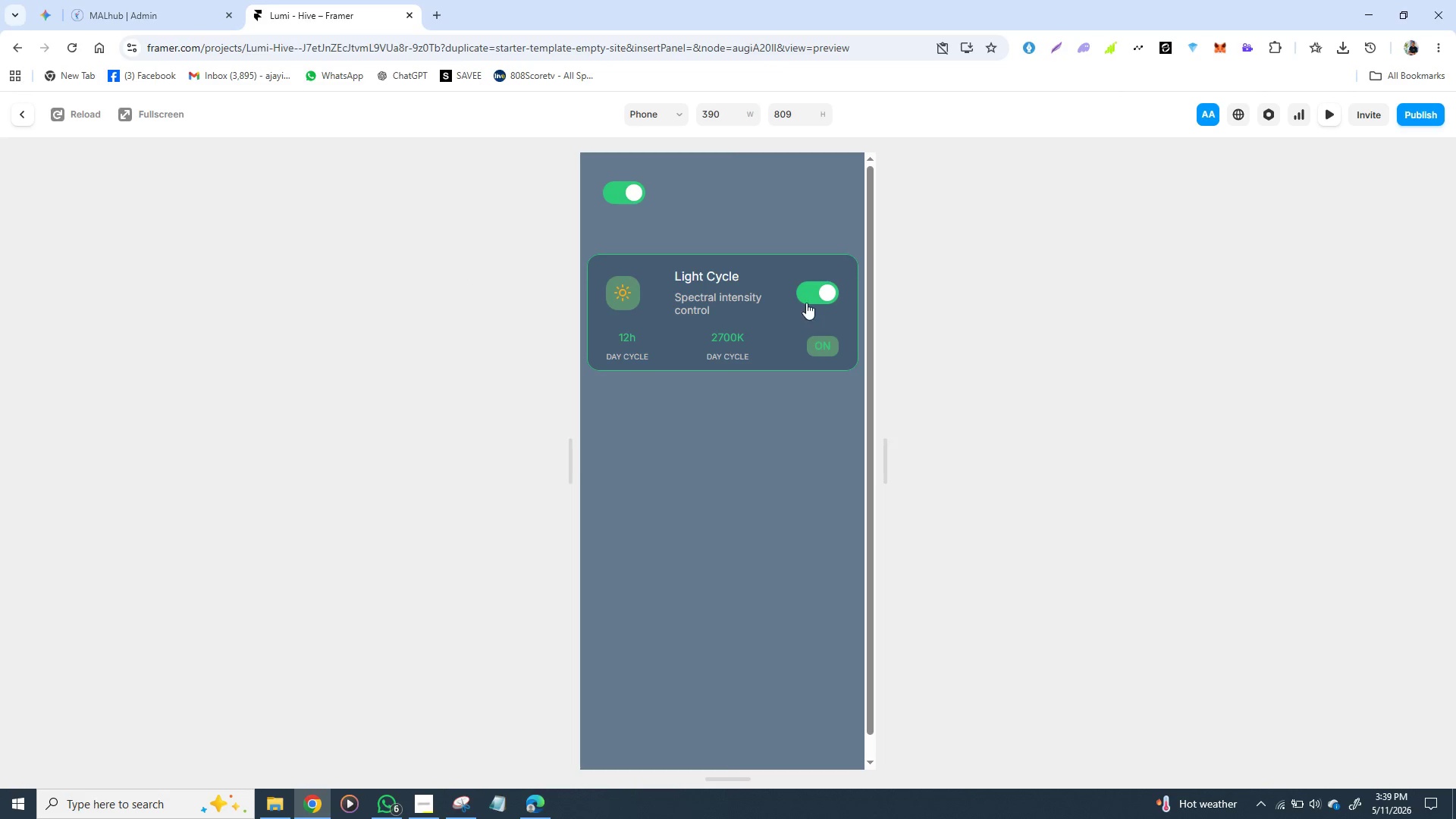 
left_click([26, 106])
 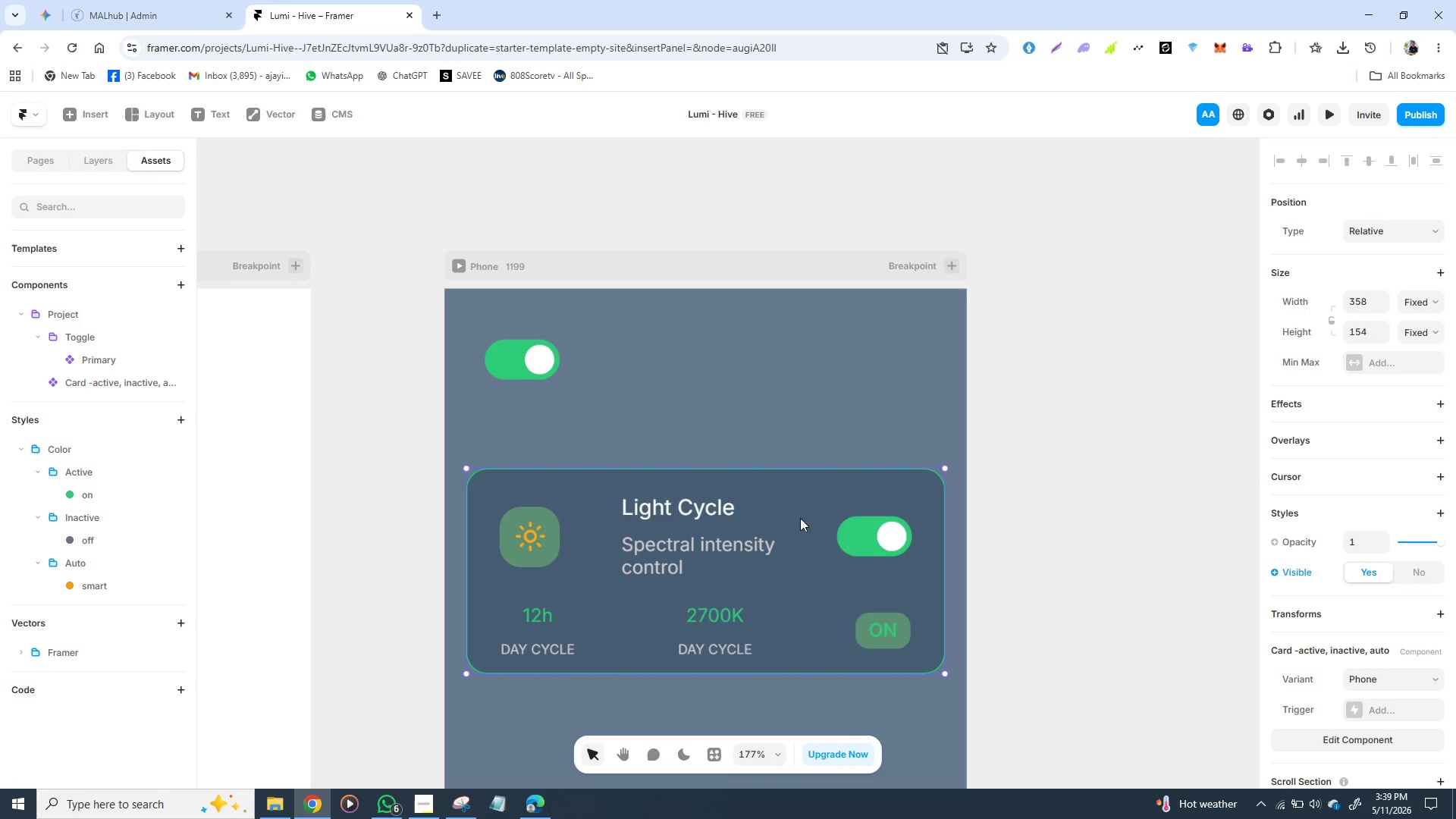 
double_click([776, 482])
 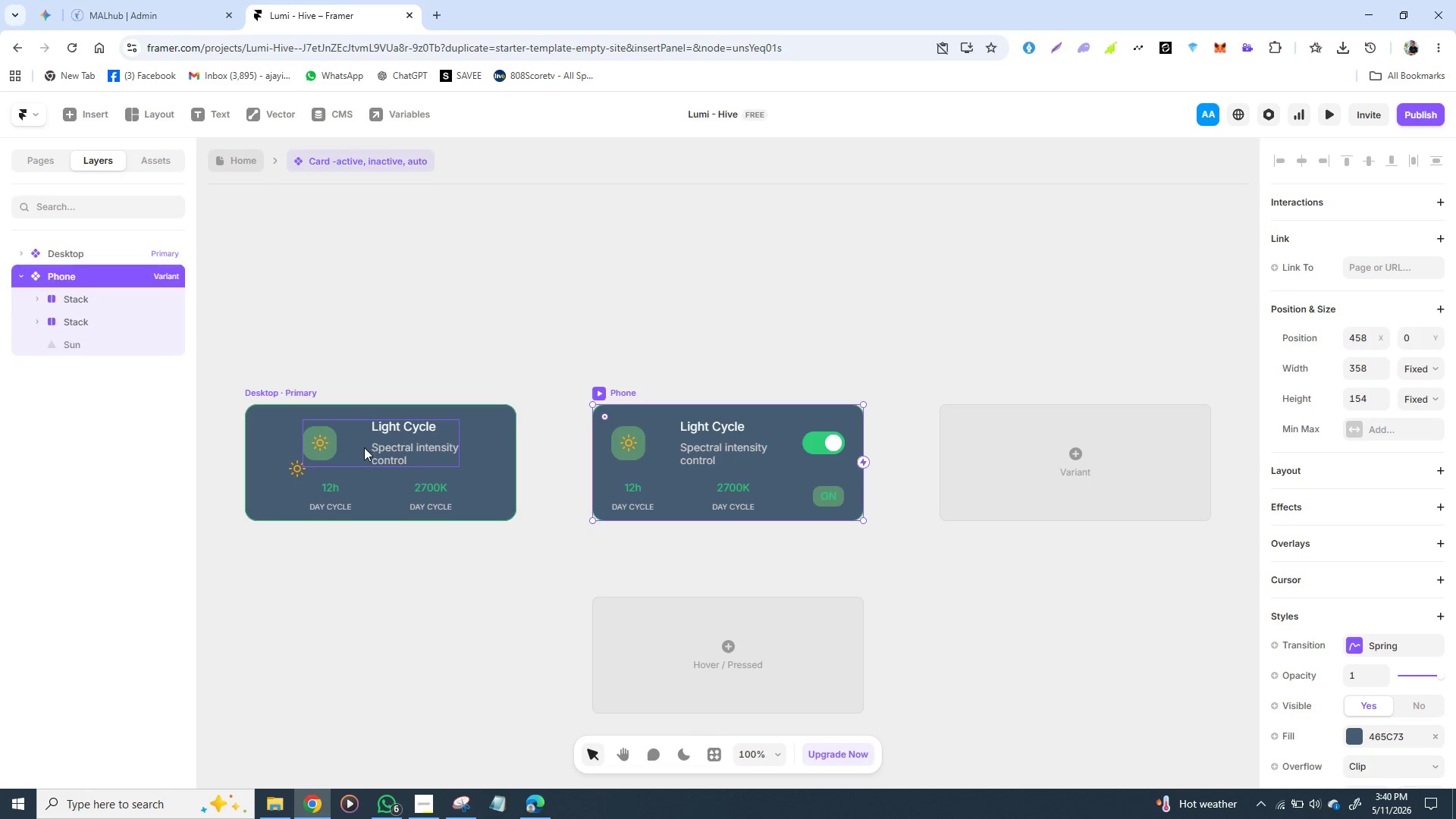 
wait(18.0)
 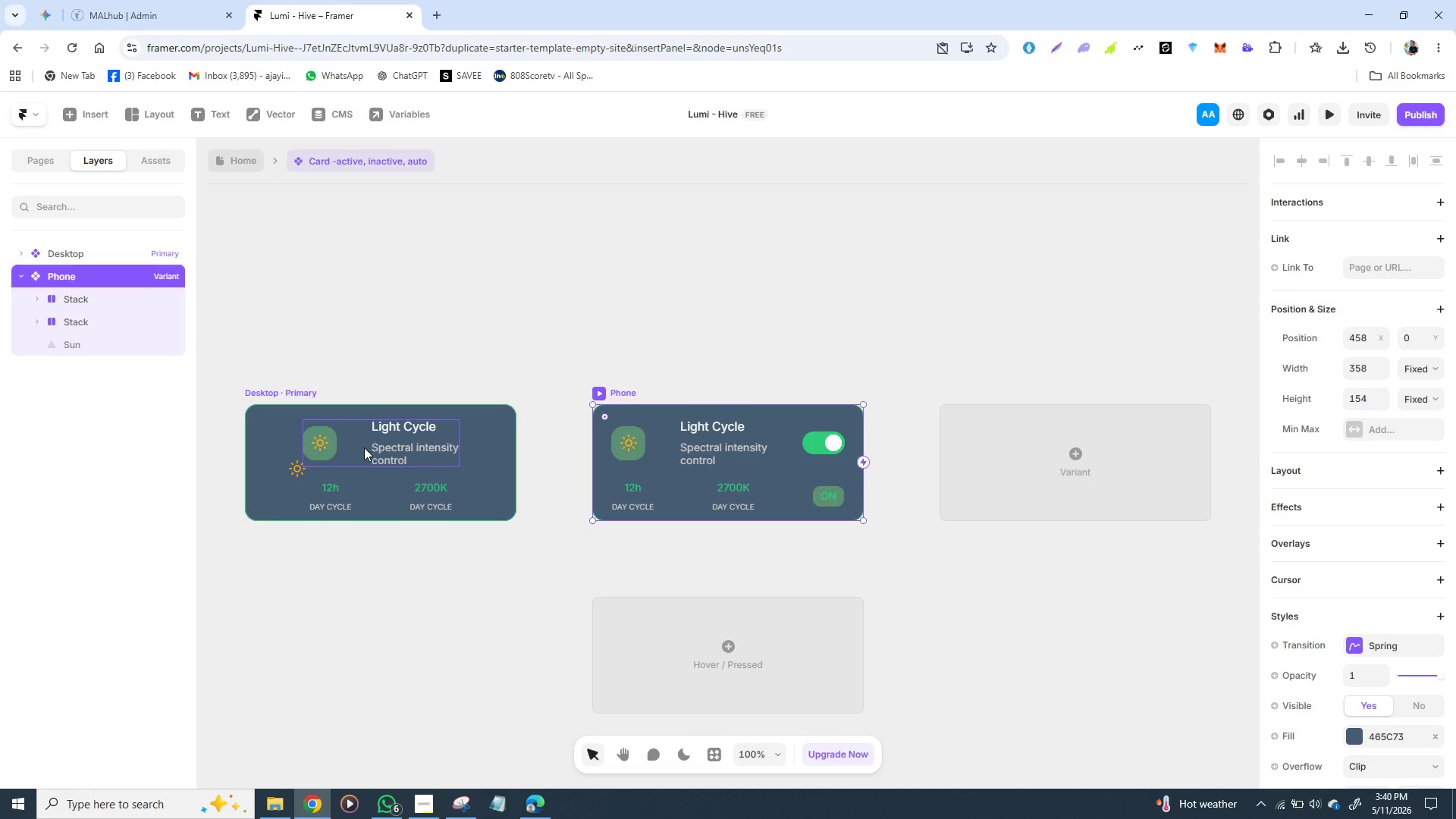 
left_click([601, 392])
 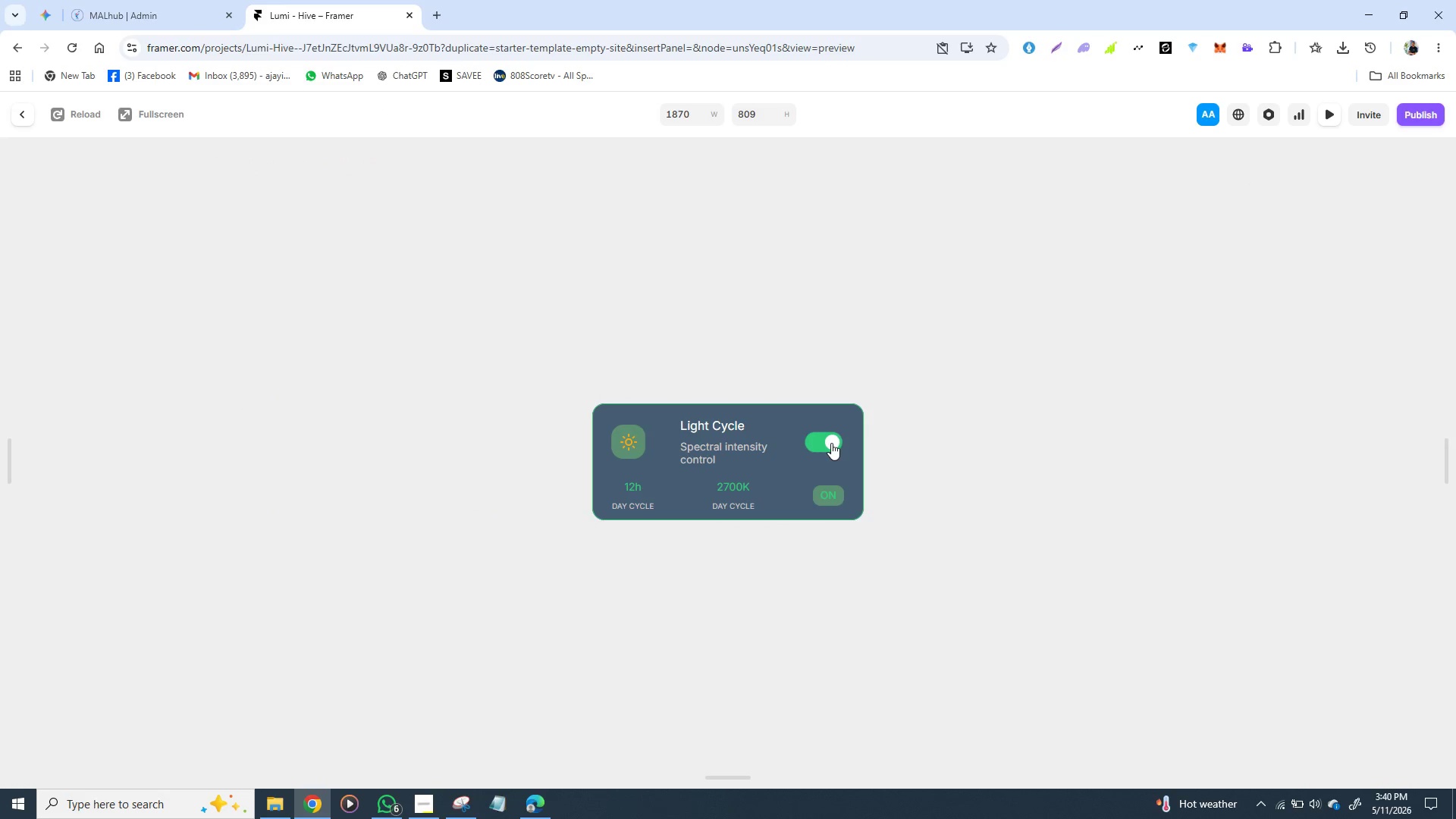 
left_click([831, 443])
 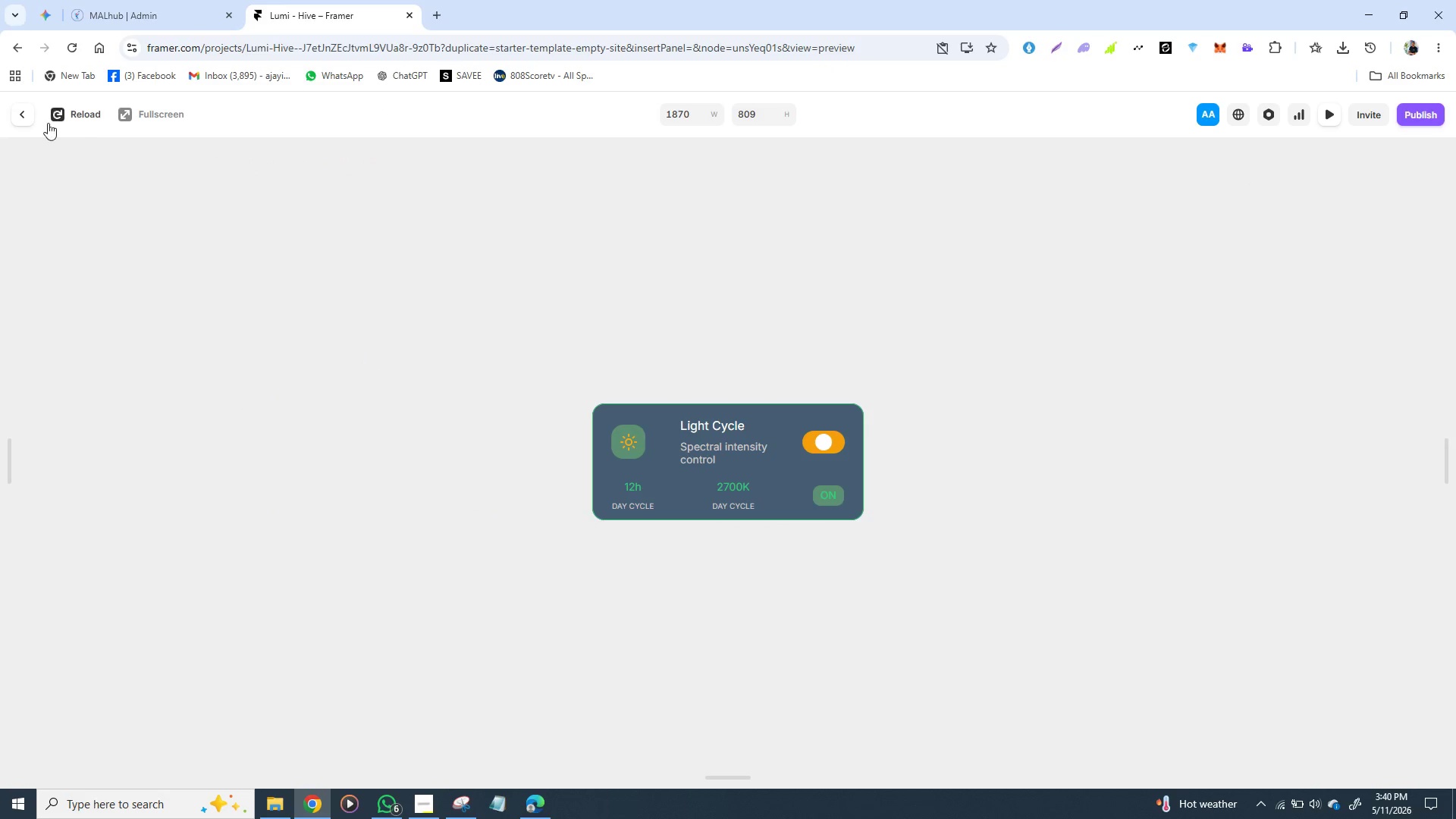 
left_click([24, 121])
 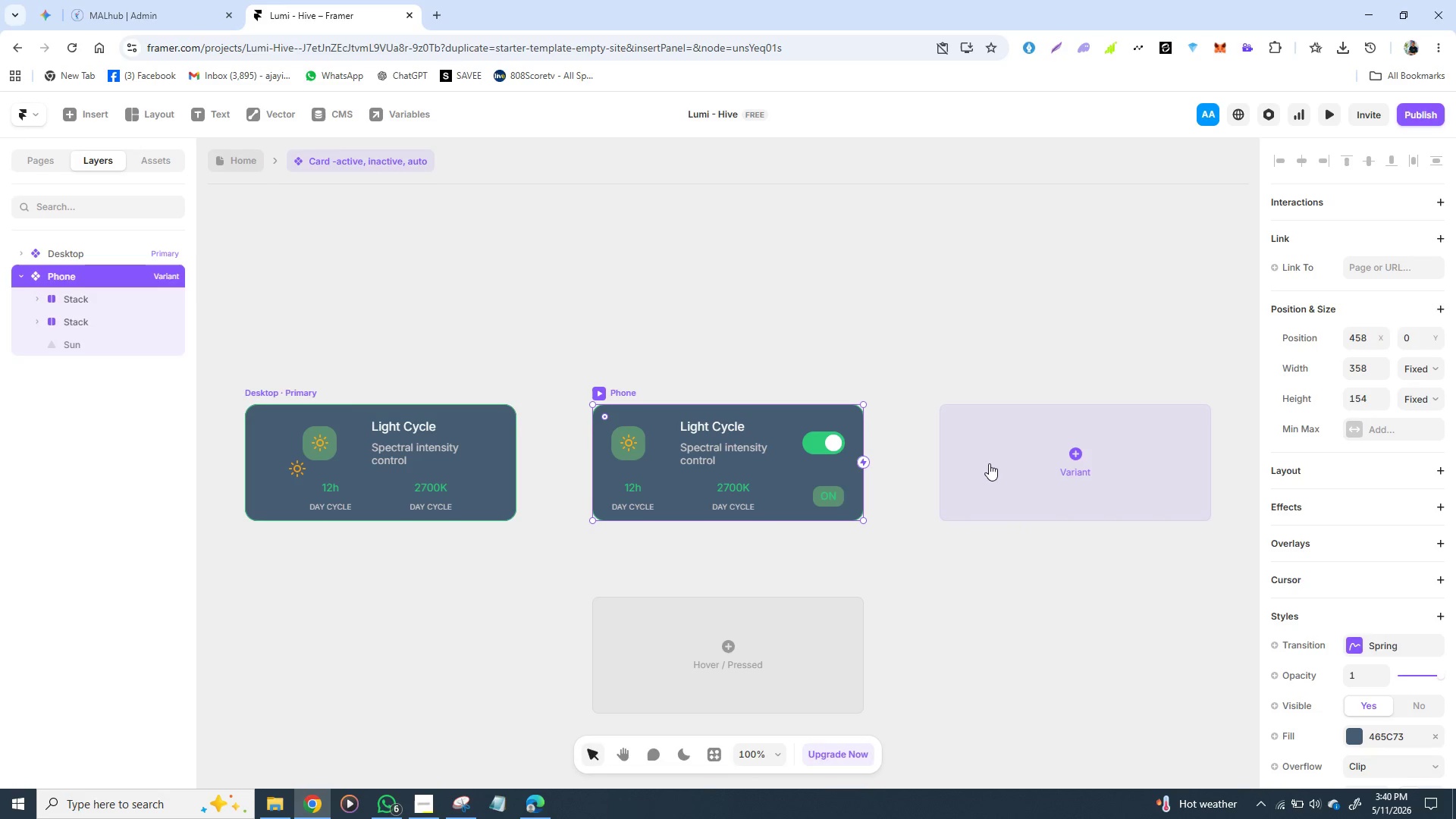 
left_click([990, 454])
 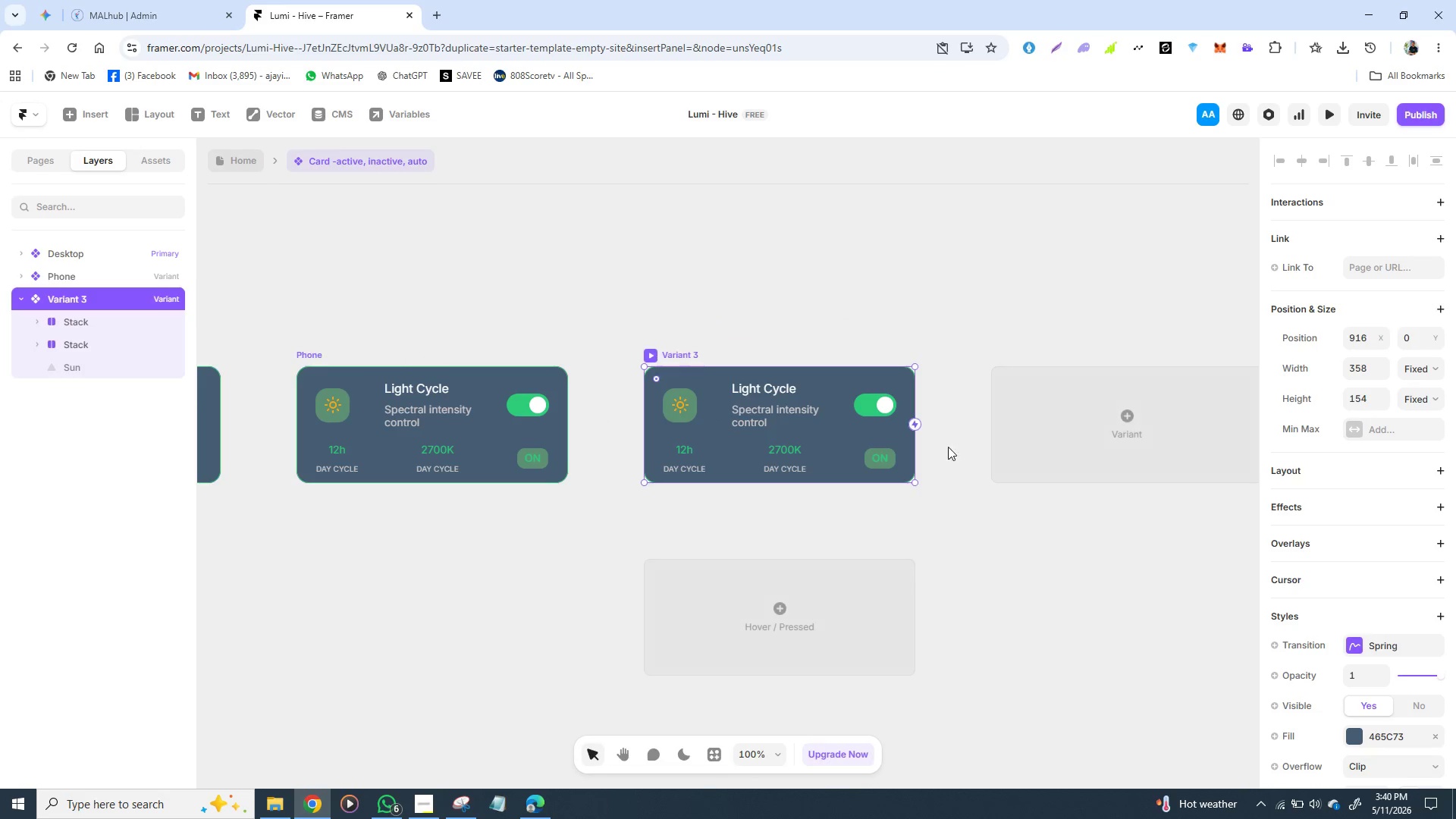 
wait(5.61)
 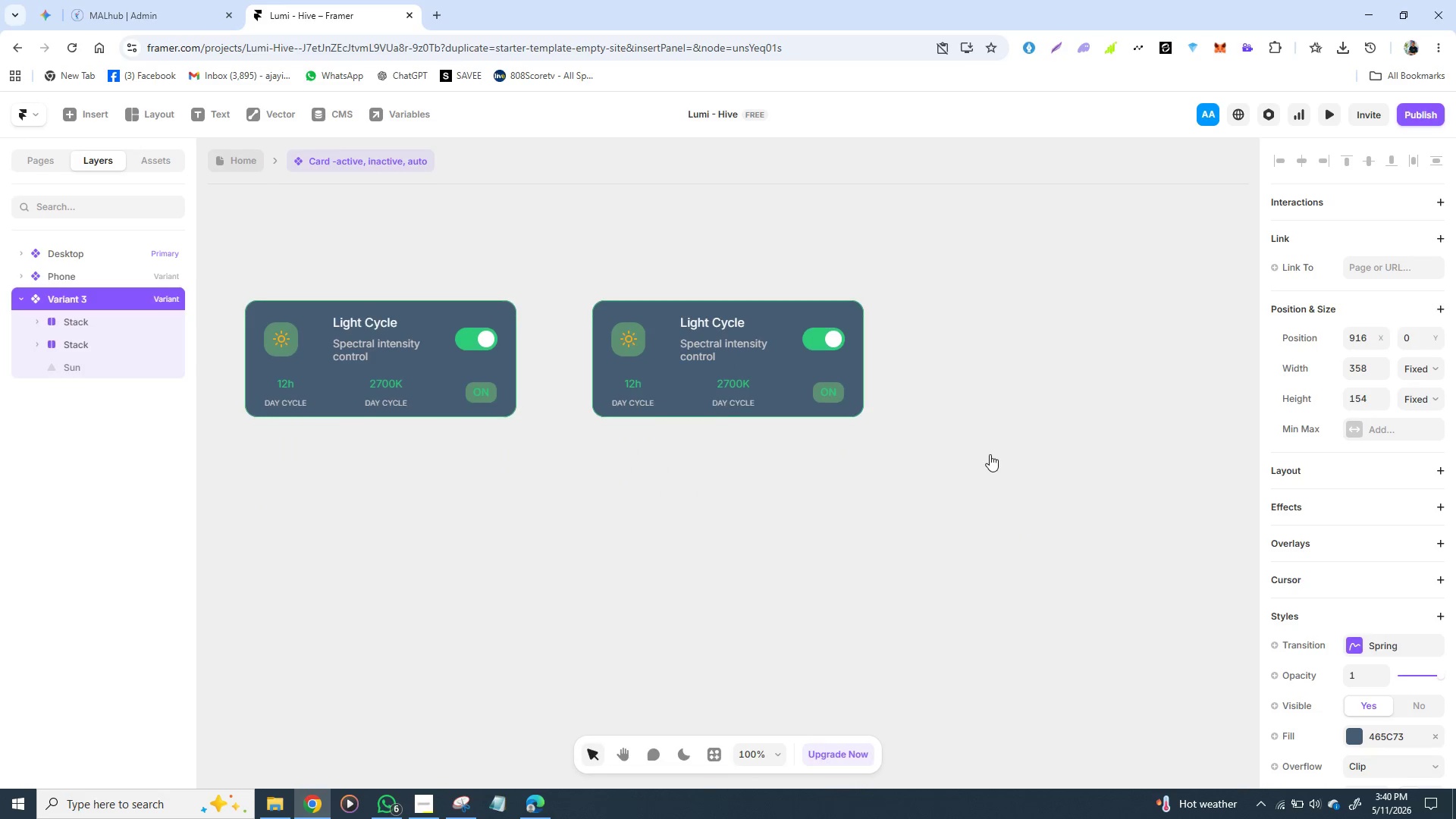 
left_click([1037, 418])
 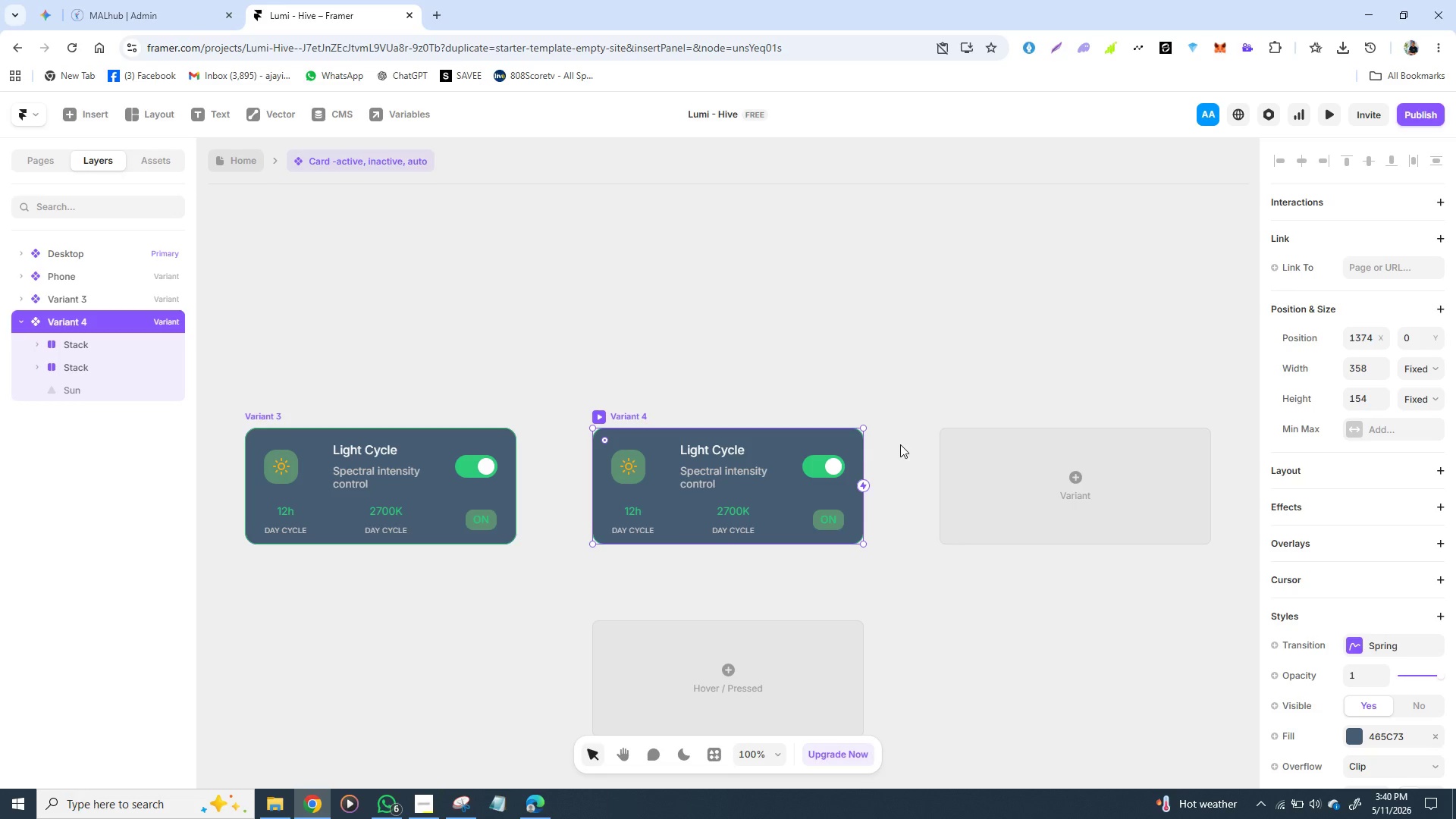 
mouse_move([864, 421])
 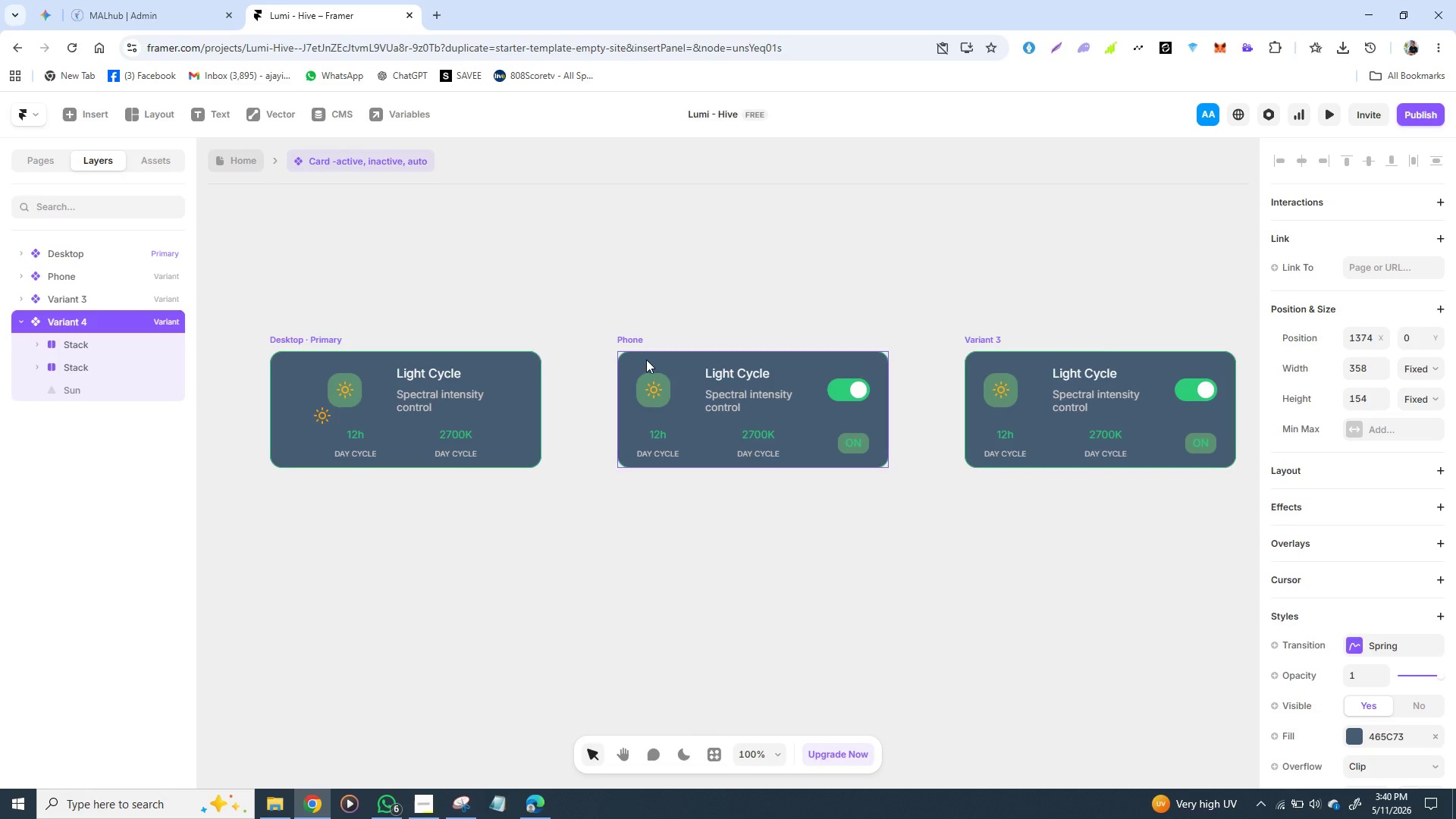 
wait(13.31)
 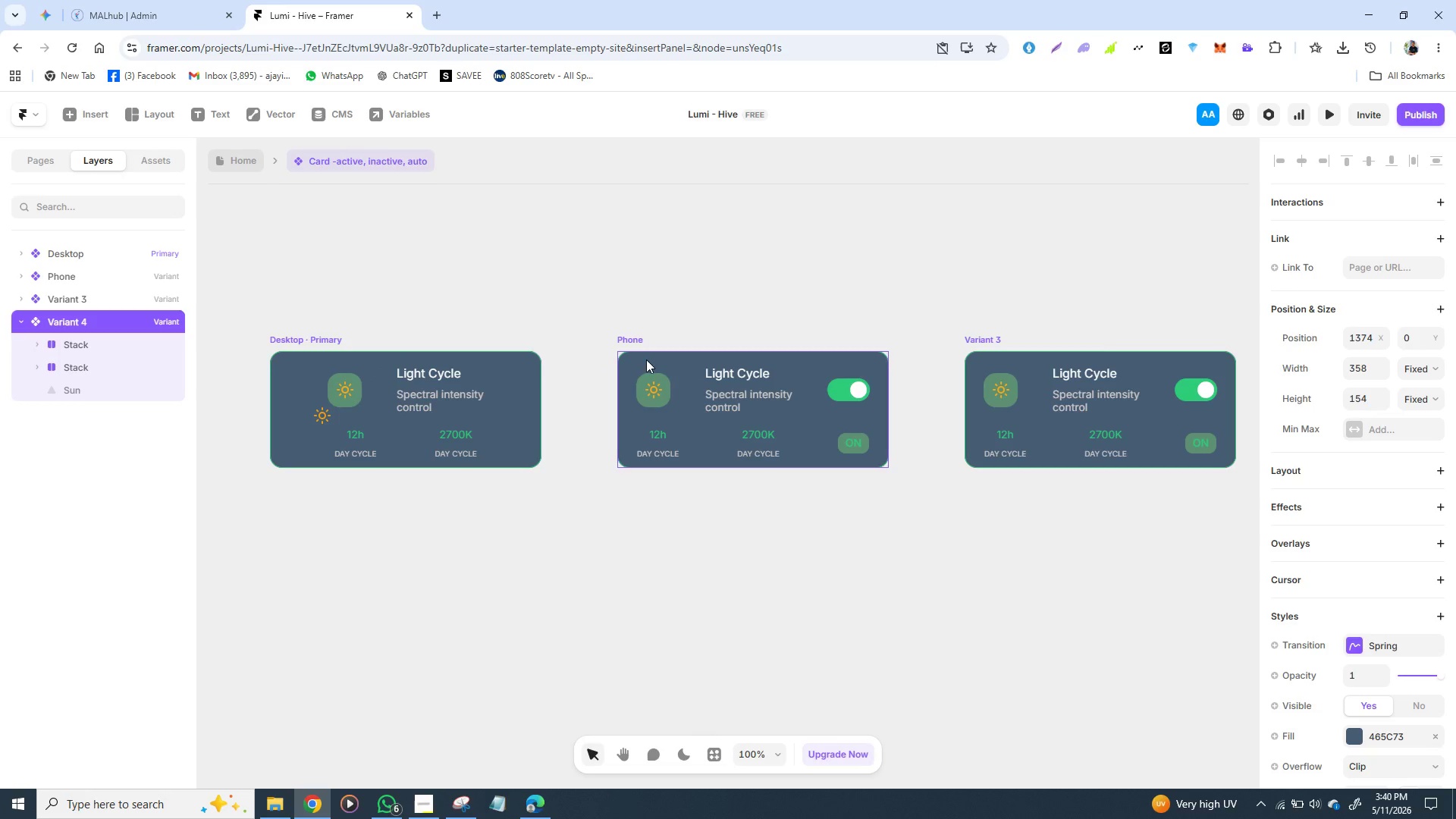 
double_click([679, 375])
 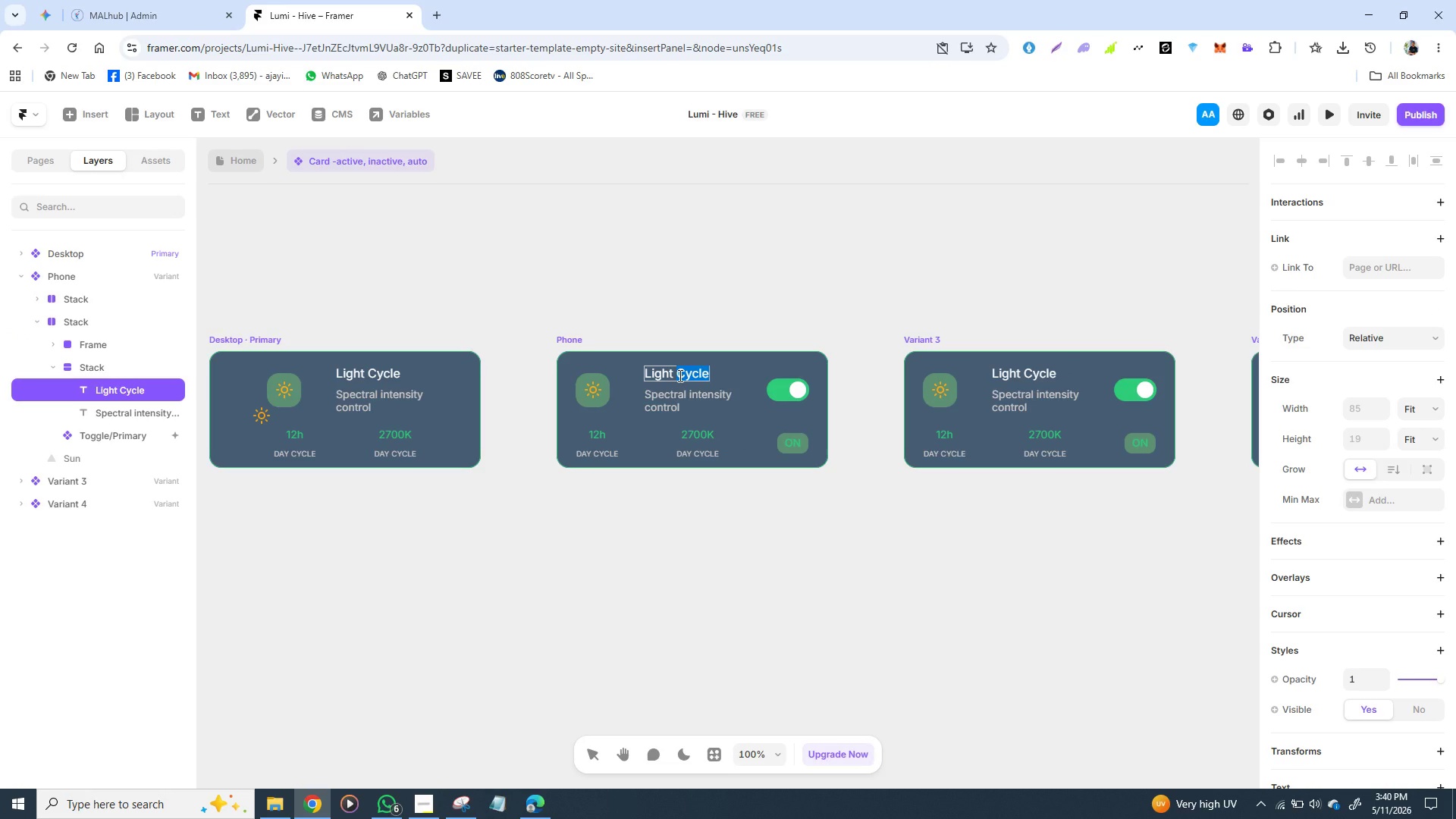 
double_click([679, 375])
 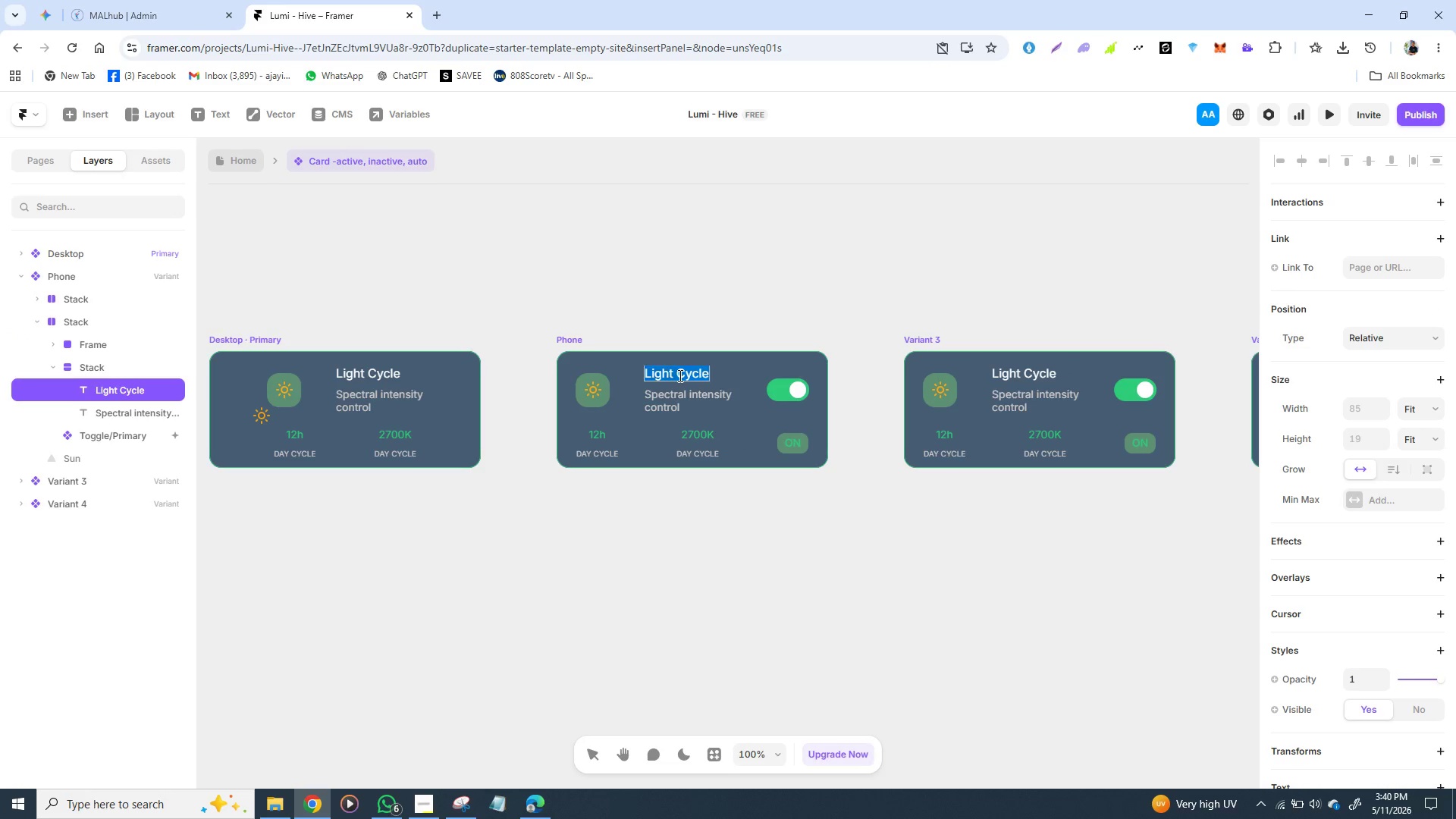 
triple_click([679, 375])
 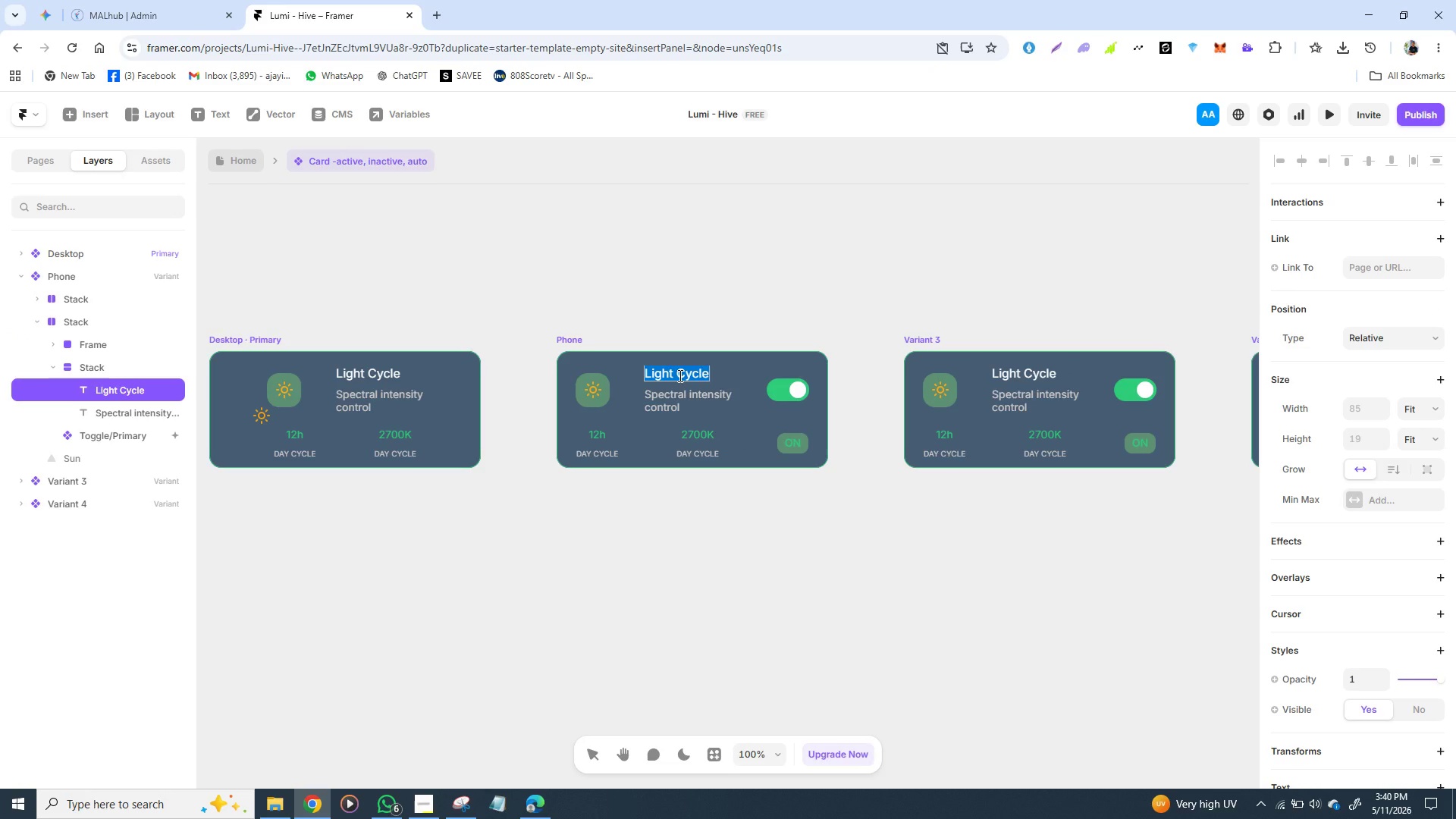 
hold_key(key=ShiftLeft, duration=1.5)
 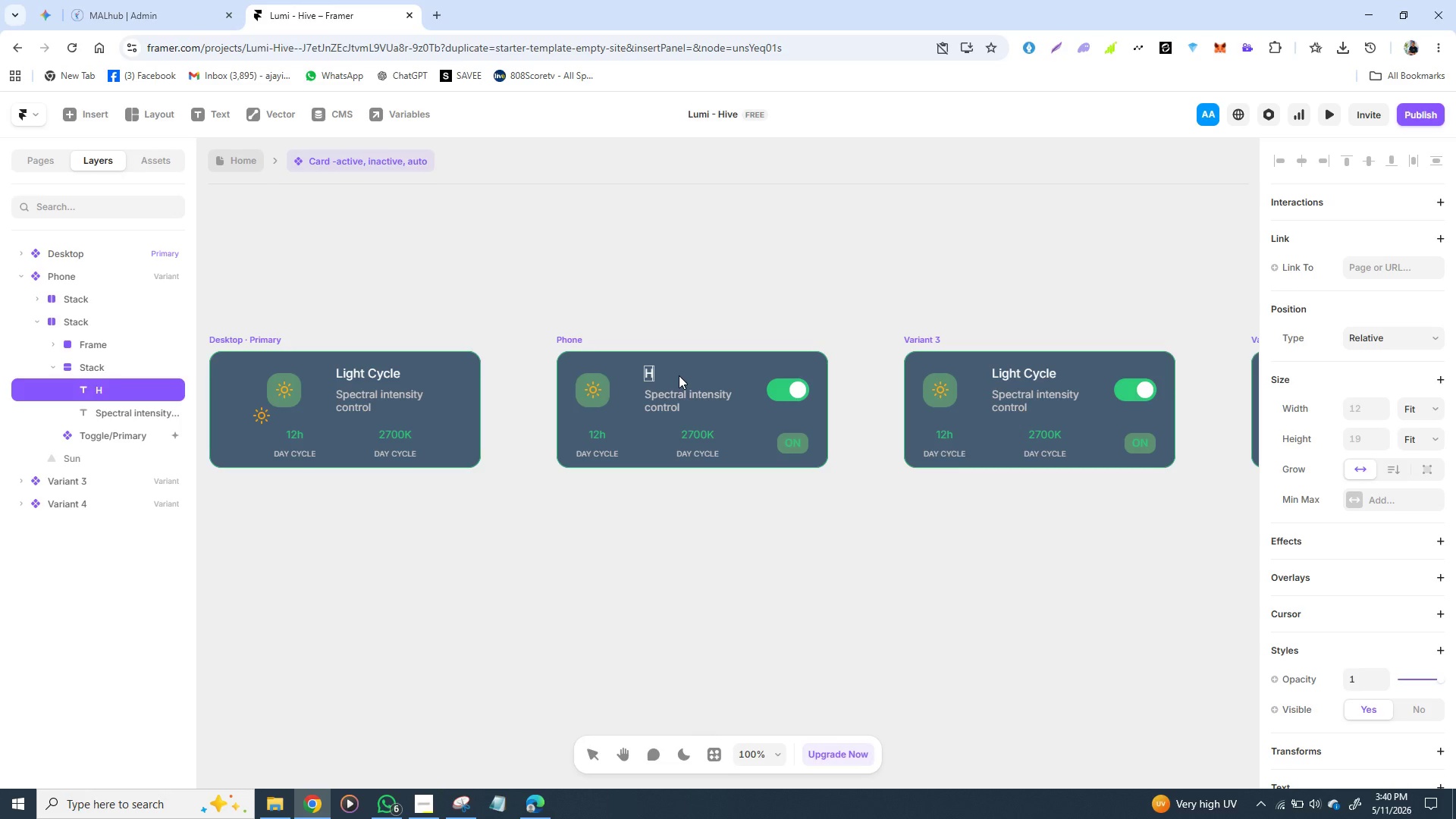 
type(Humidity mi)
key(Backspace)
key(Backspace)
type(Mist)
 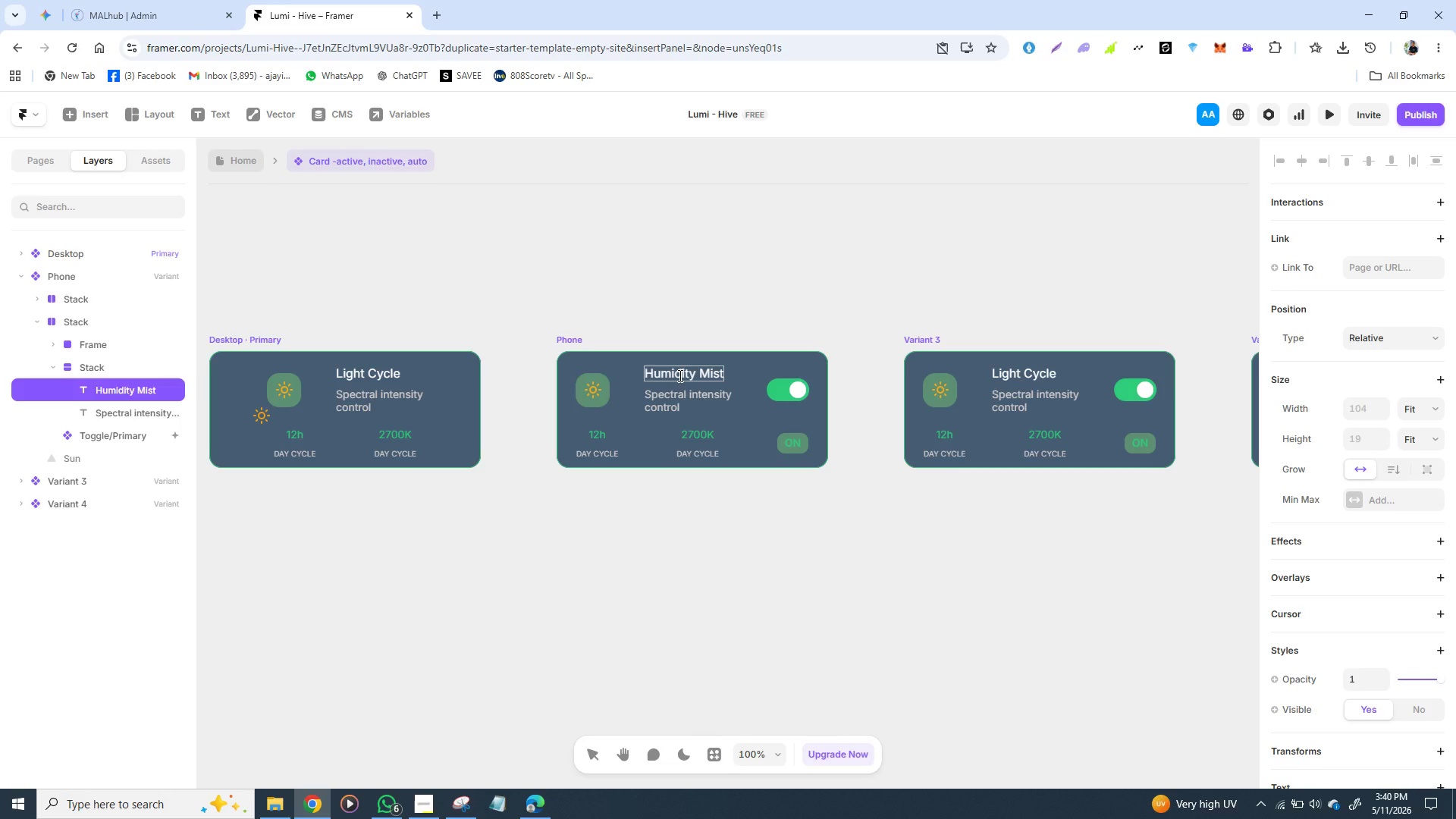 
double_click([667, 404])
 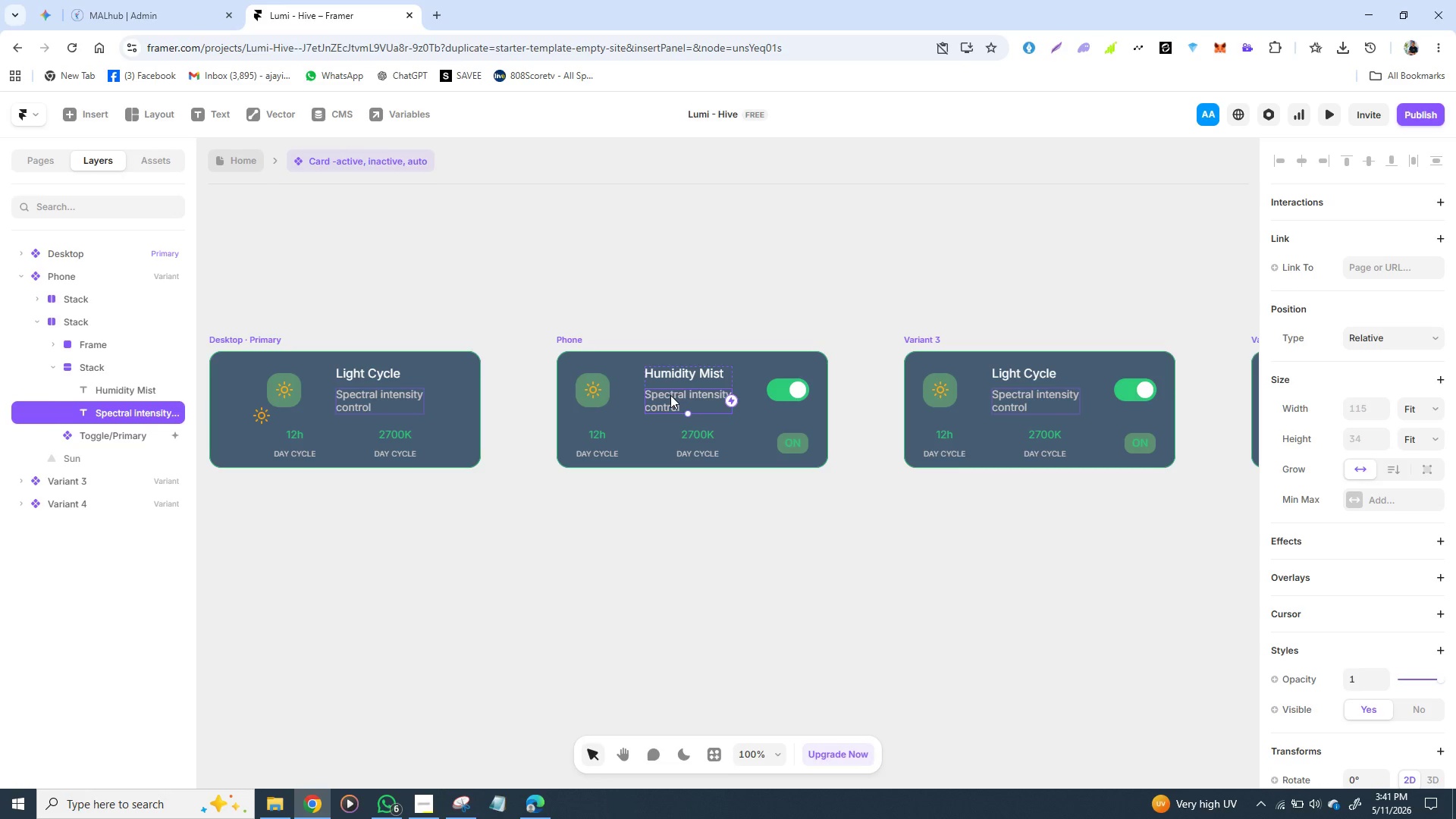 
double_click([670, 395])
 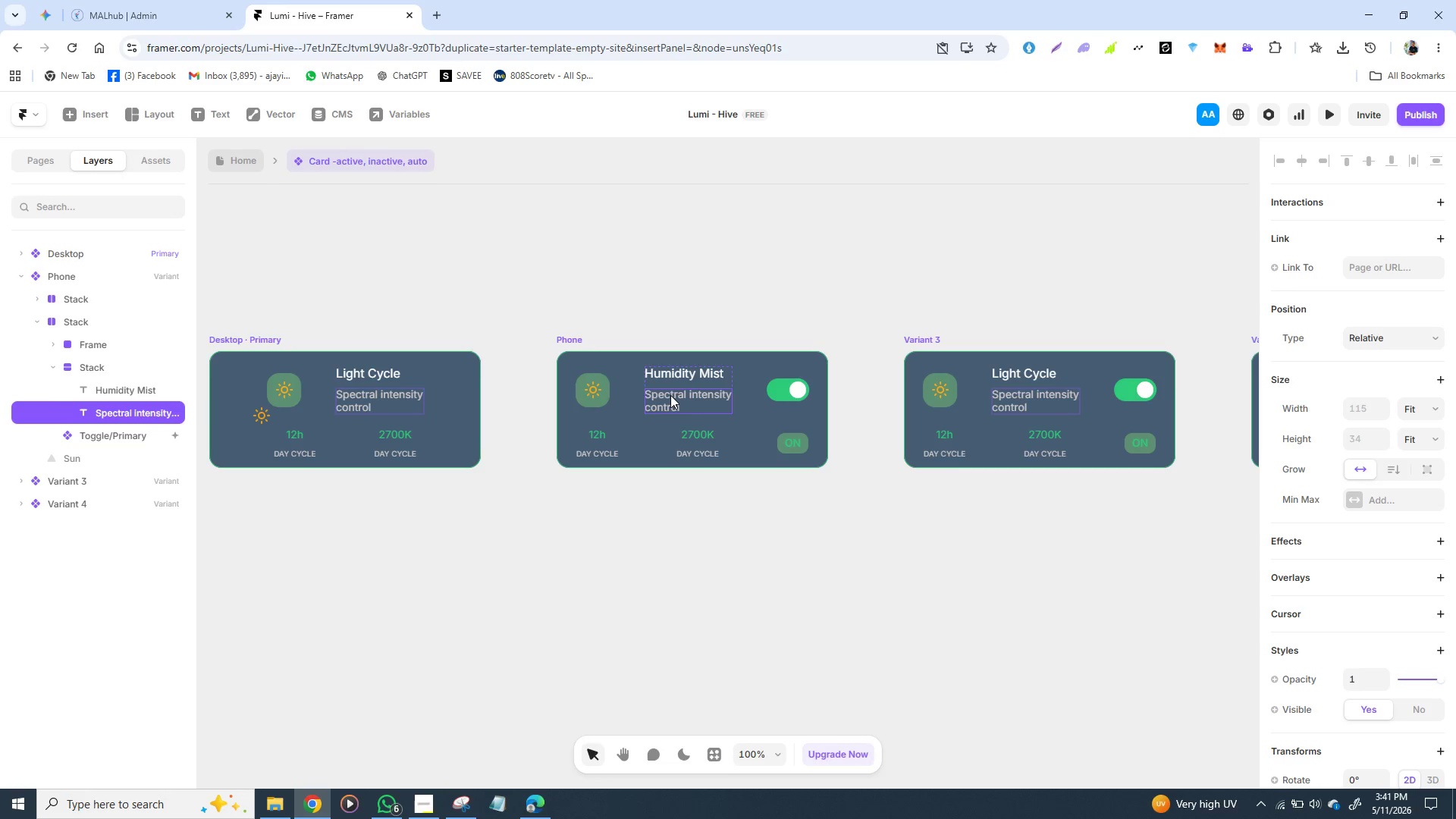 
triple_click([670, 395])
 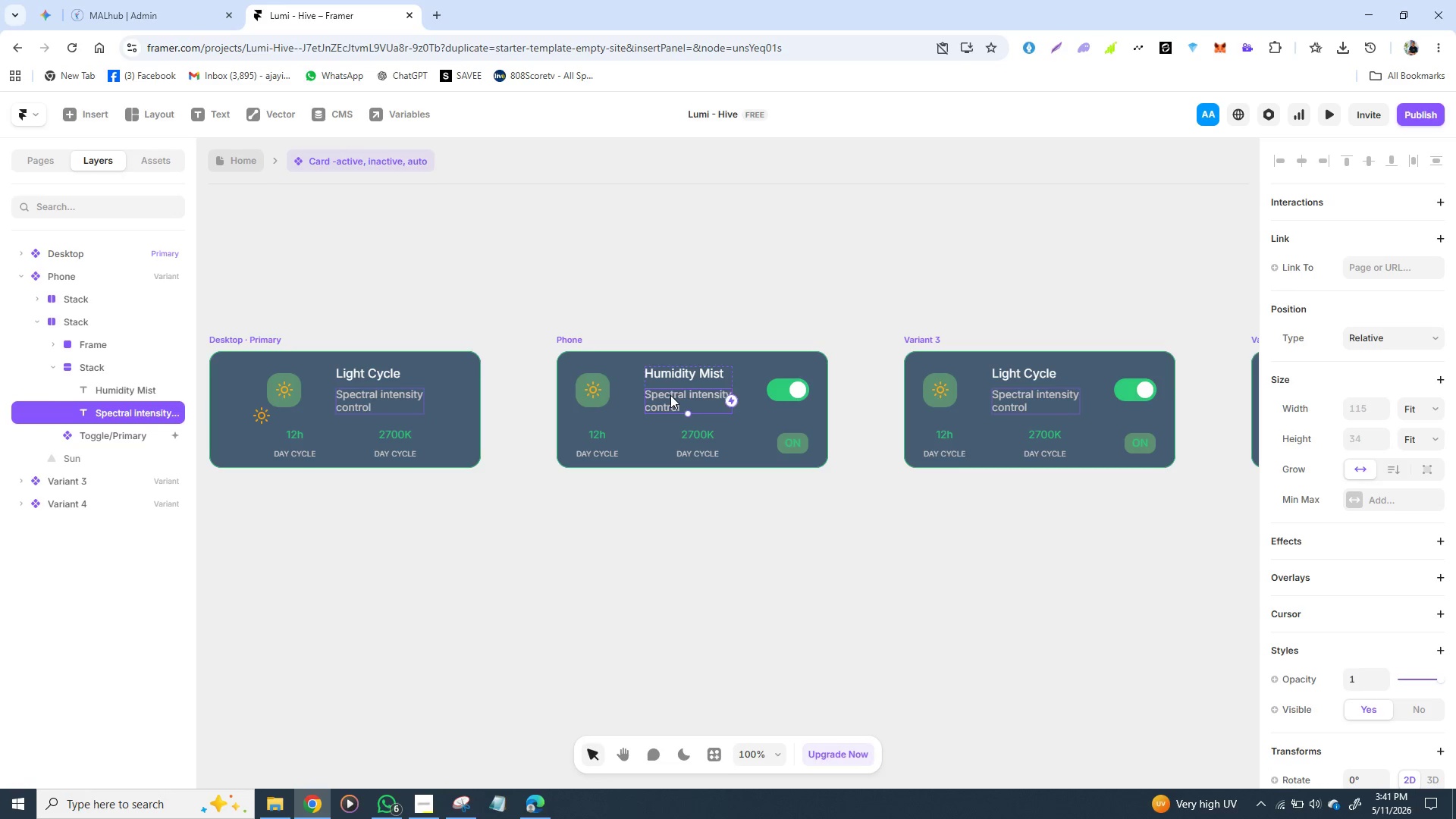 
triple_click([670, 395])
 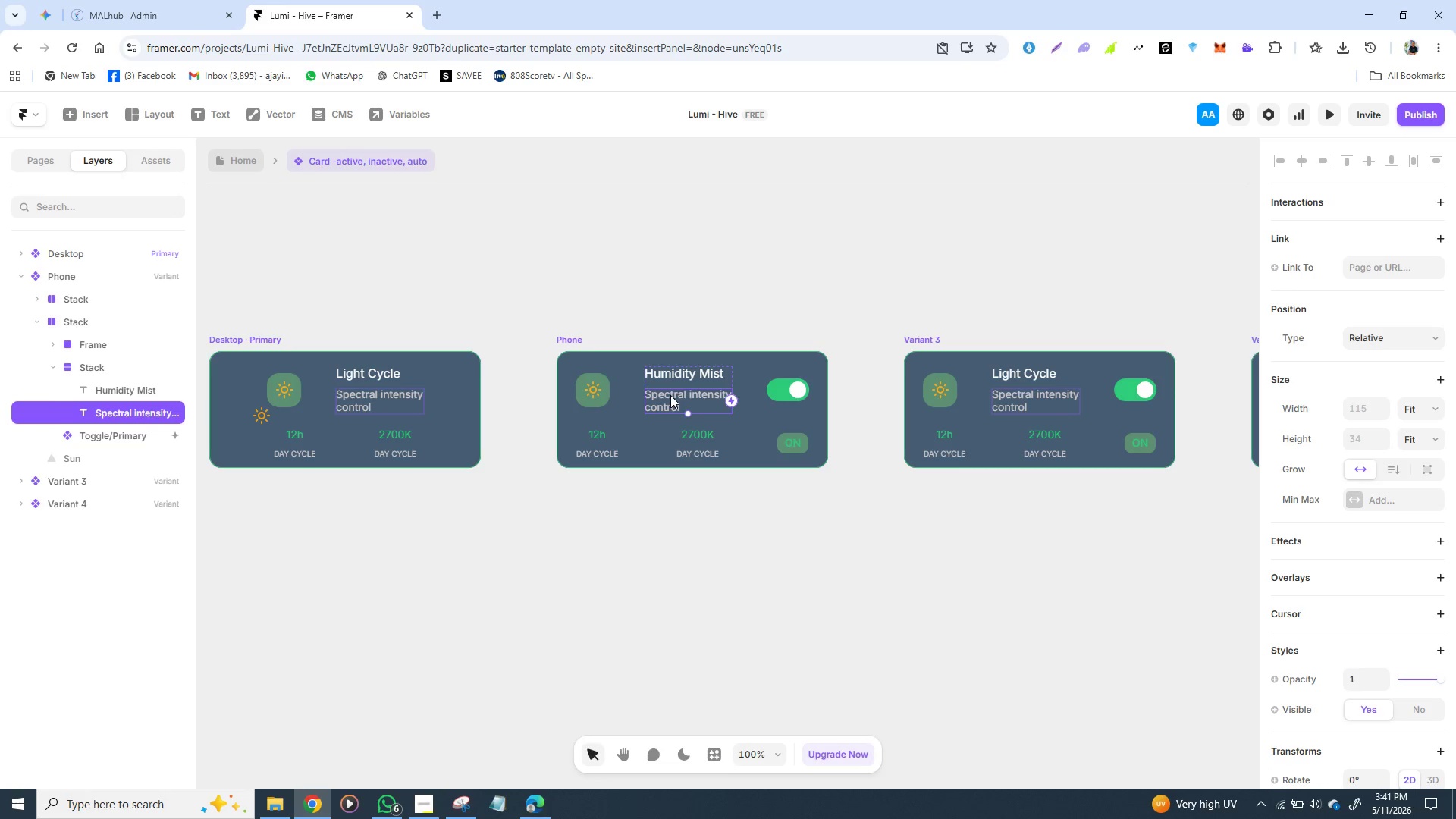 
double_click([670, 395])
 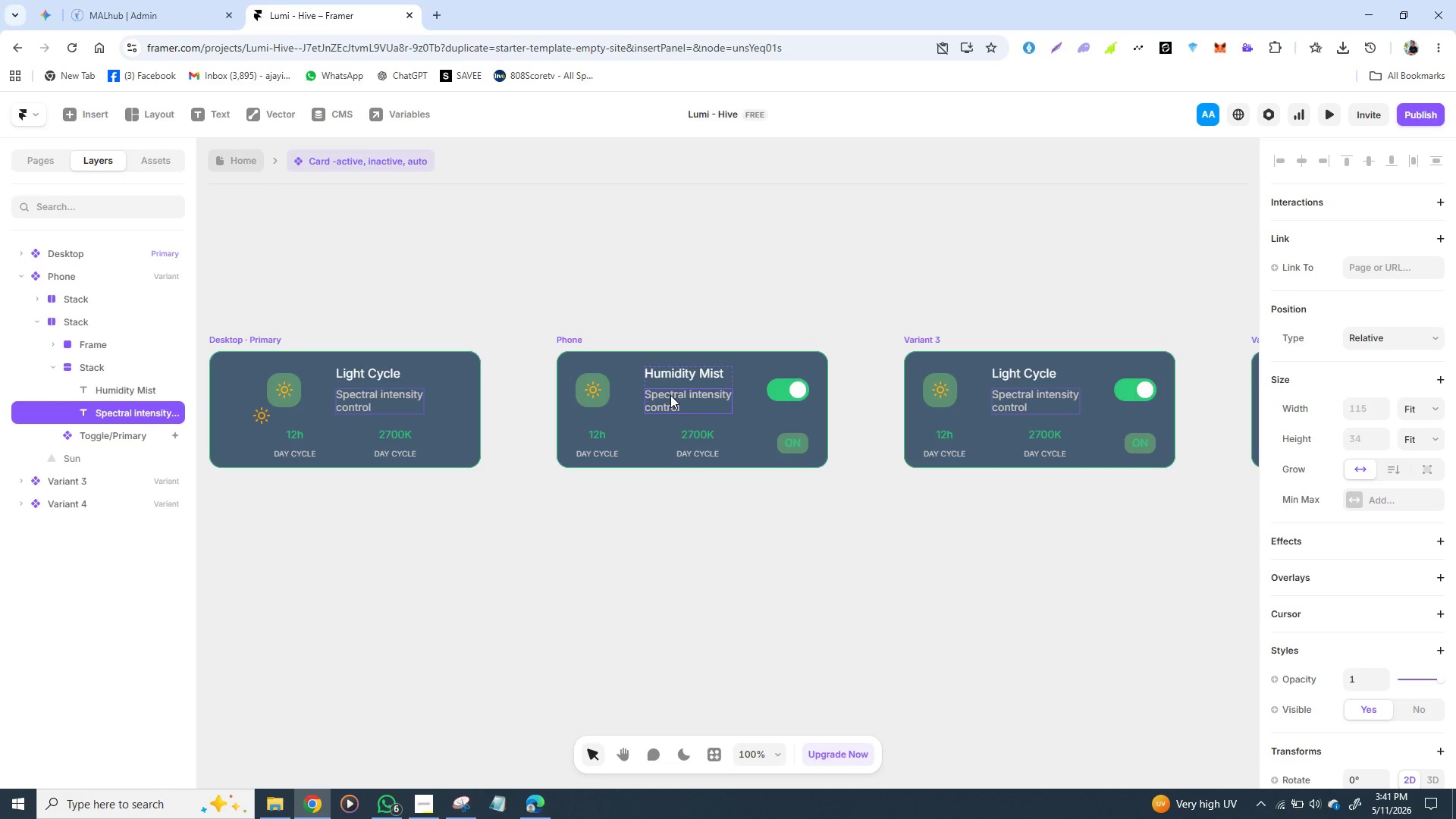 
triple_click([670, 395])
 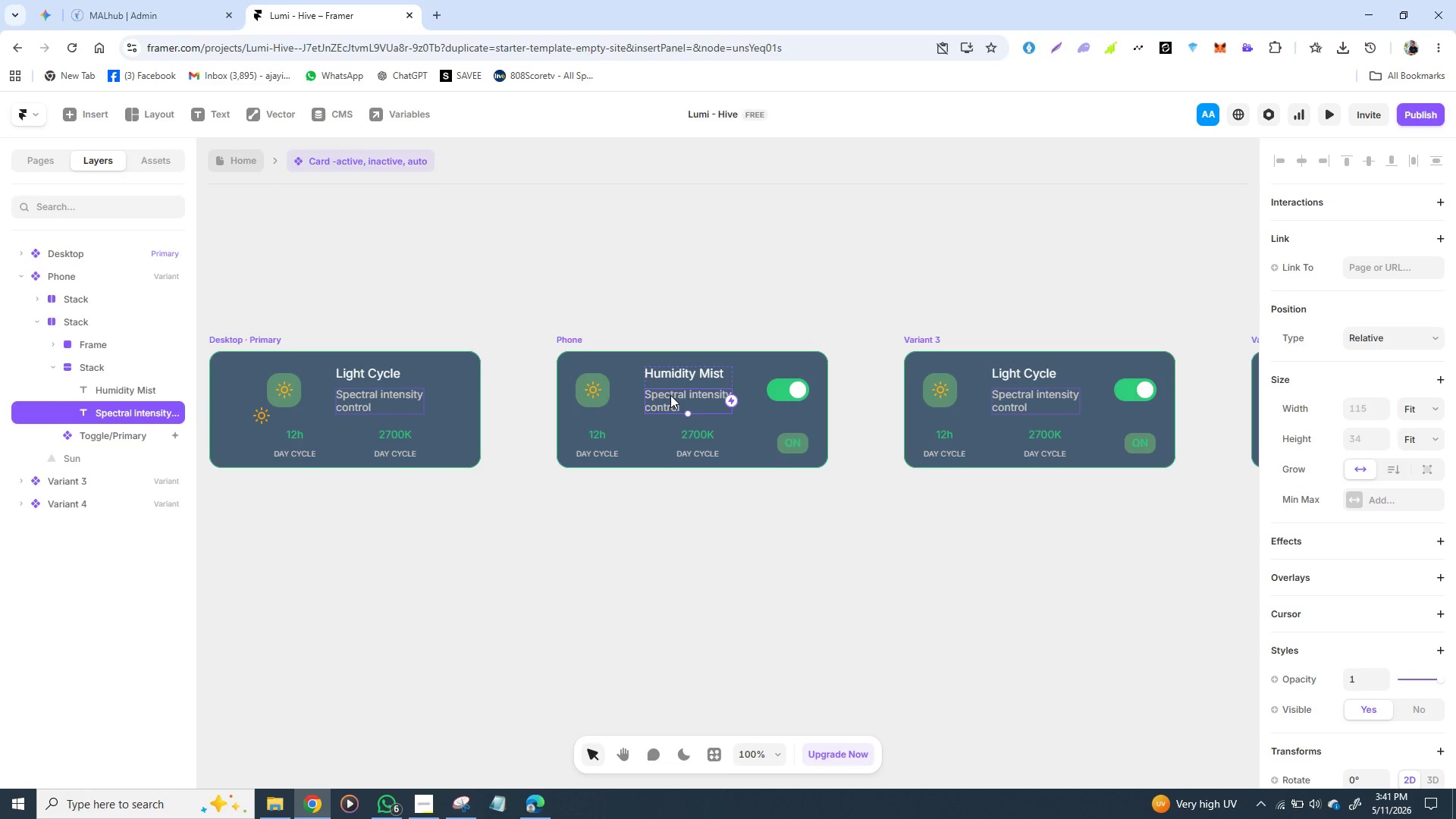 
triple_click([670, 395])
 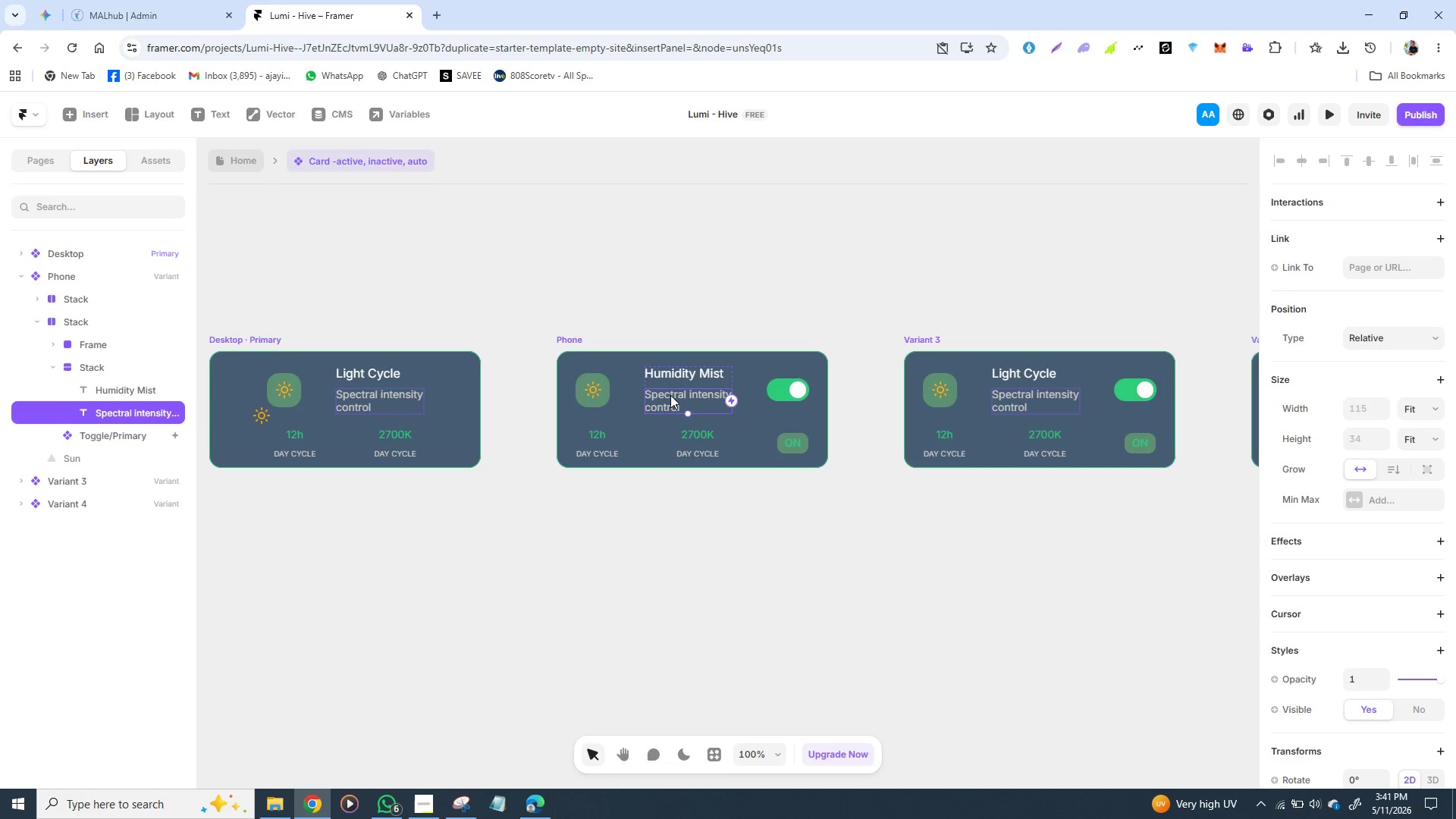 
triple_click([670, 395])
 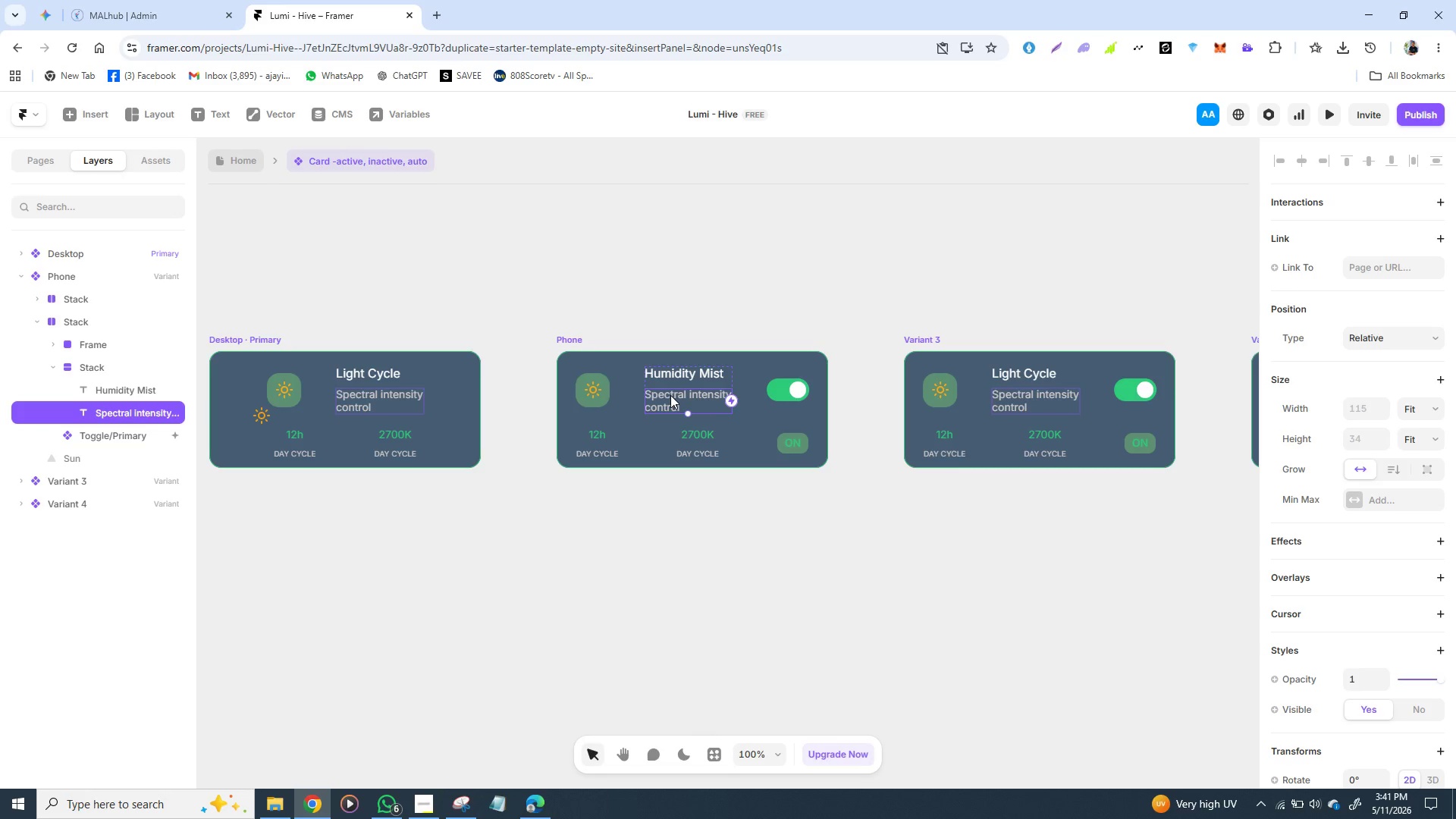 
double_click([670, 395])
 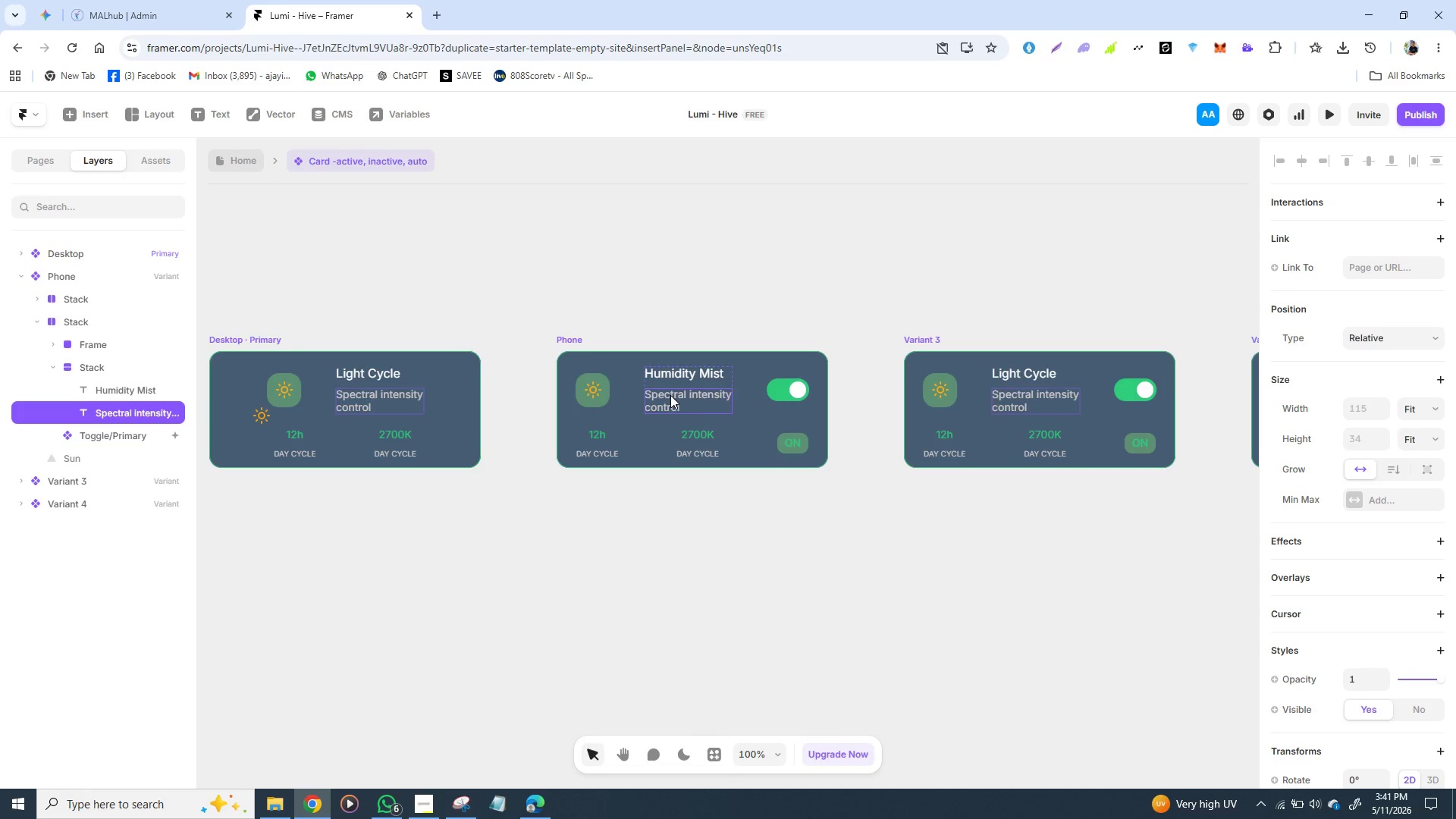 
triple_click([670, 395])
 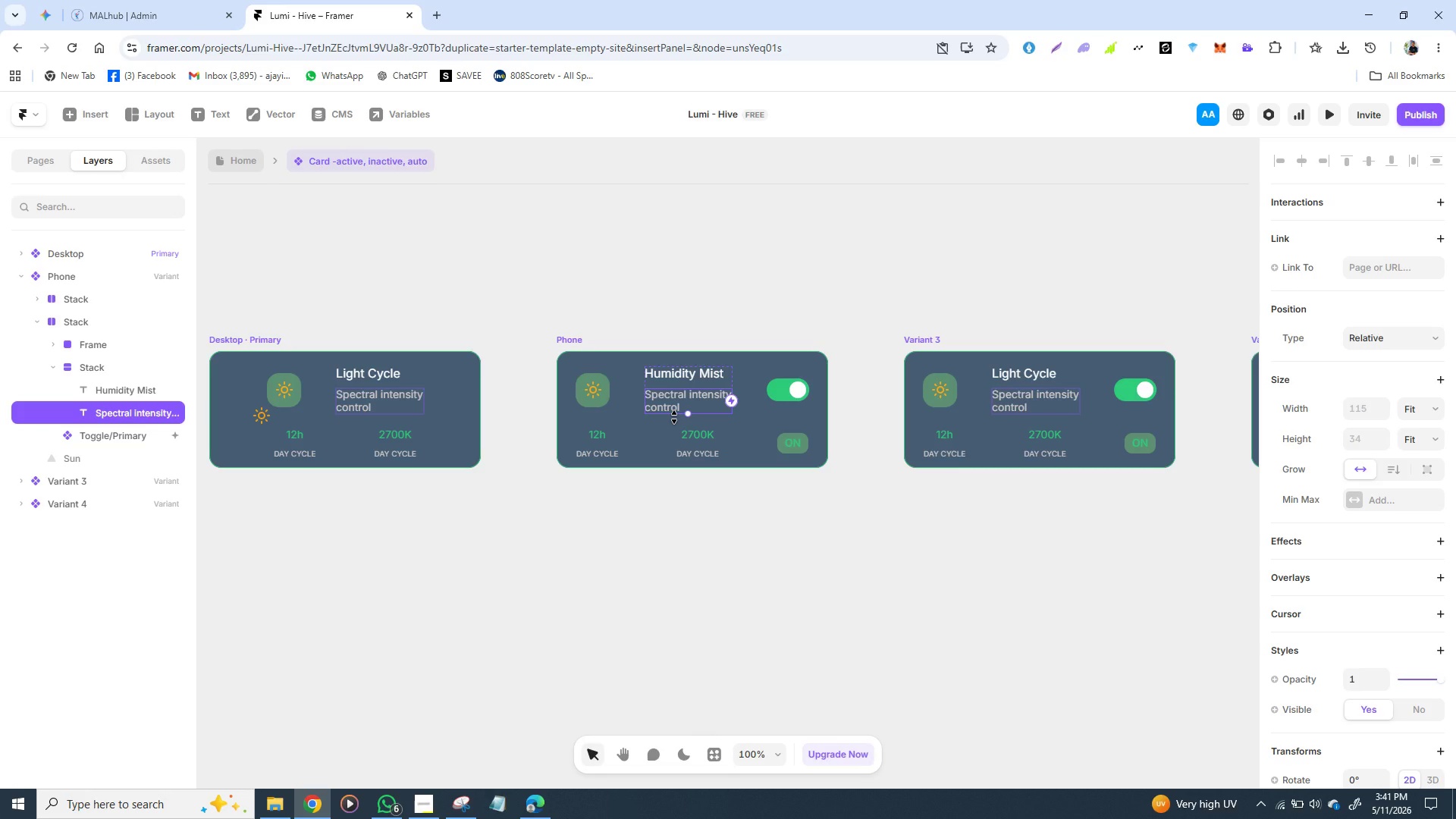 
wait(52.19)
 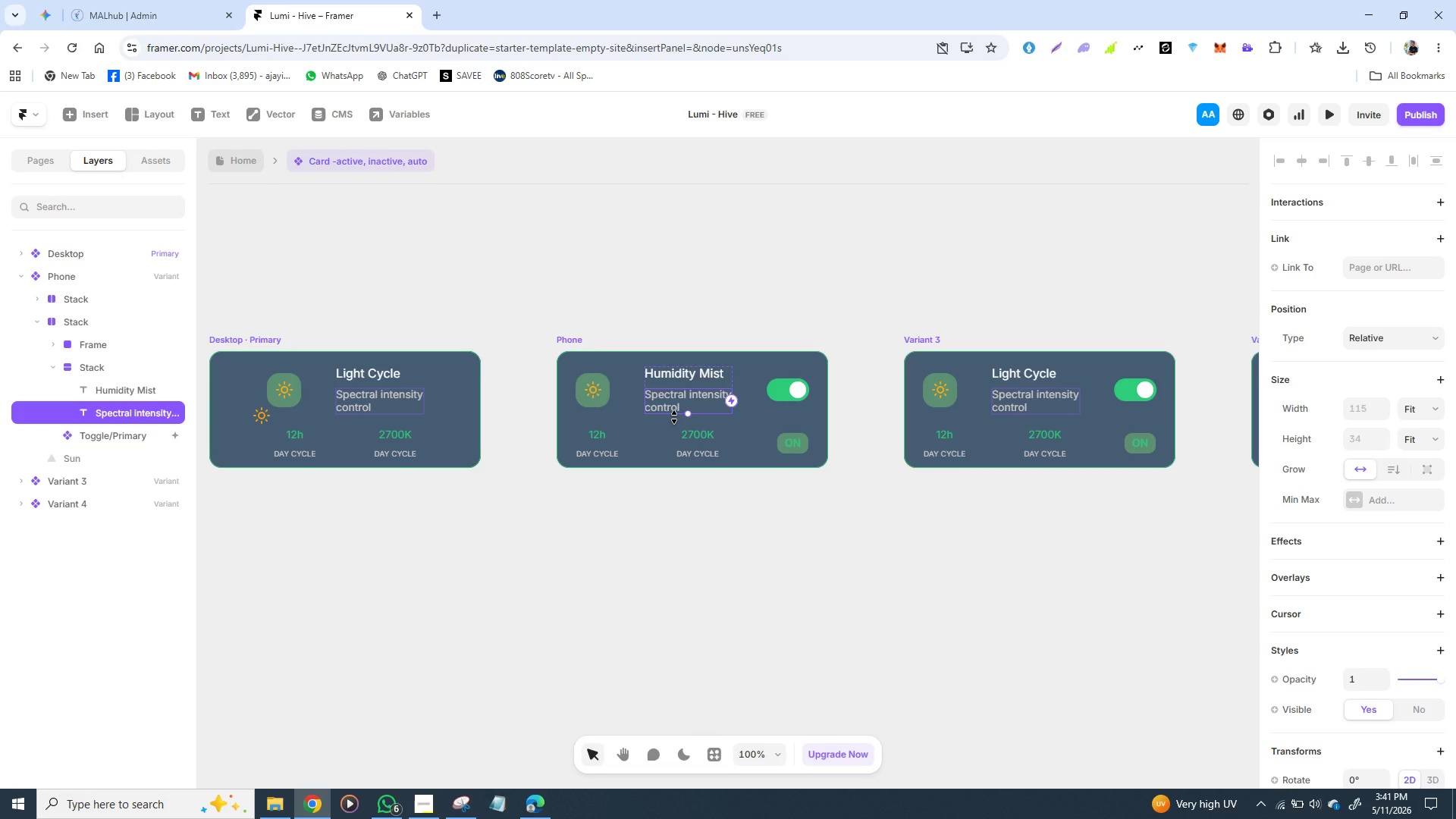 
double_click([678, 399])
 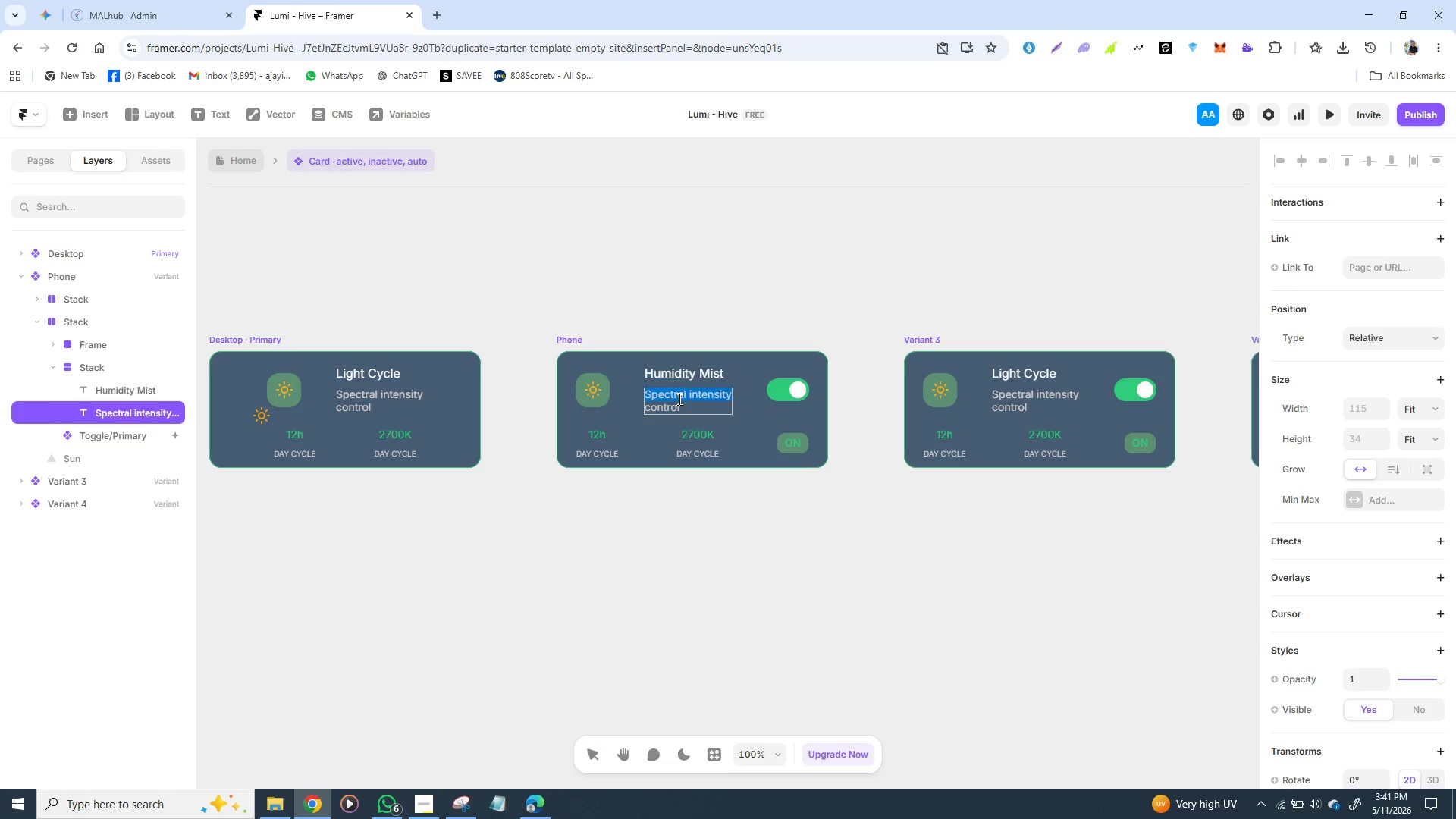 
triple_click([678, 399])
 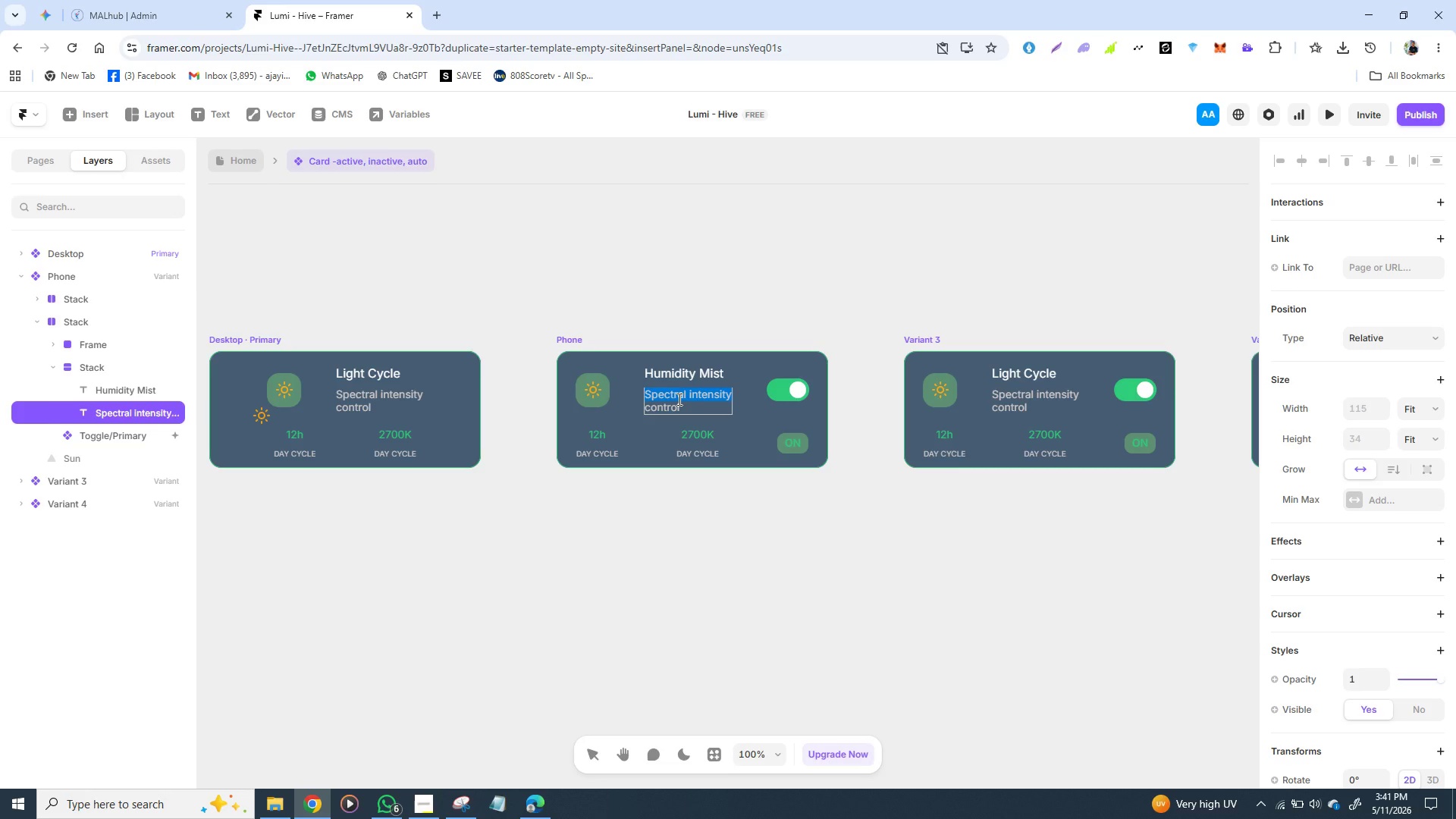 
triple_click([678, 399])
 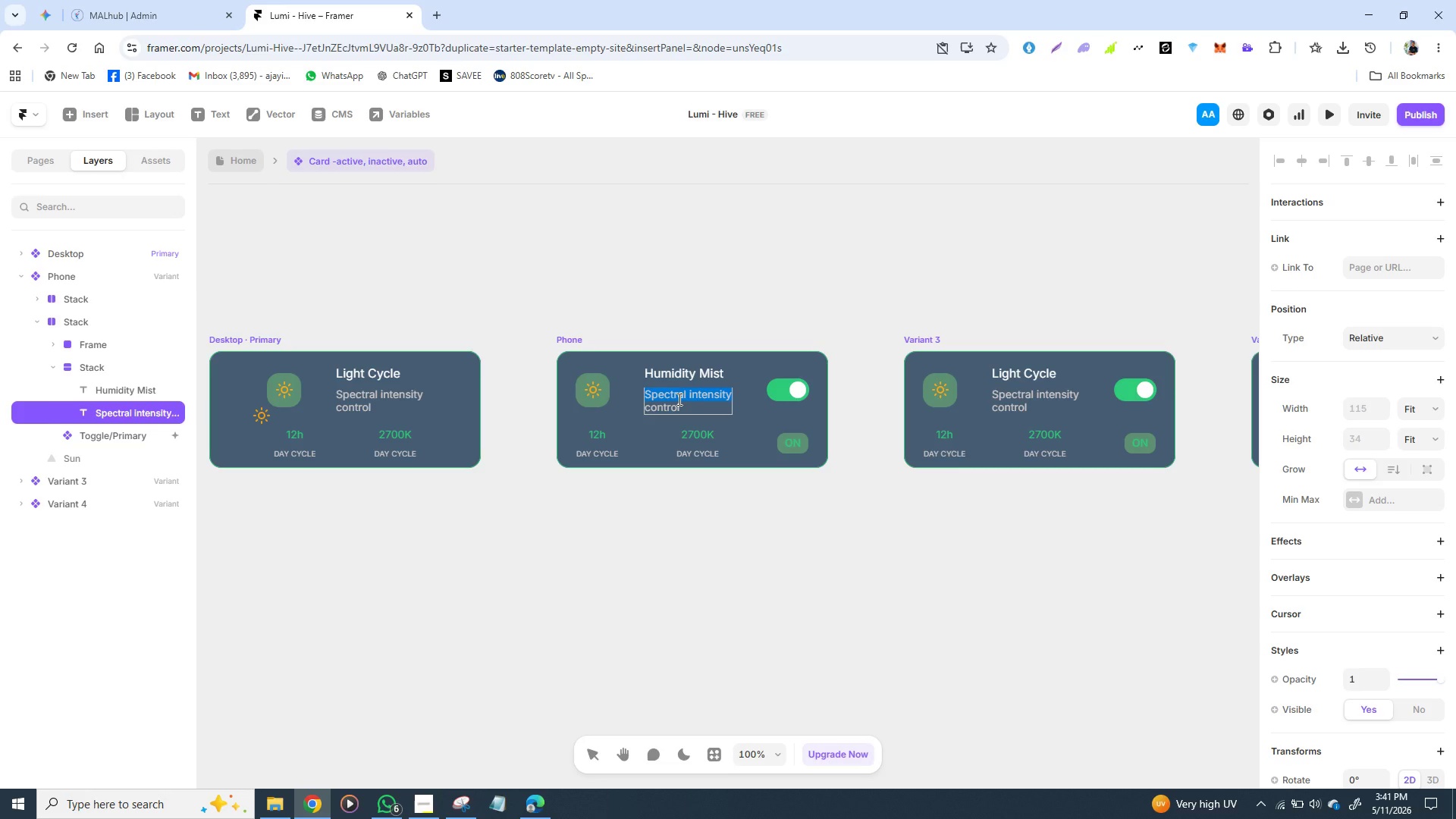 
triple_click([678, 399])
 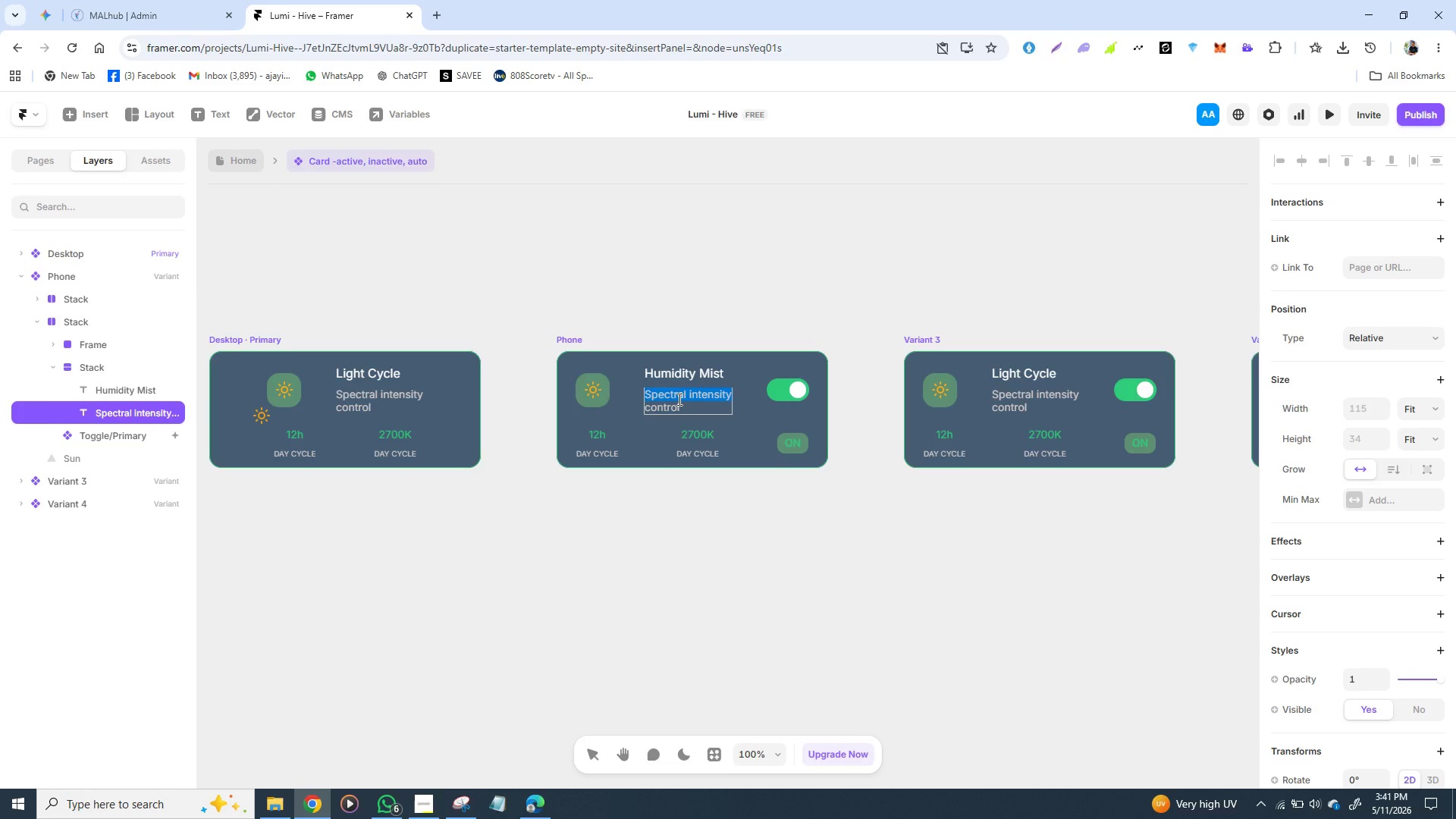 
triple_click([678, 399])
 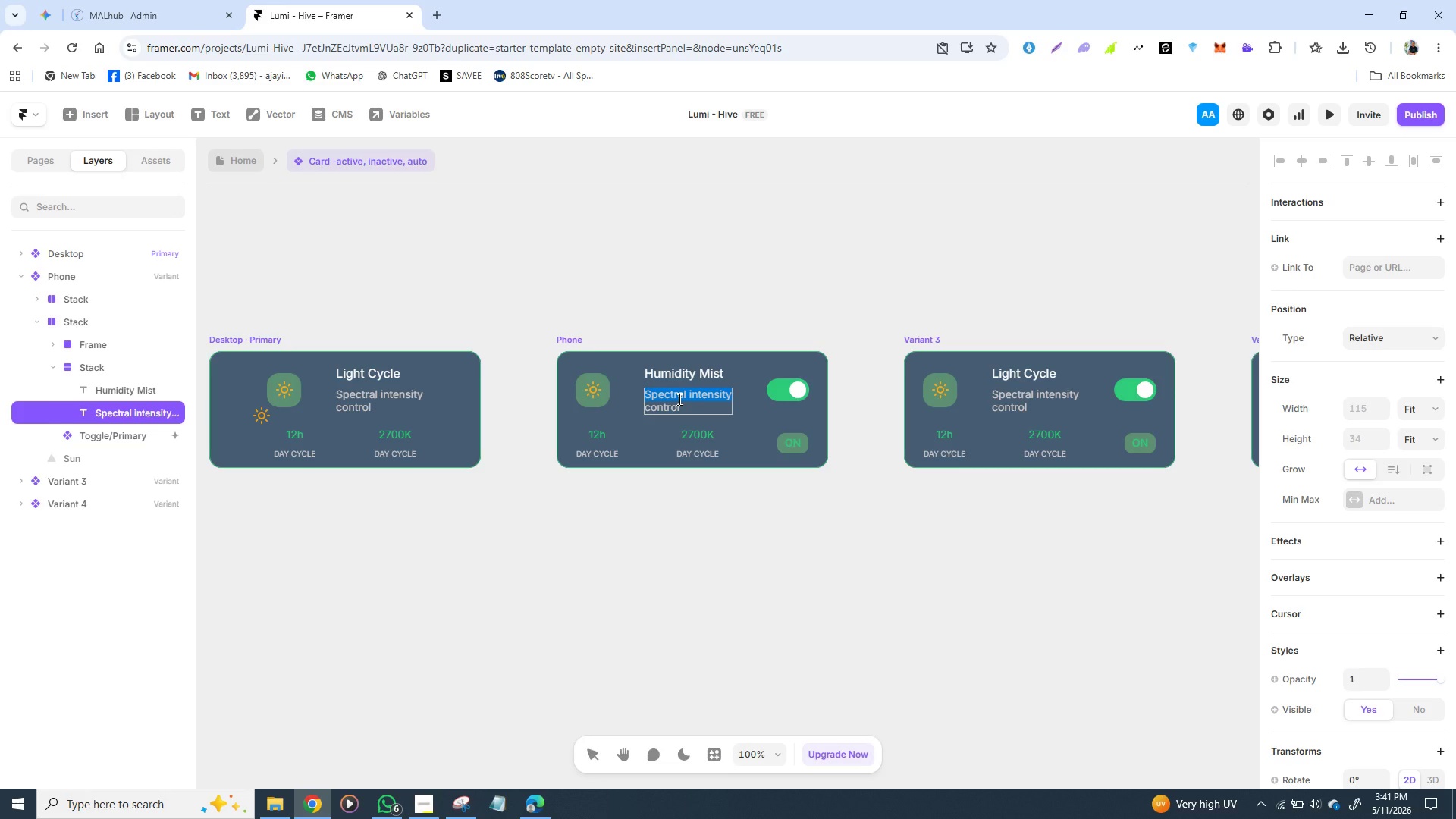 
triple_click([678, 399])
 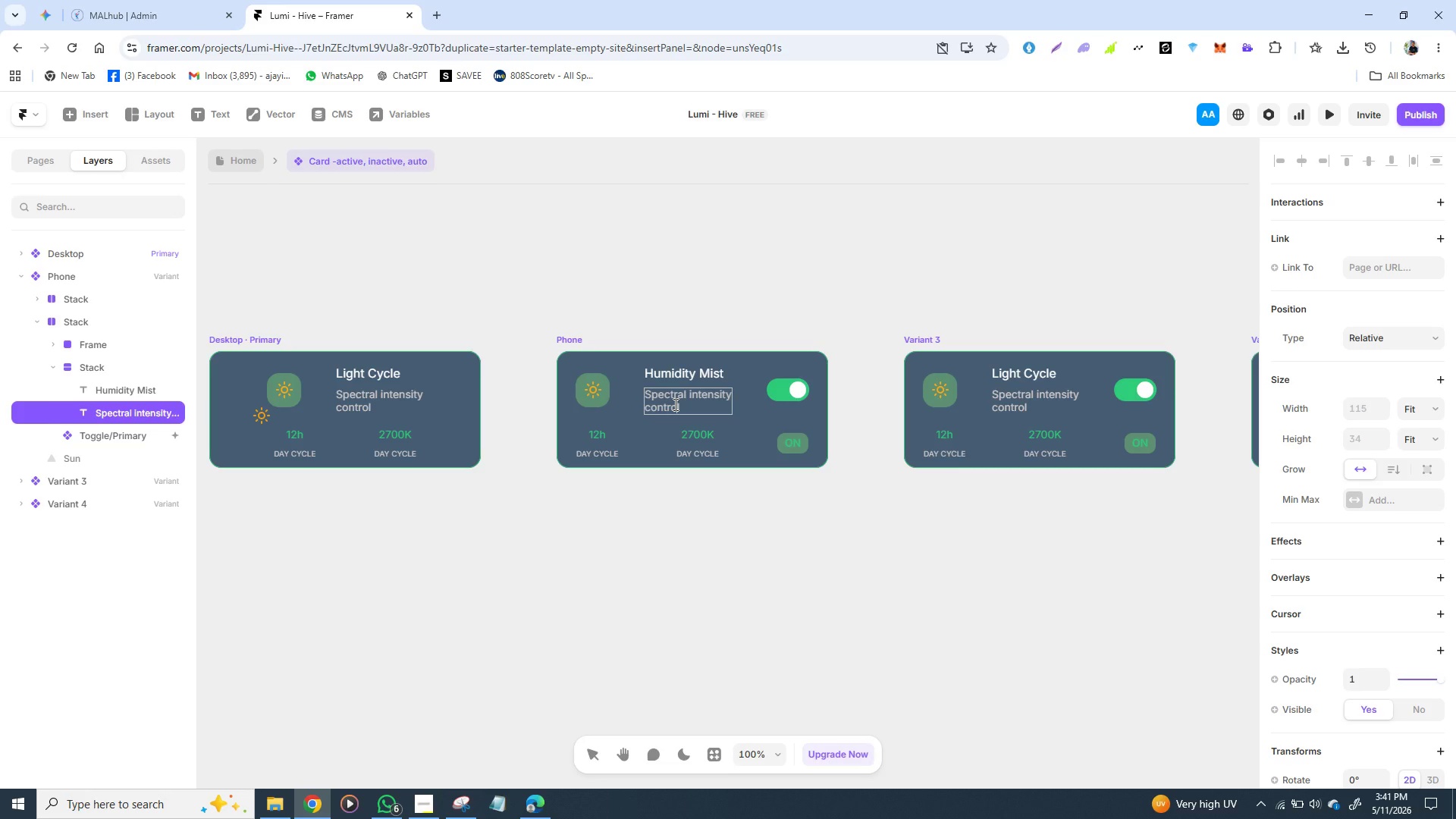 
double_click([674, 404])
 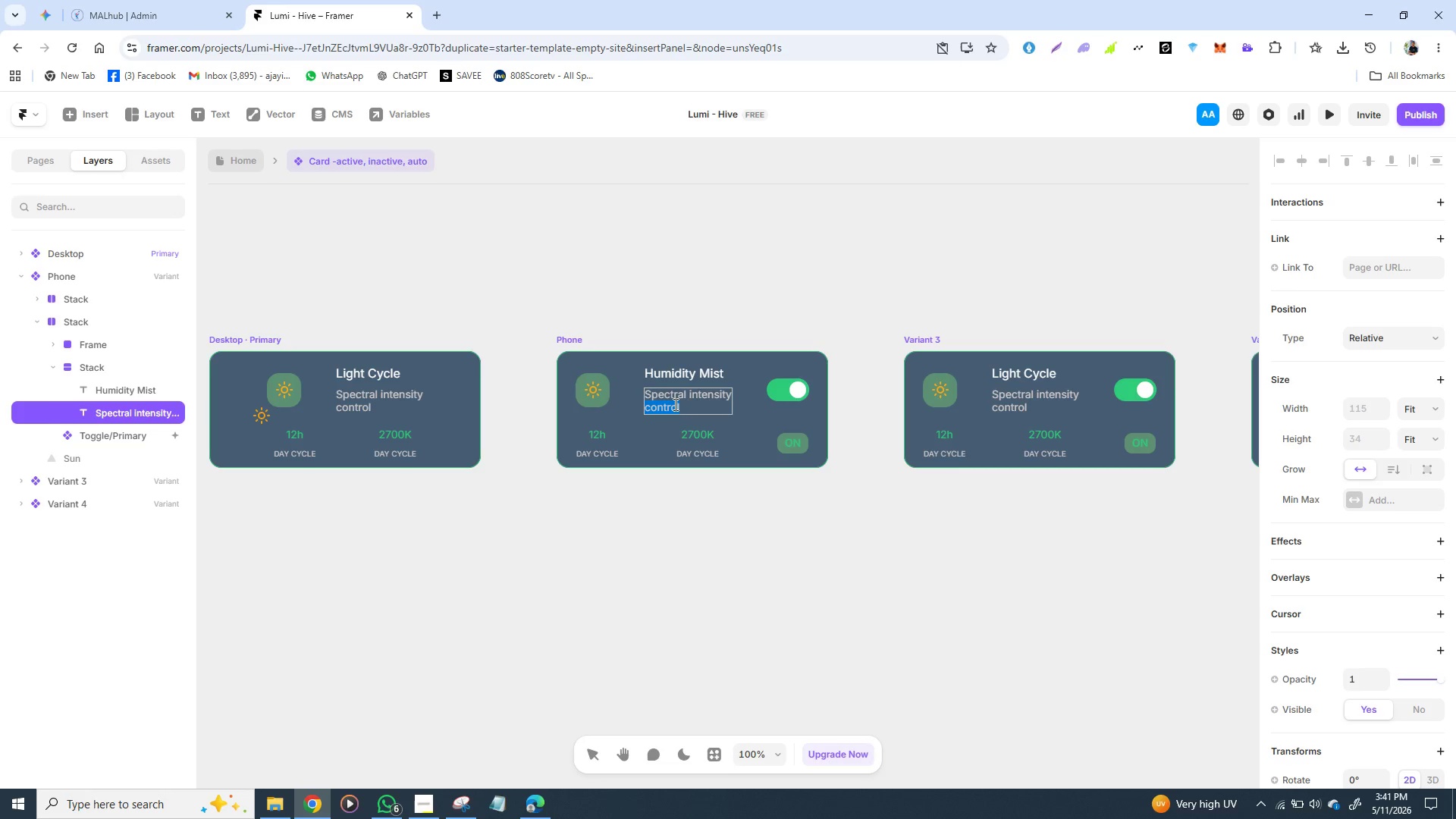 
triple_click([674, 404])
 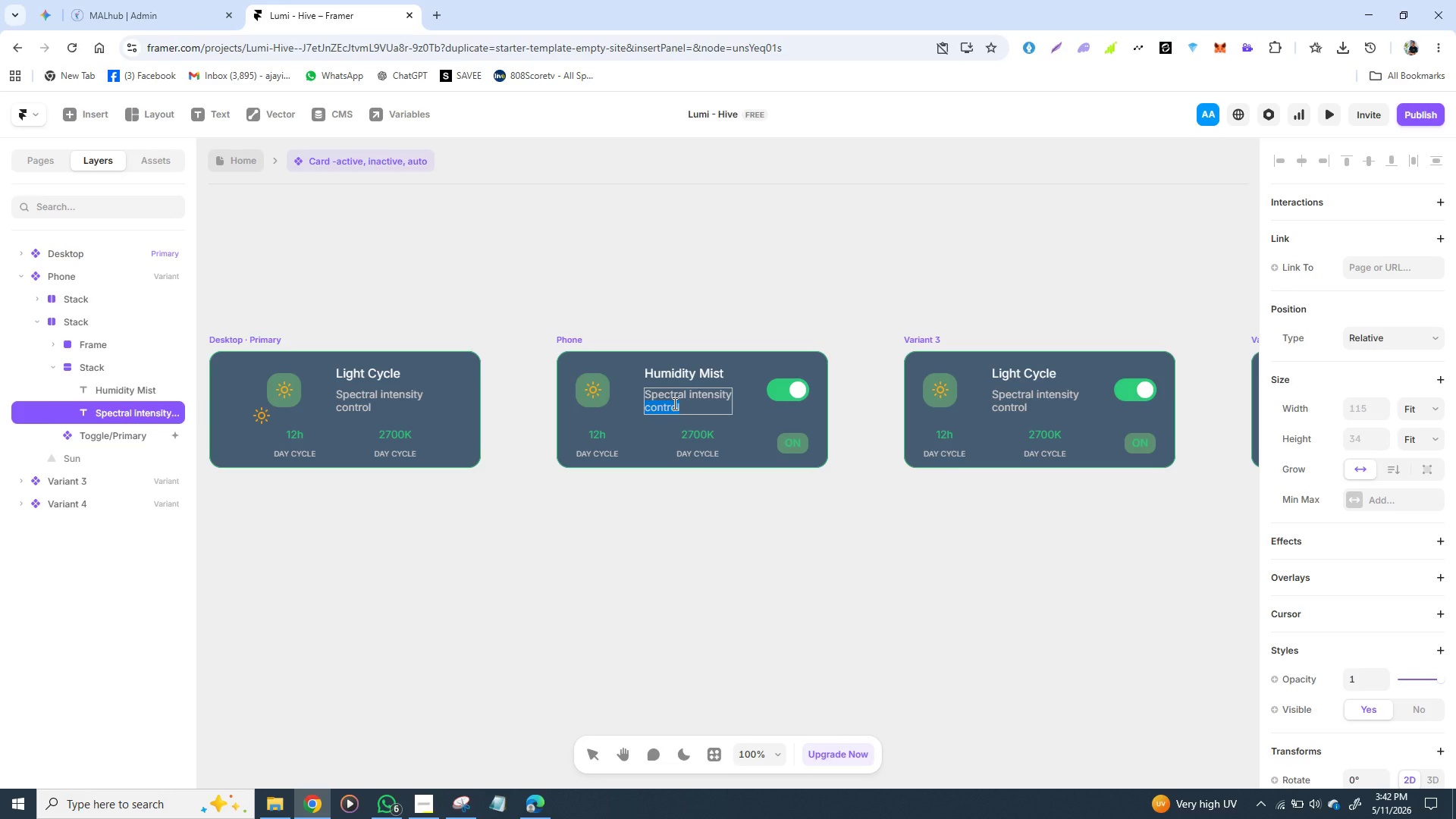 
left_click([673, 403])
 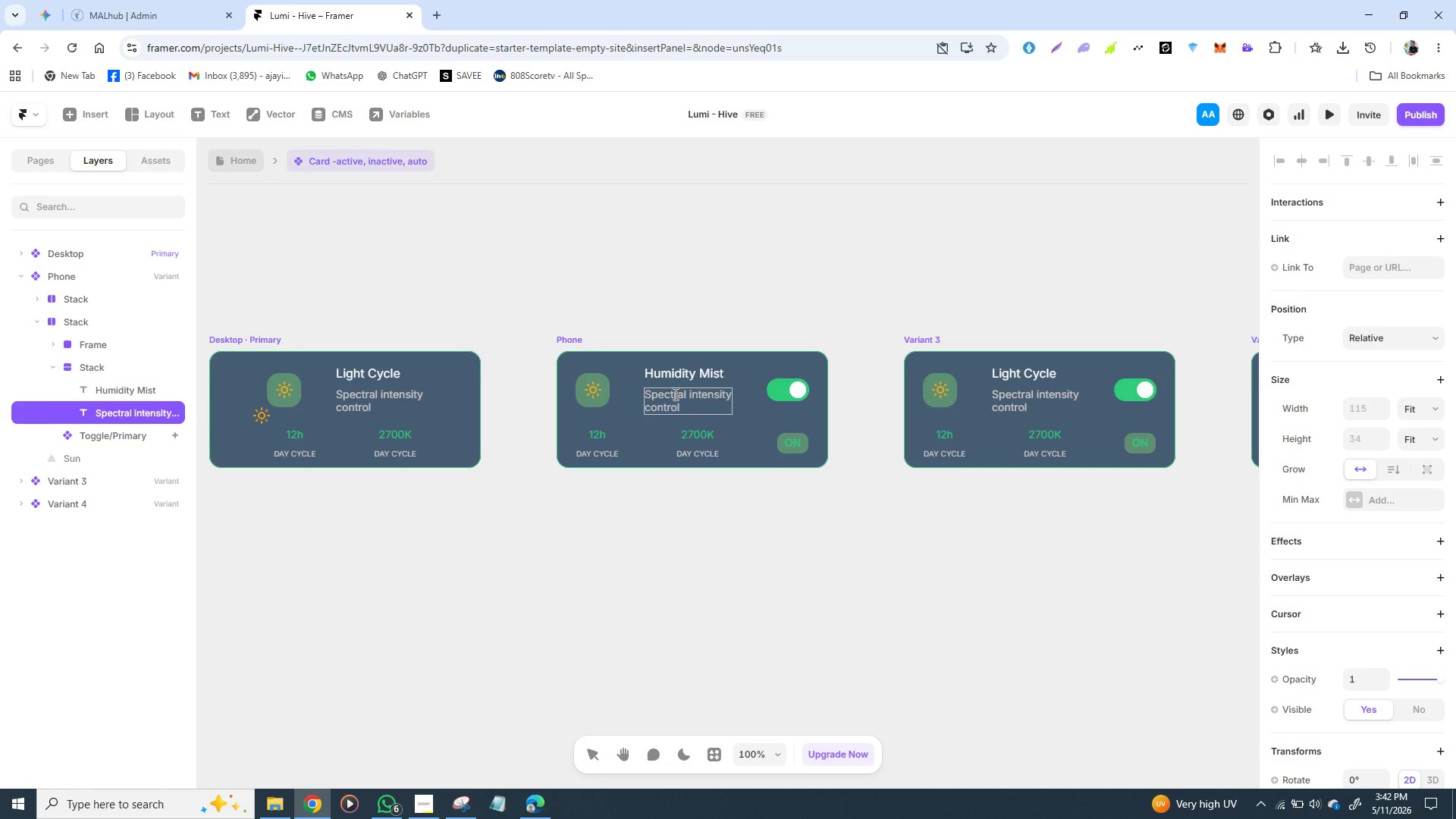 
double_click([674, 394])
 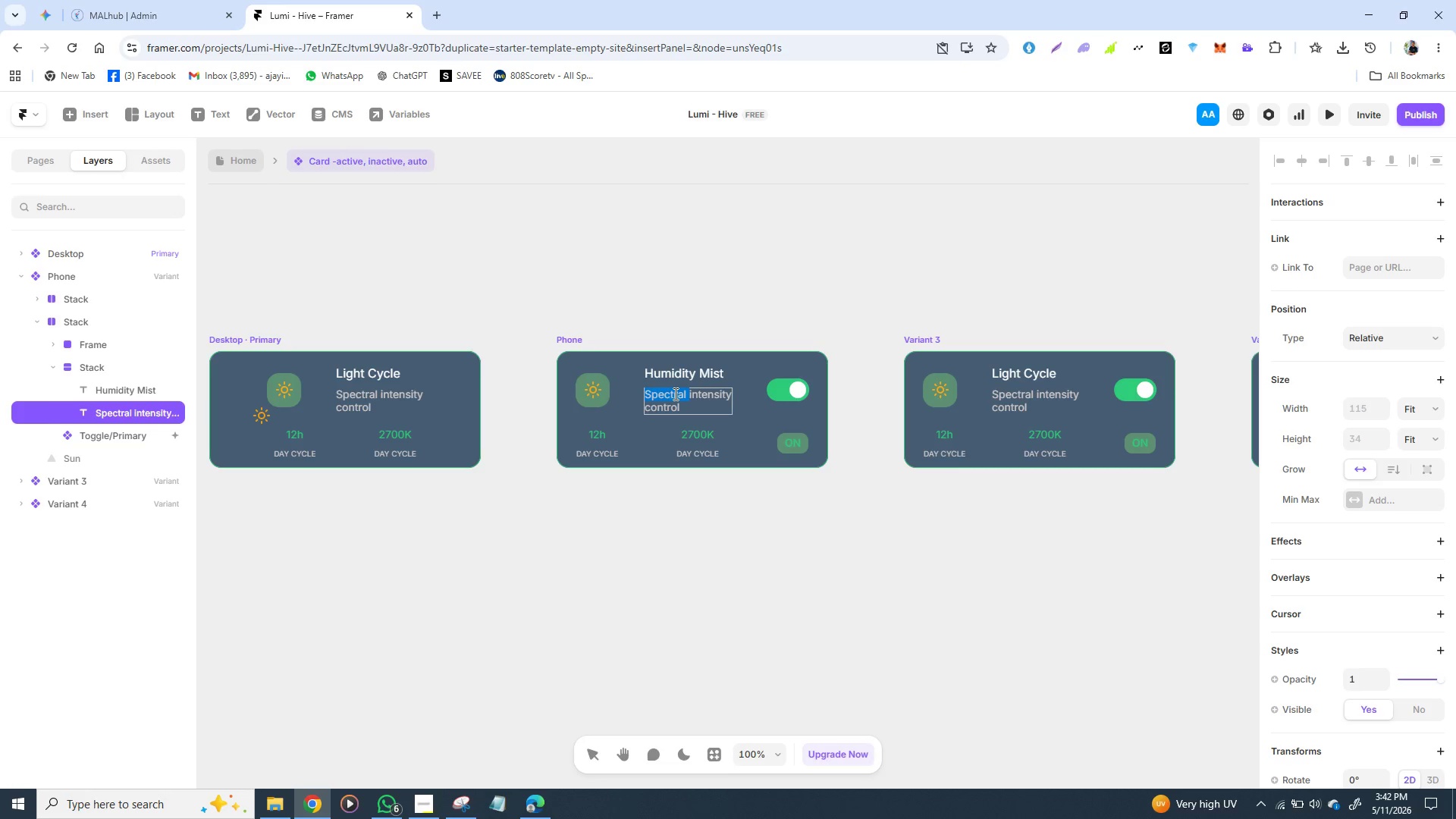 
triple_click([674, 394])
 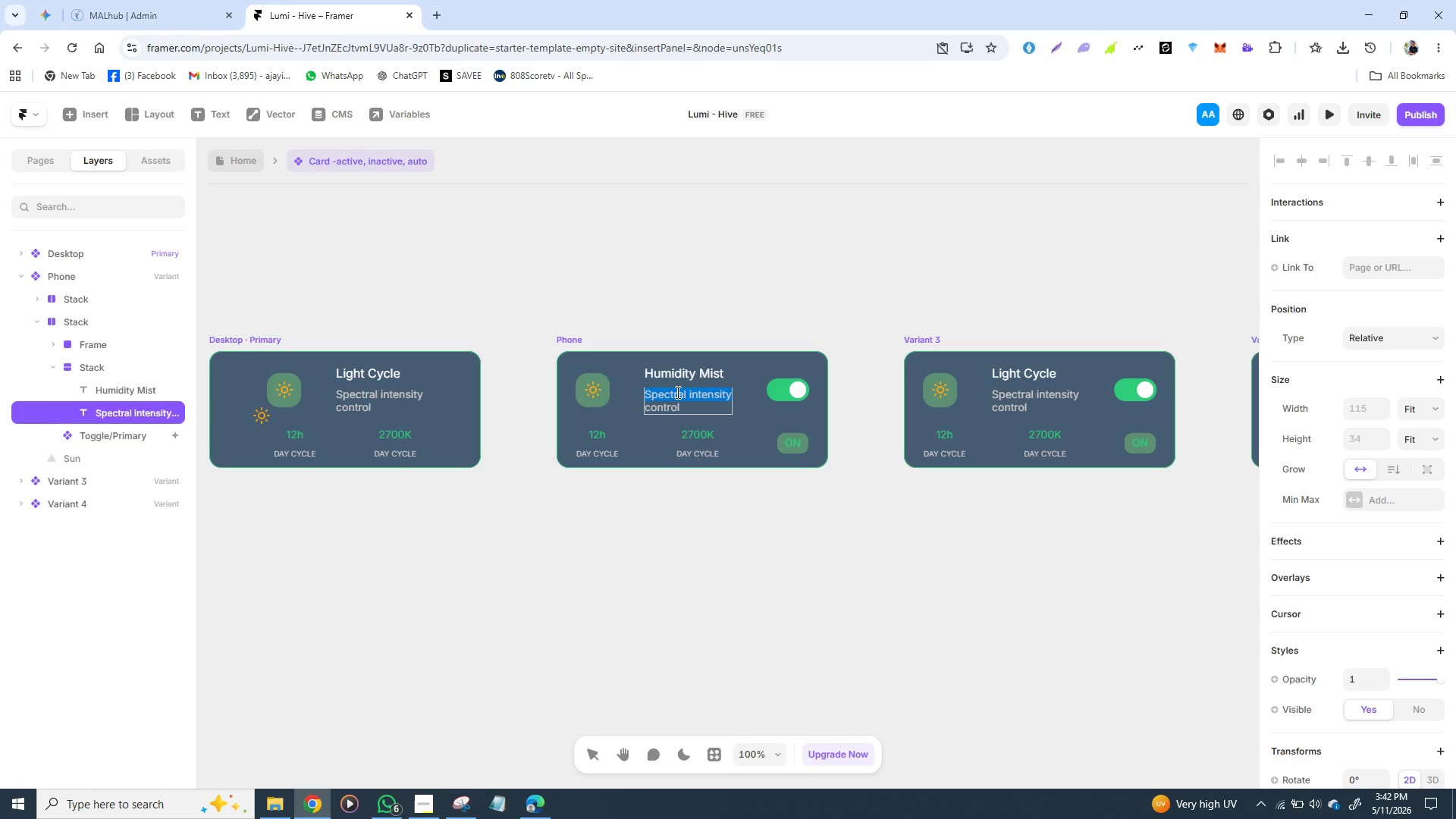 
triple_click([676, 392])
 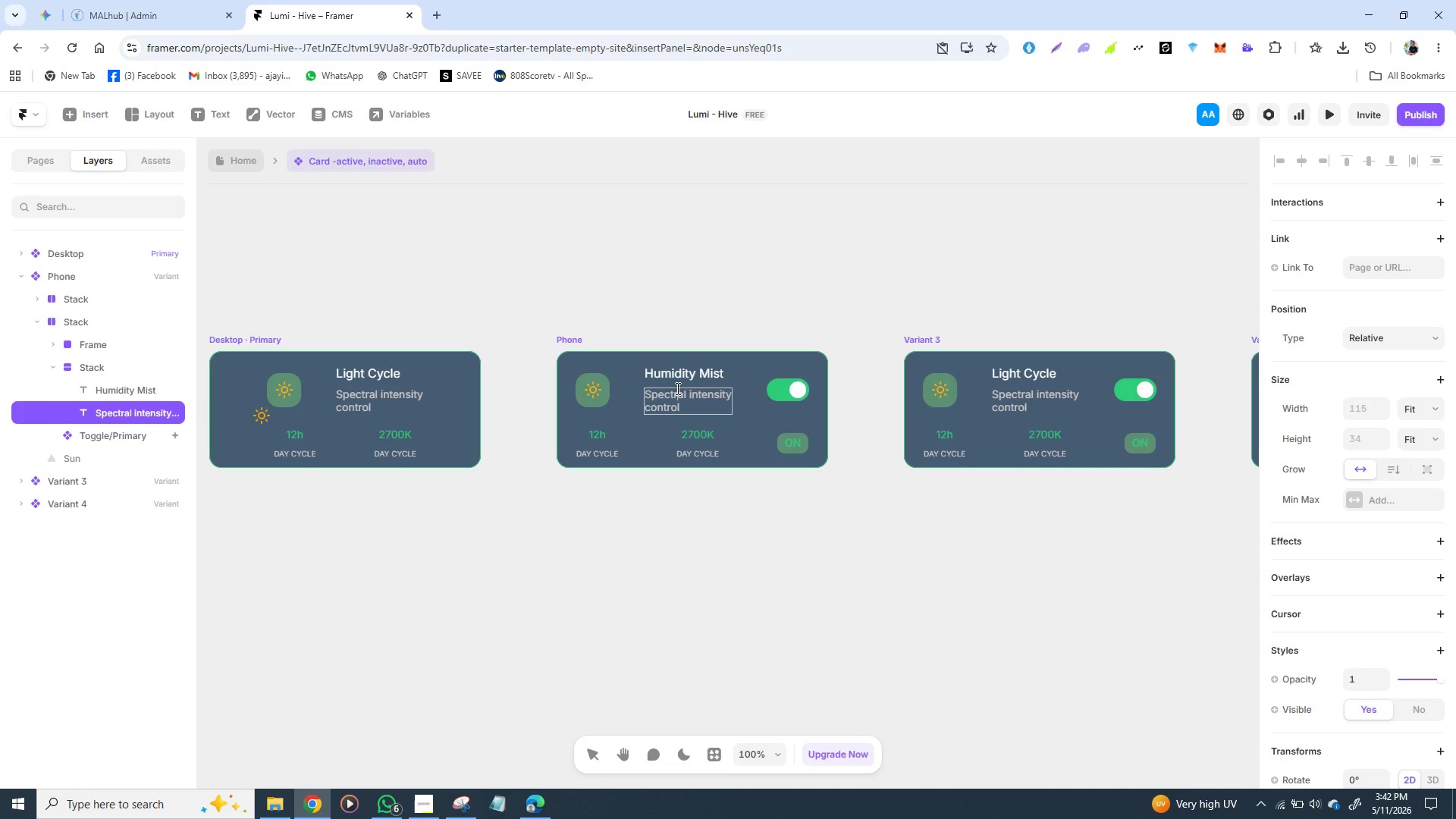 
left_click([676, 388])
 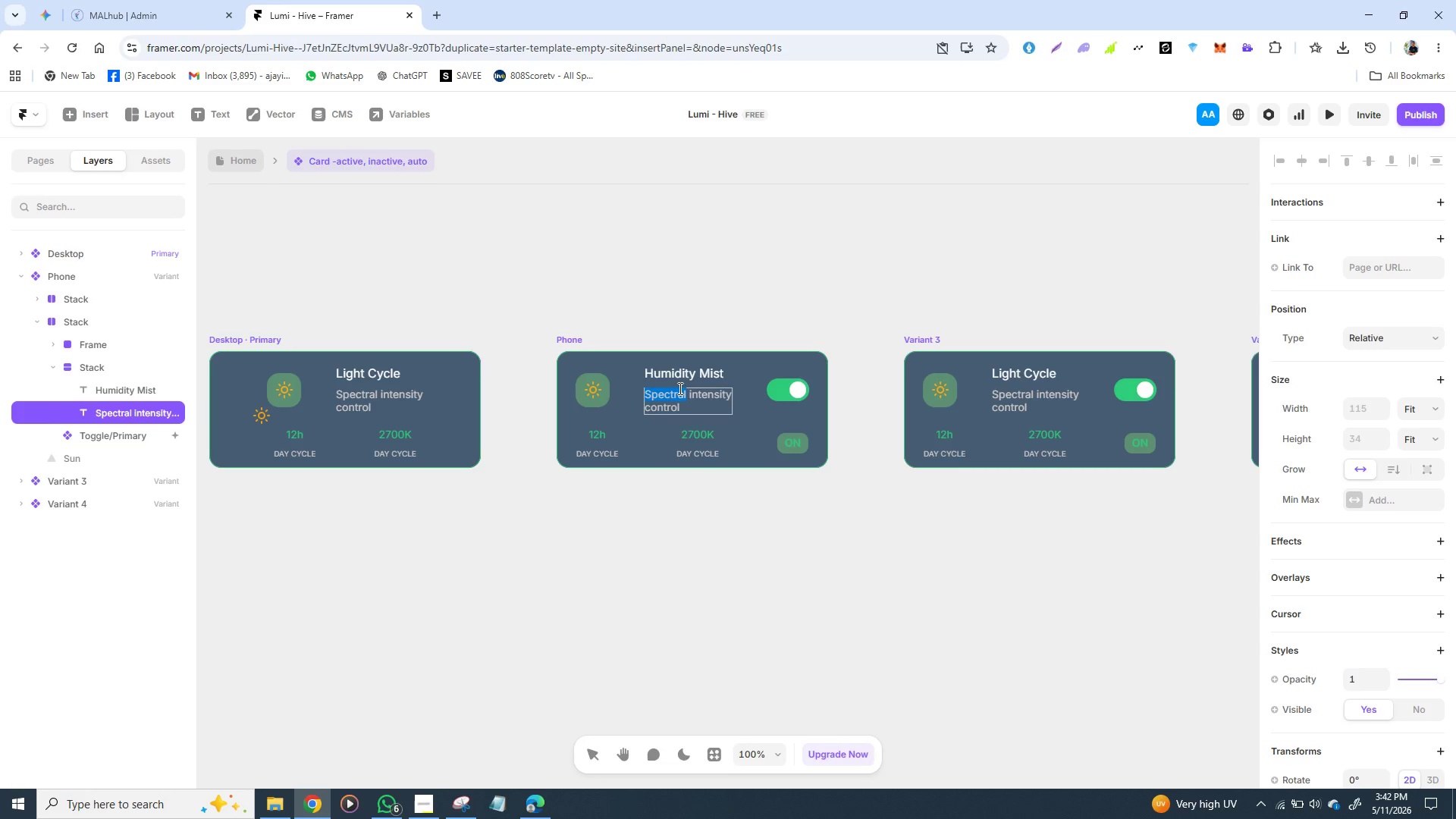 
left_click([679, 388])
 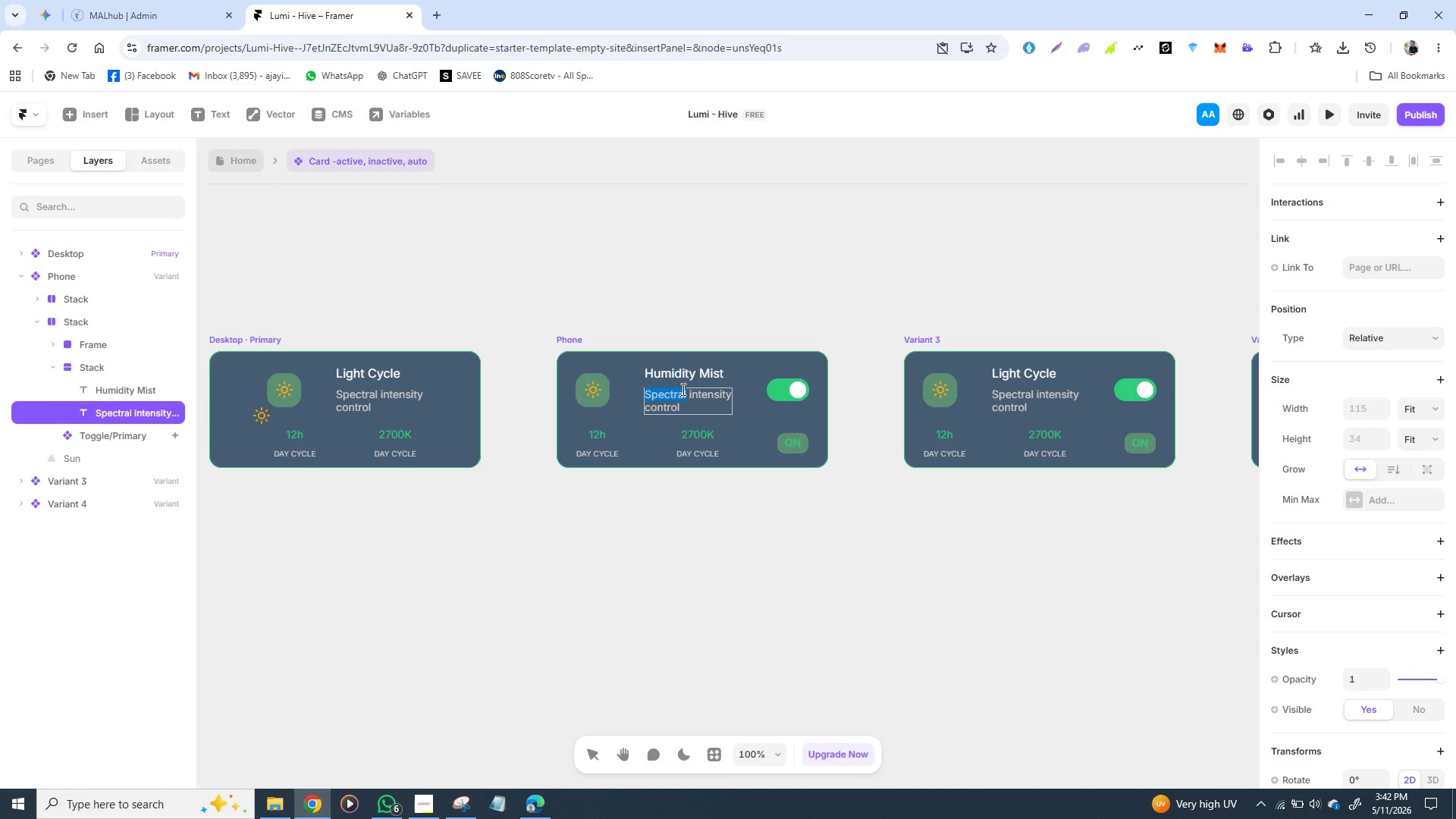 
triple_click([682, 389])
 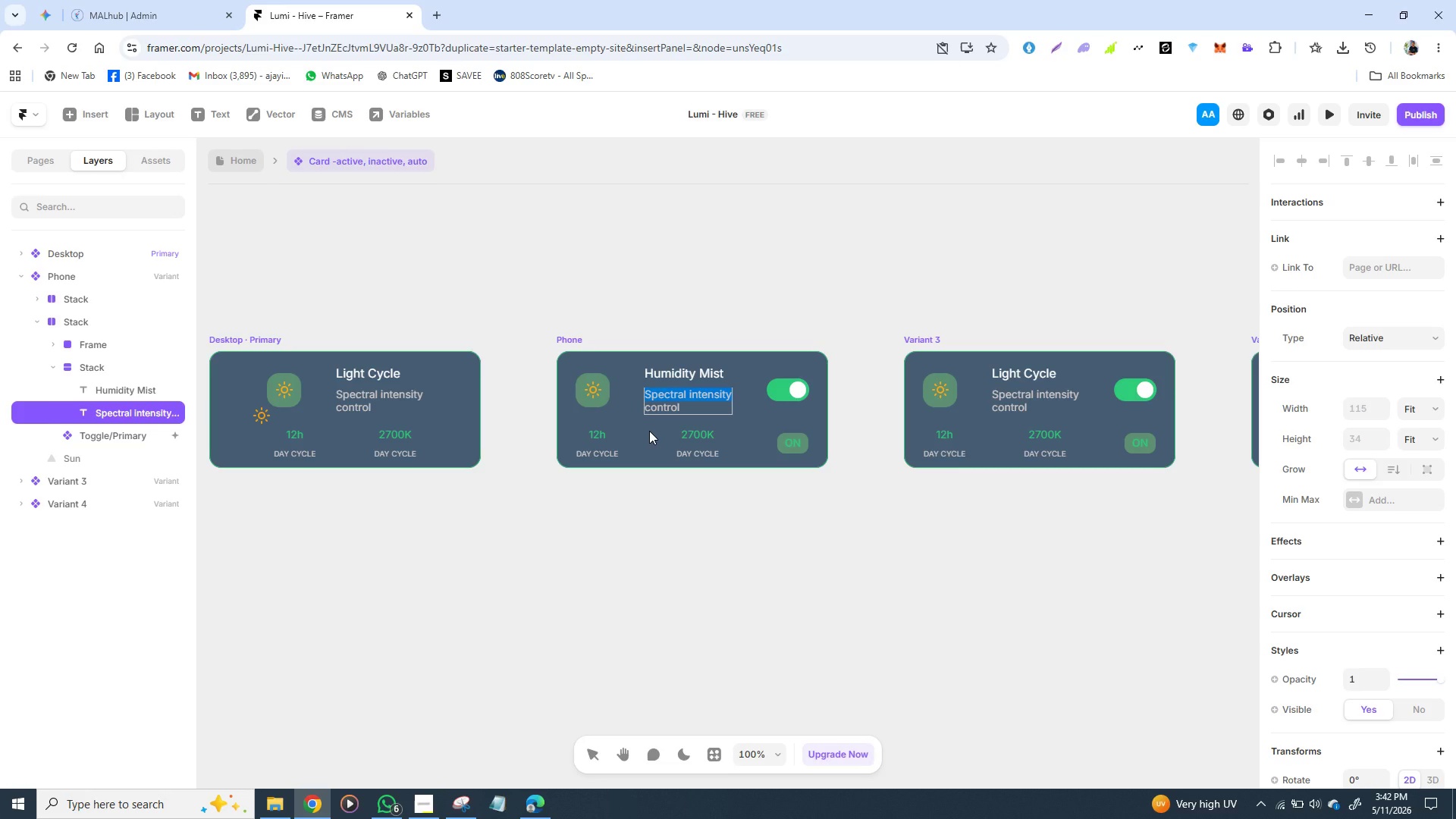 
key(Shift+V)
 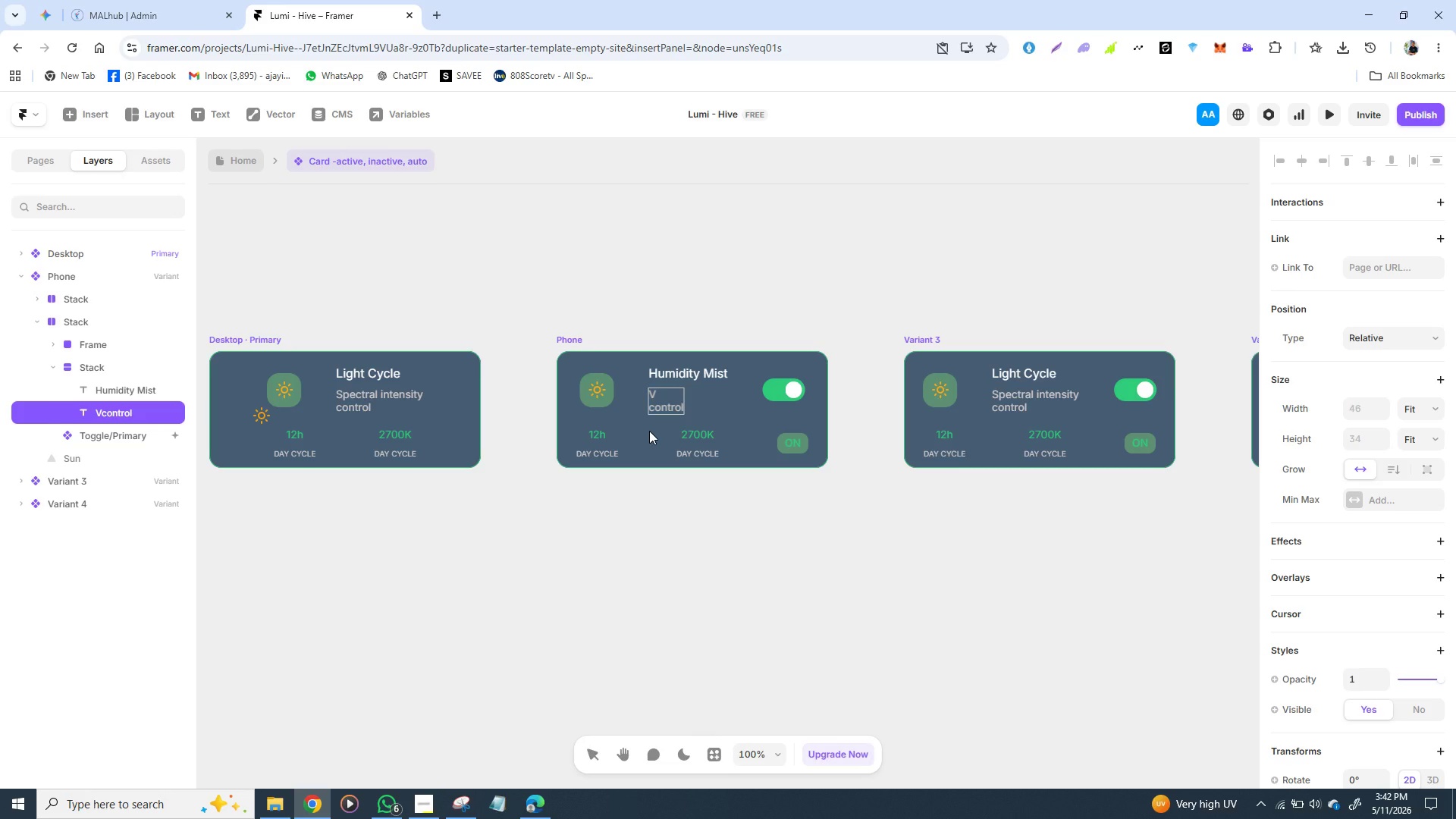 
type(apout)
key(Backspace)
type(r )
 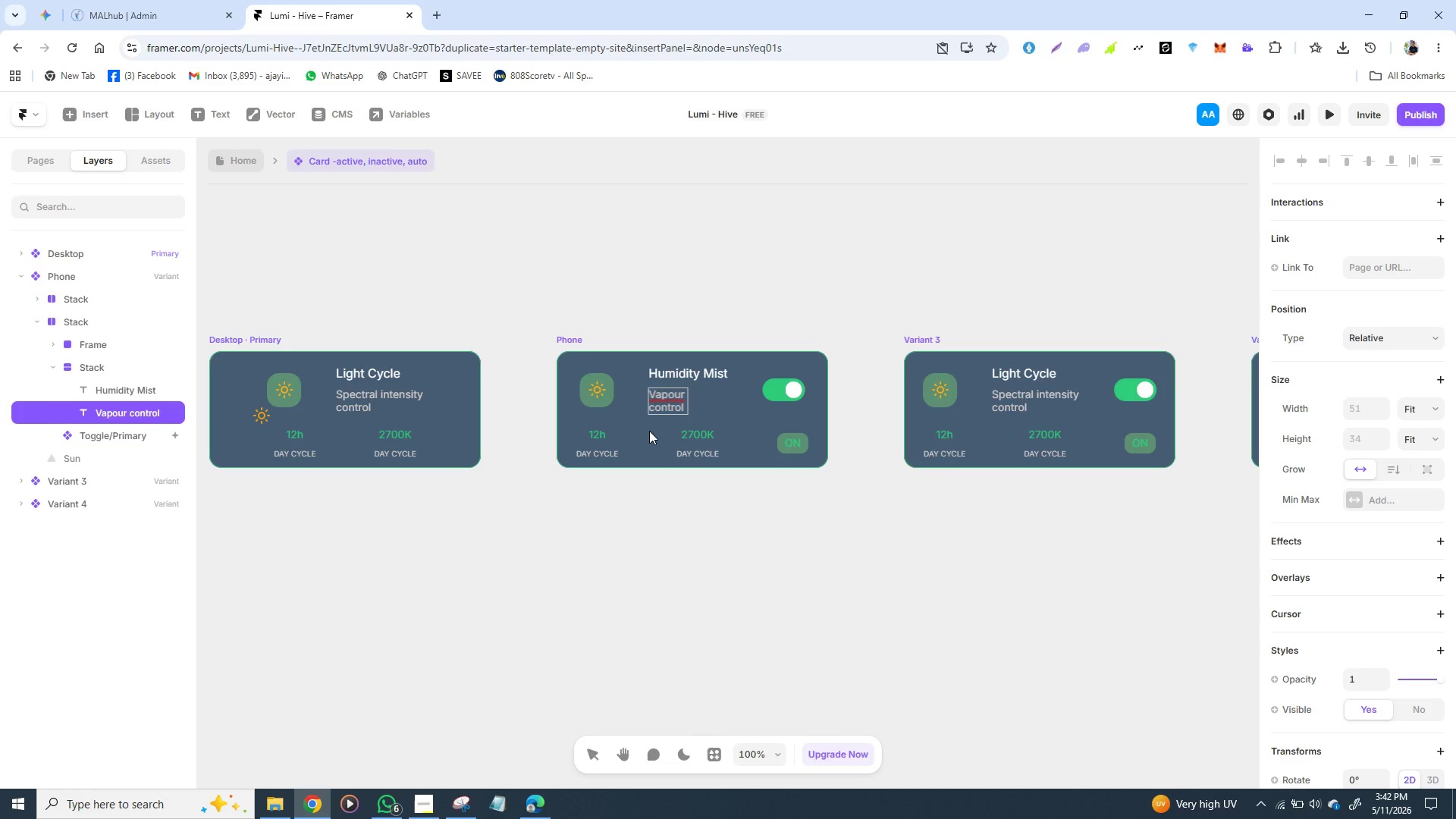 
wait(7.17)
 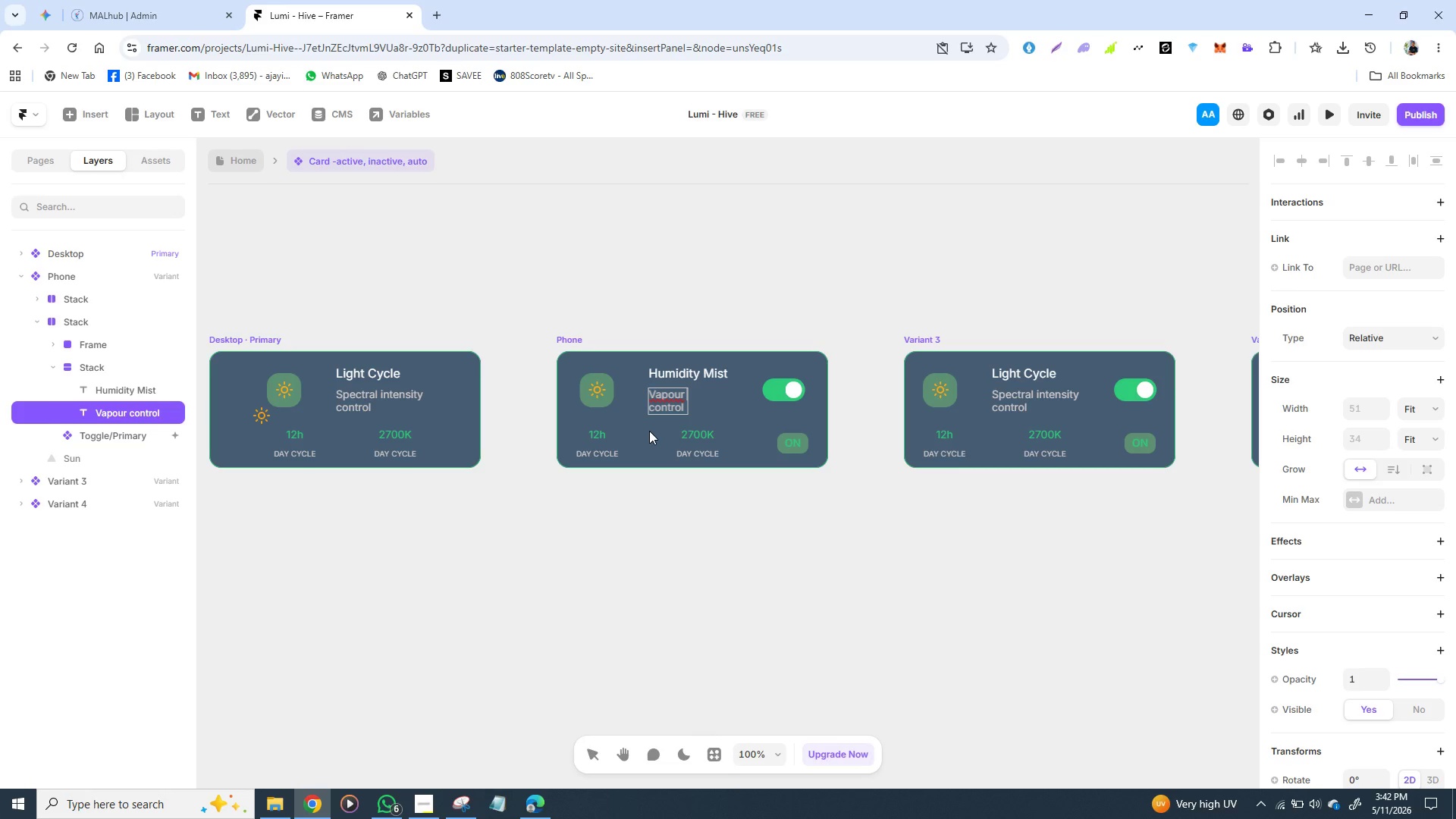 
type($ moi)
 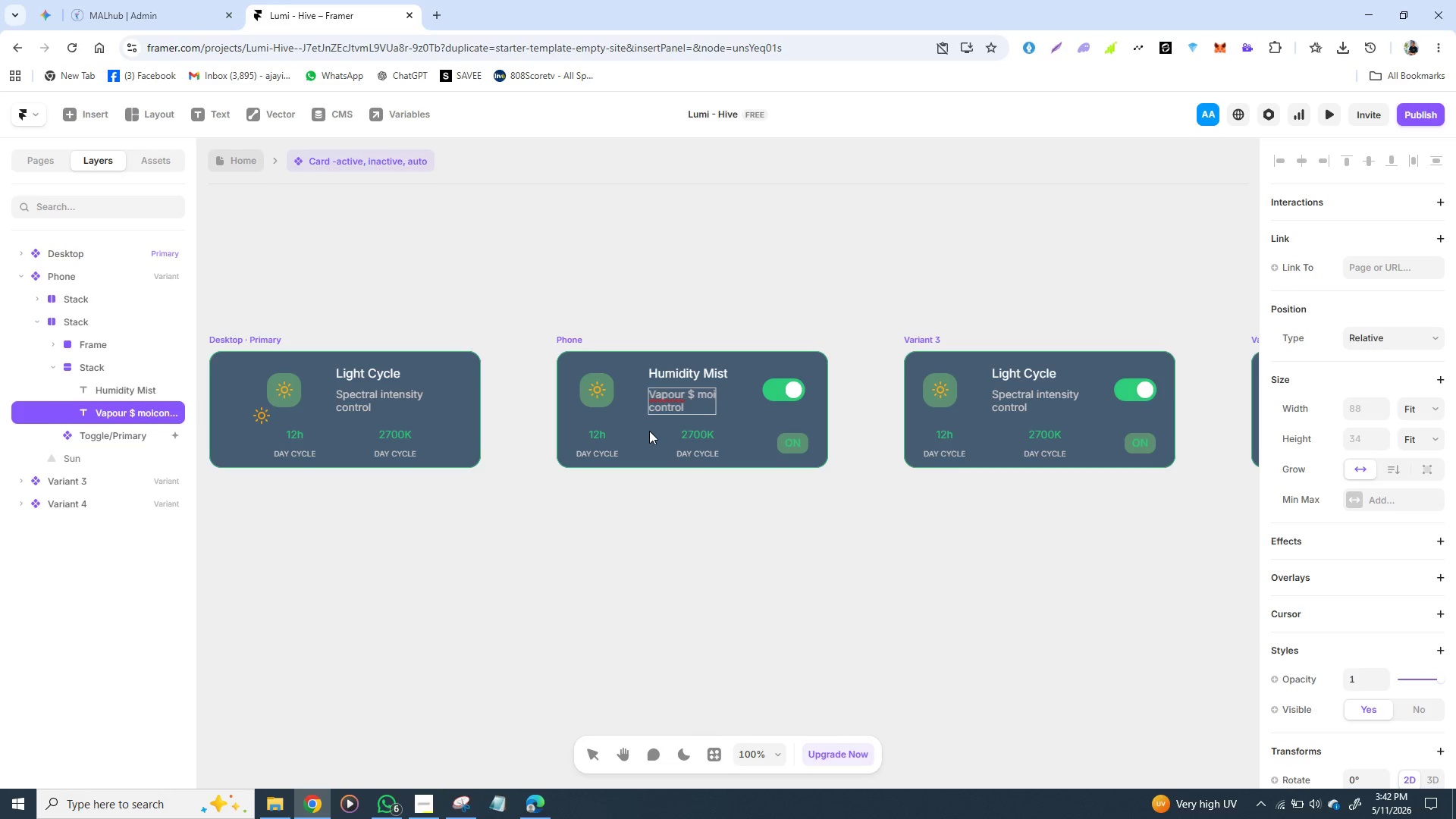 
wait(8.59)
 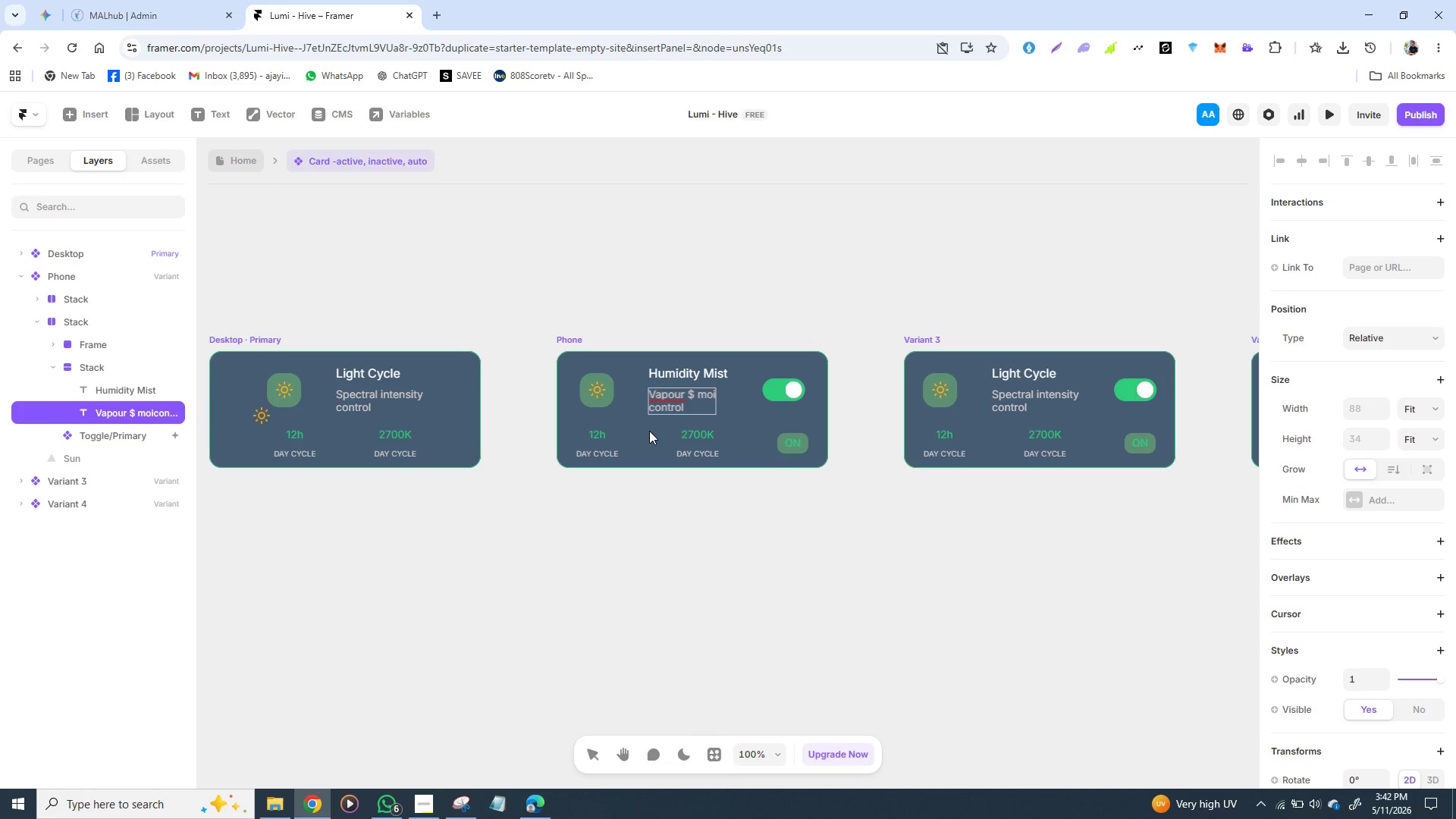 
left_click([675, 398])
 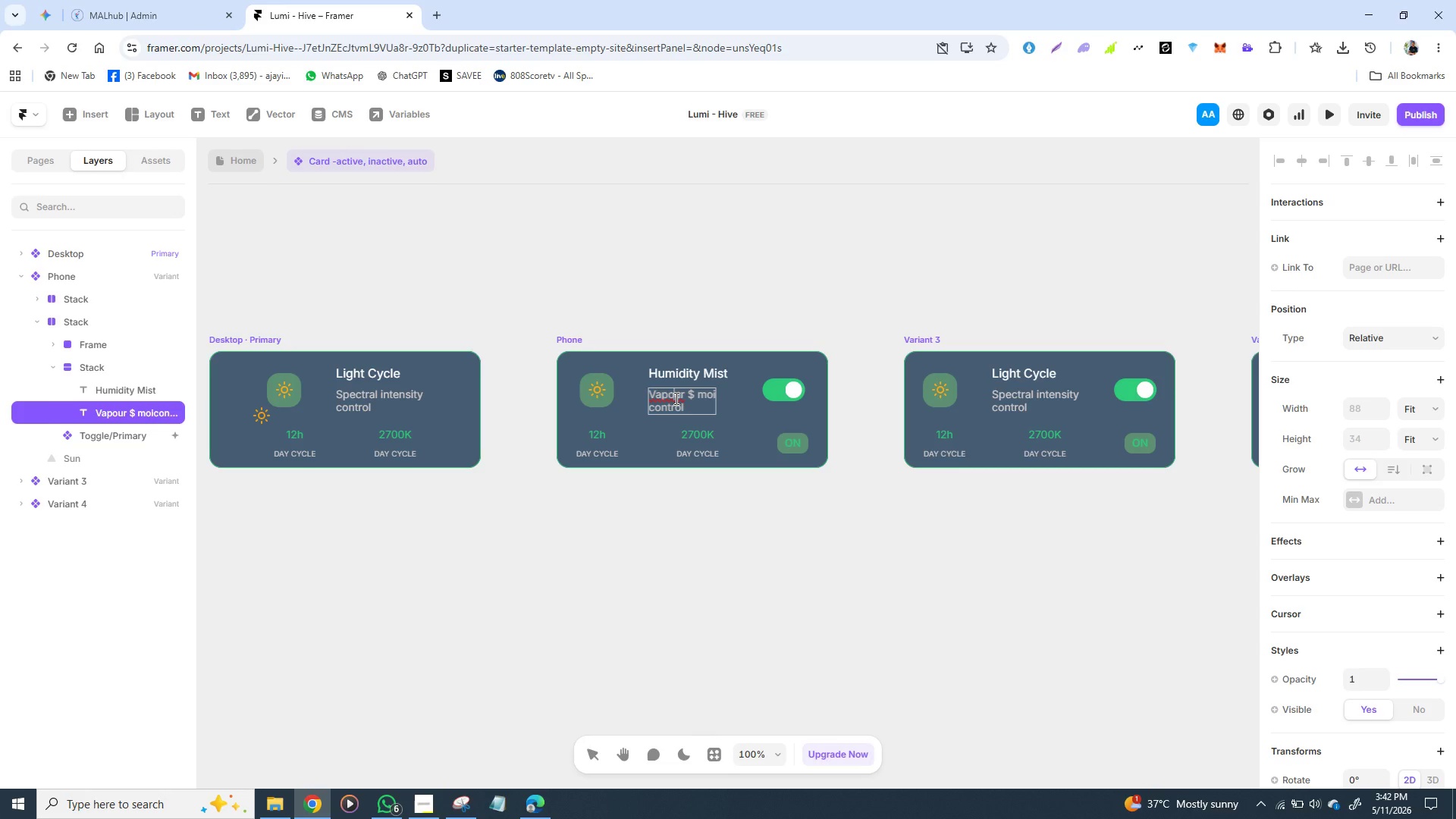 
double_click([675, 398])
 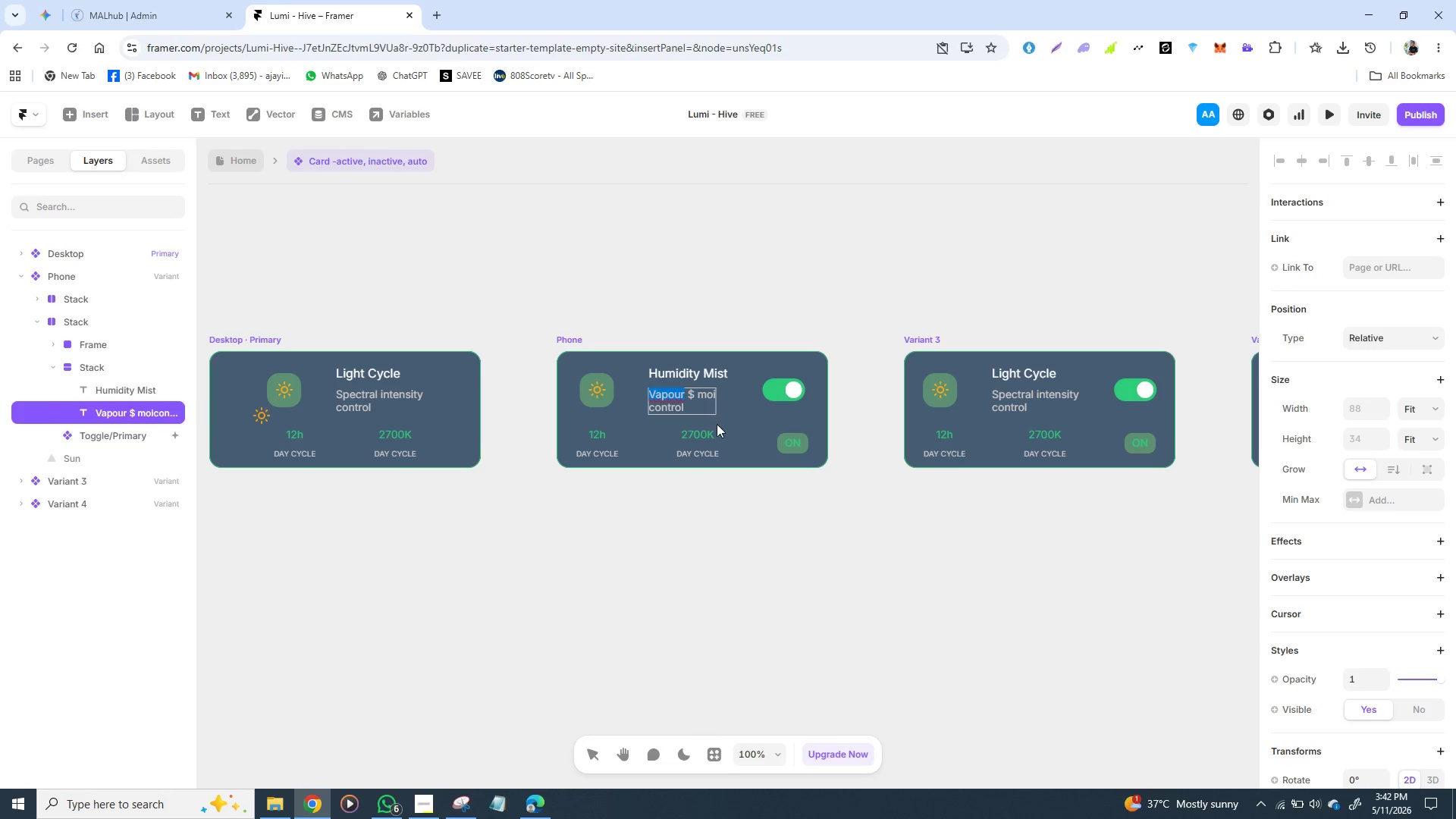 
left_click([739, 423])
 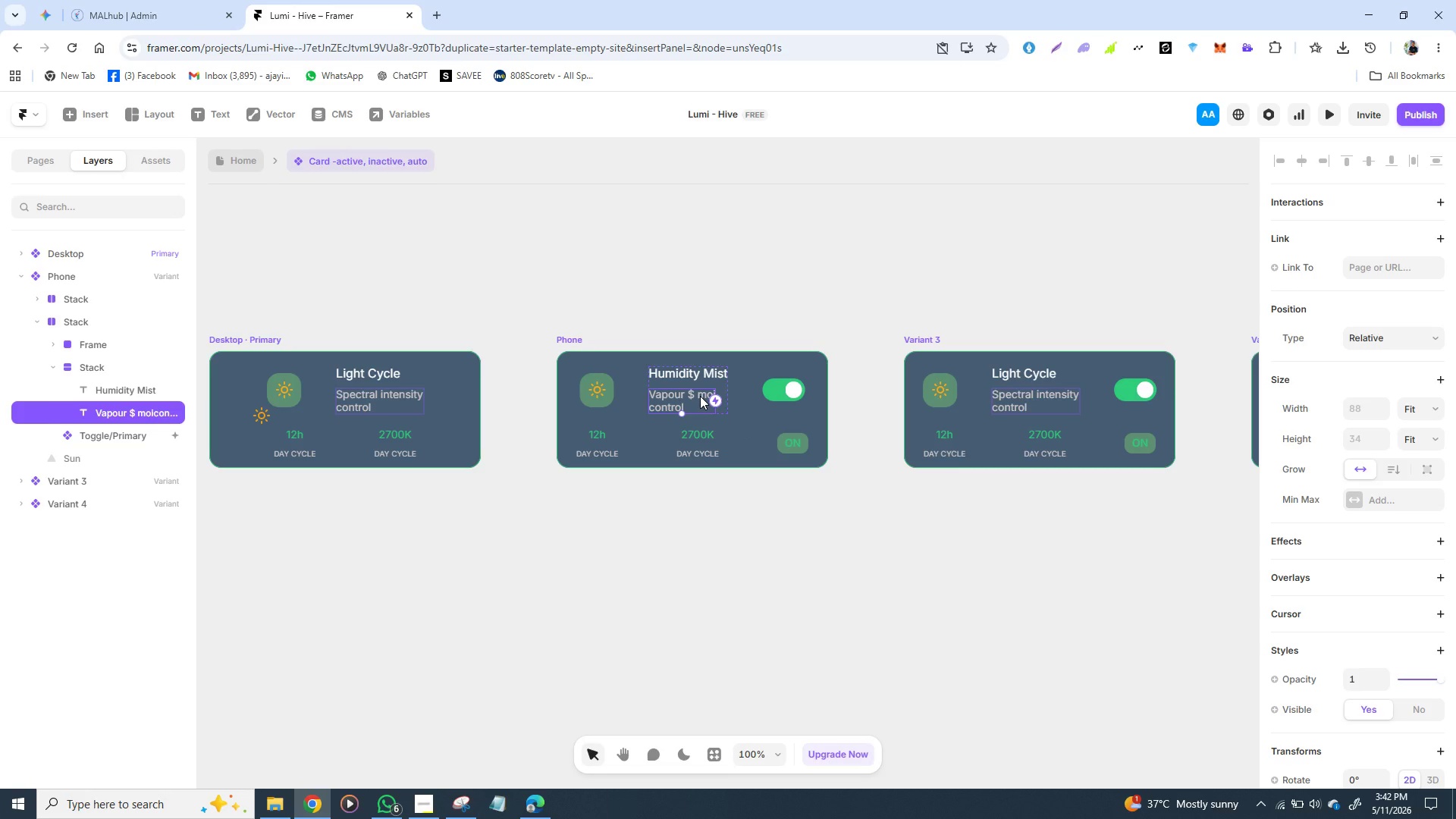 
double_click([700, 396])
 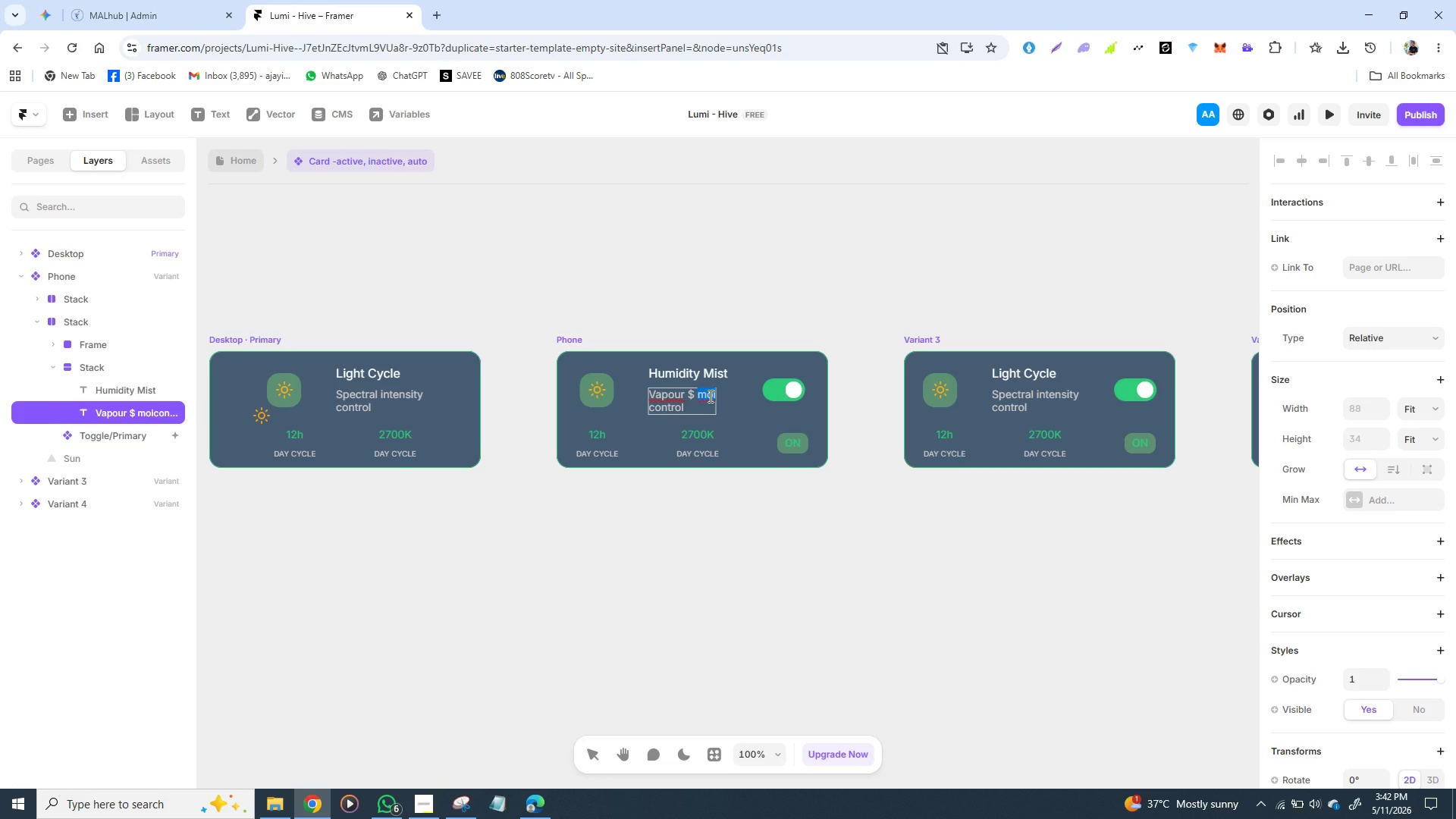 
left_click([710, 396])
 